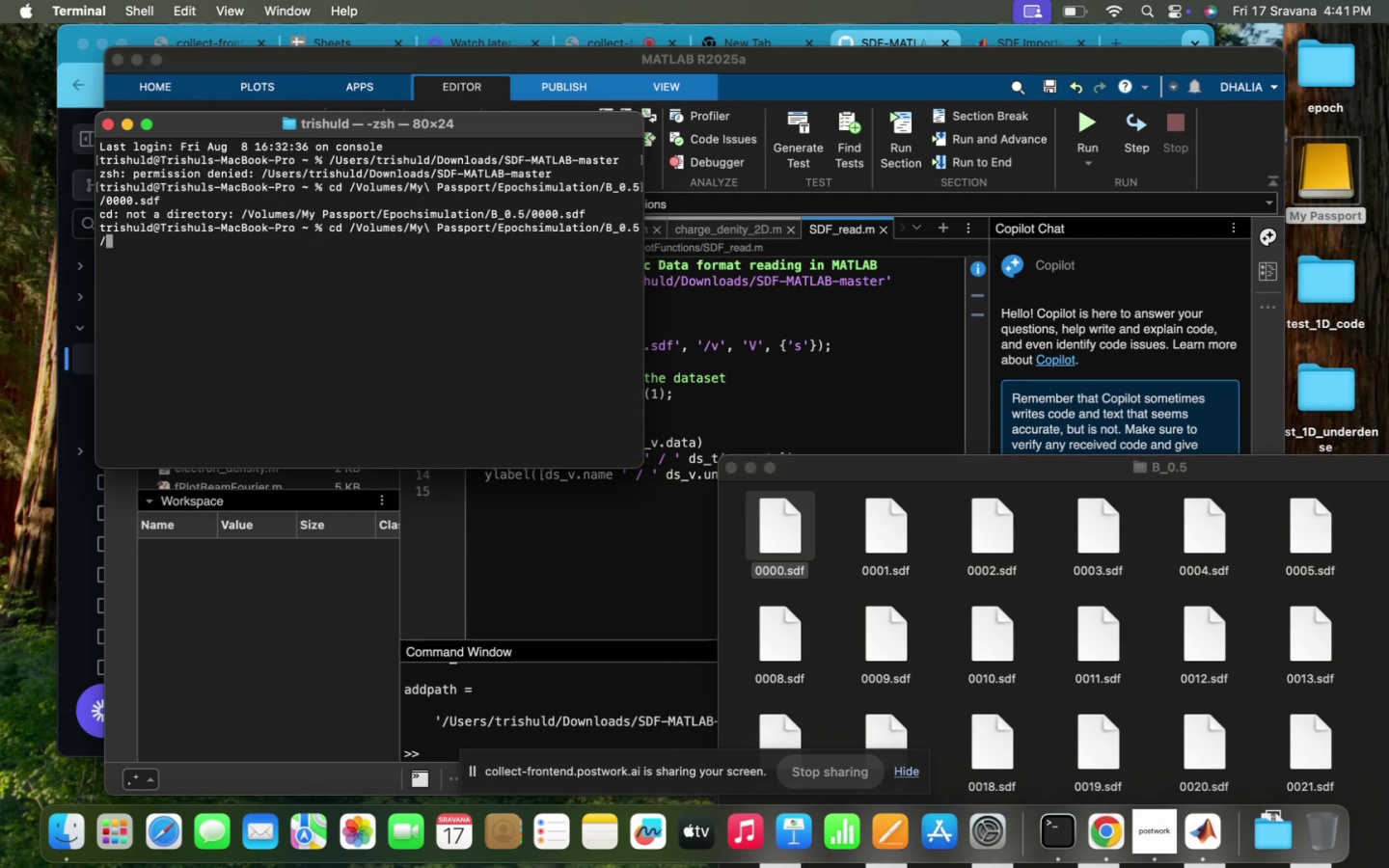 
key(Enter)
 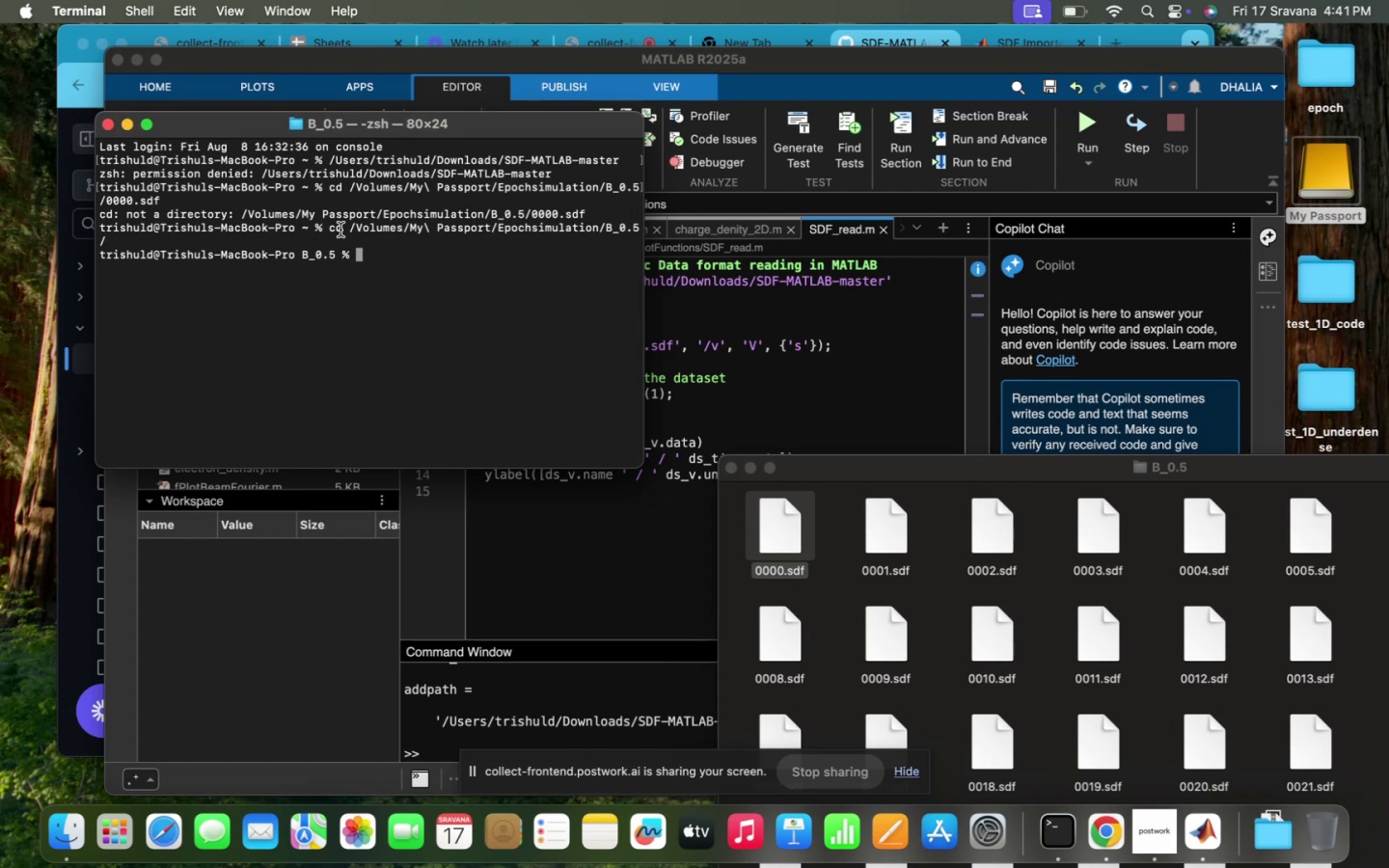 
left_click_drag(start_coordinate=[348, 230], to_coordinate=[105, 246])
 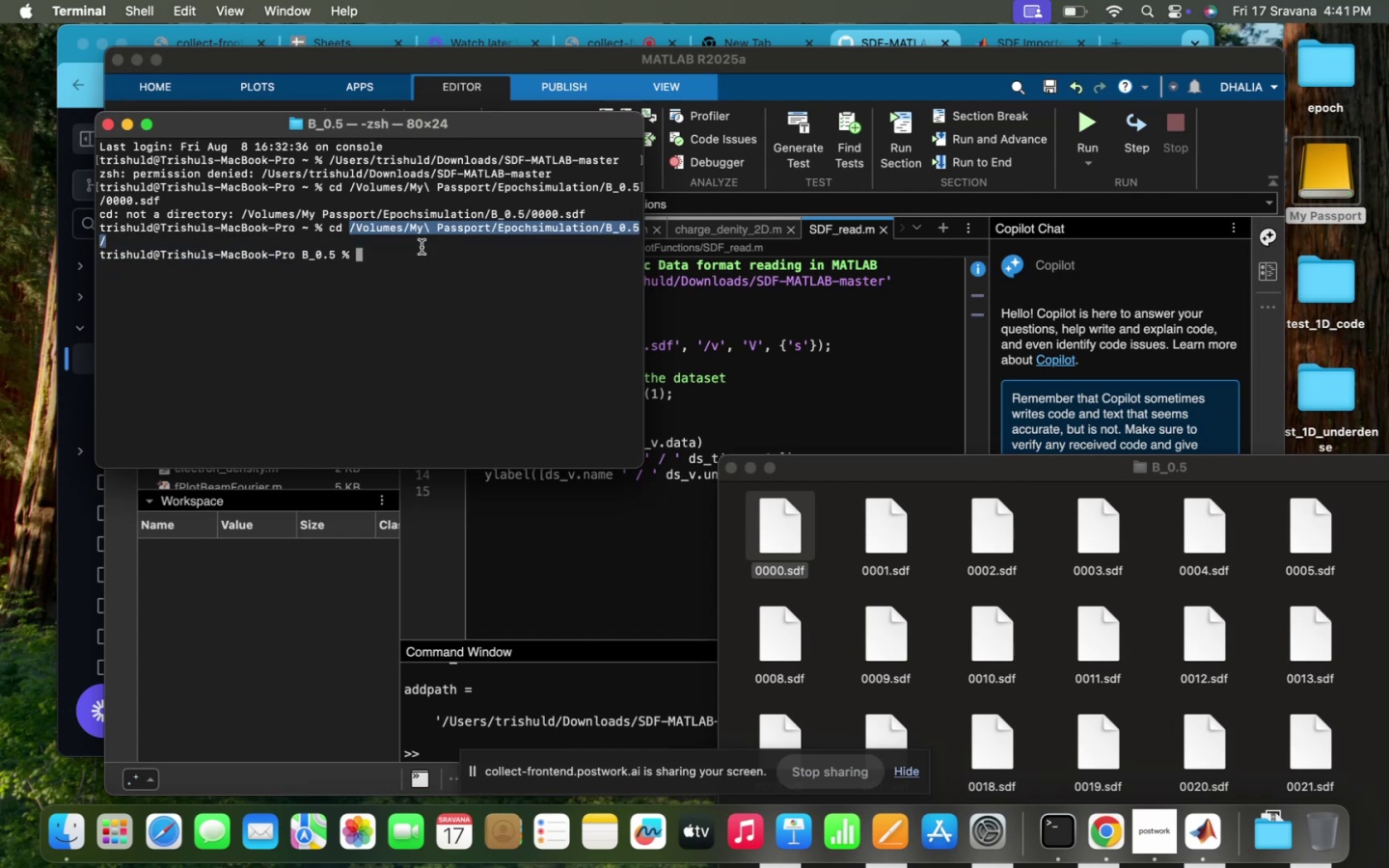 
left_click([424, 253])
 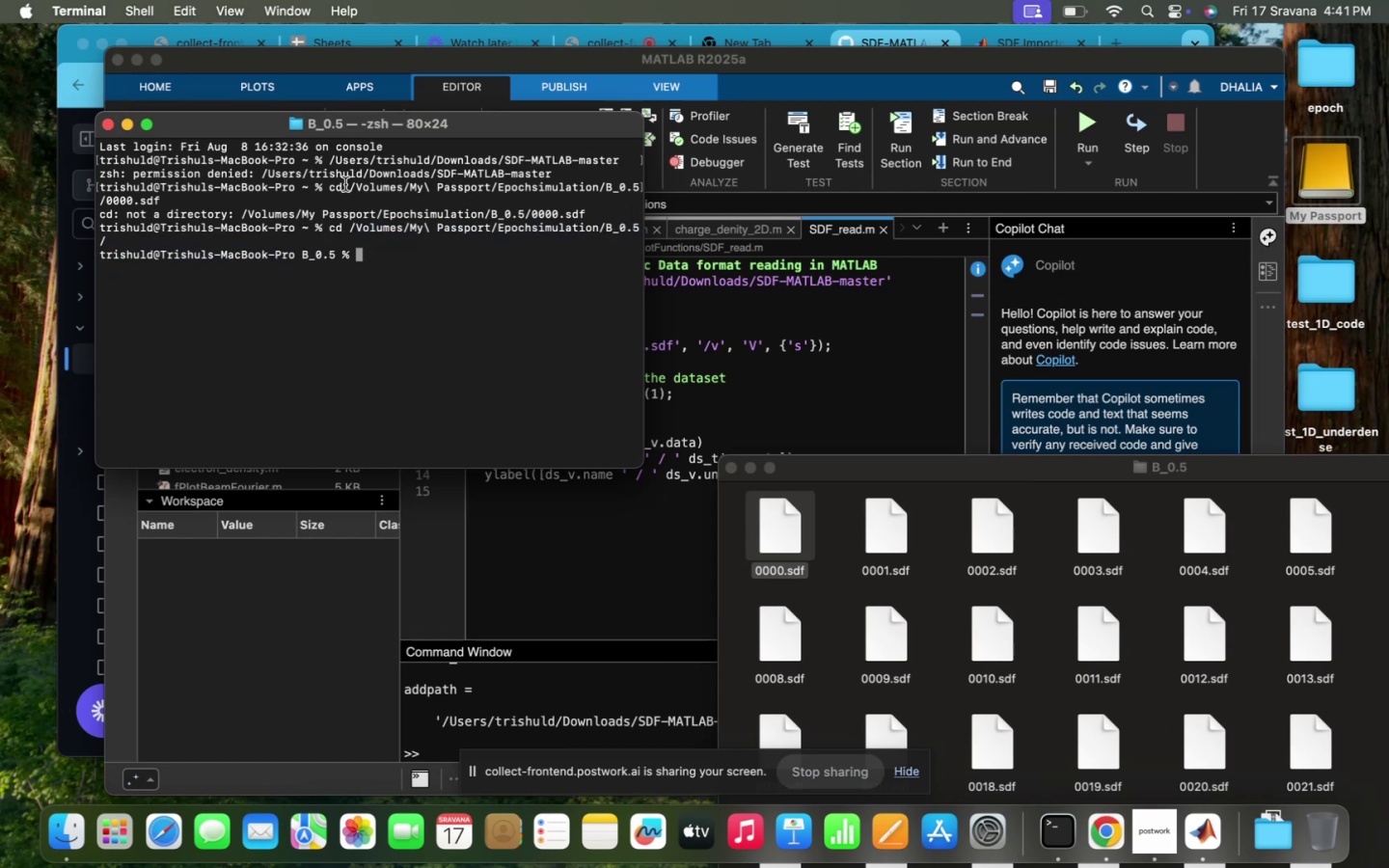 
left_click_drag(start_coordinate=[348, 184], to_coordinate=[162, 197])
 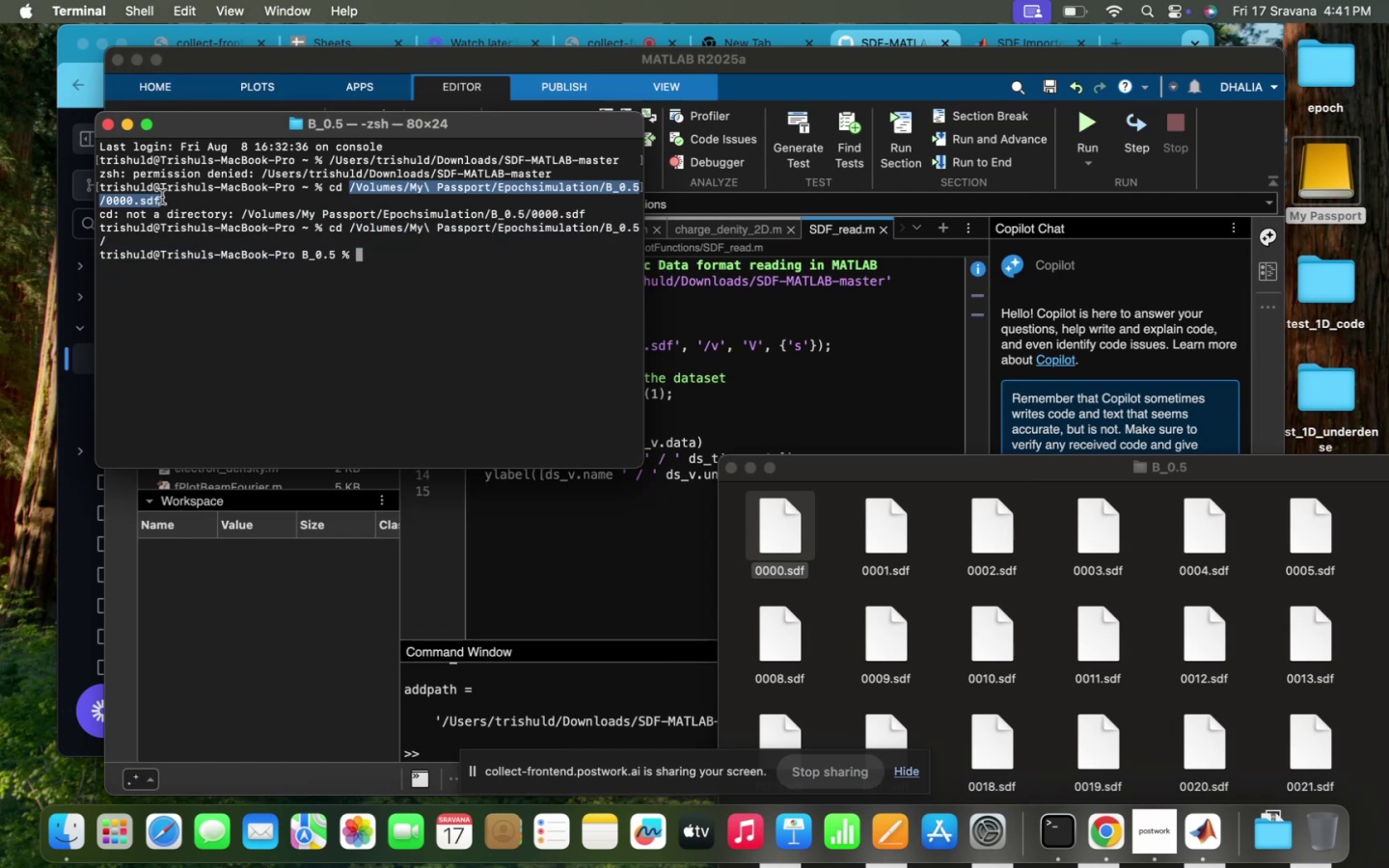 
key(Meta+C)
 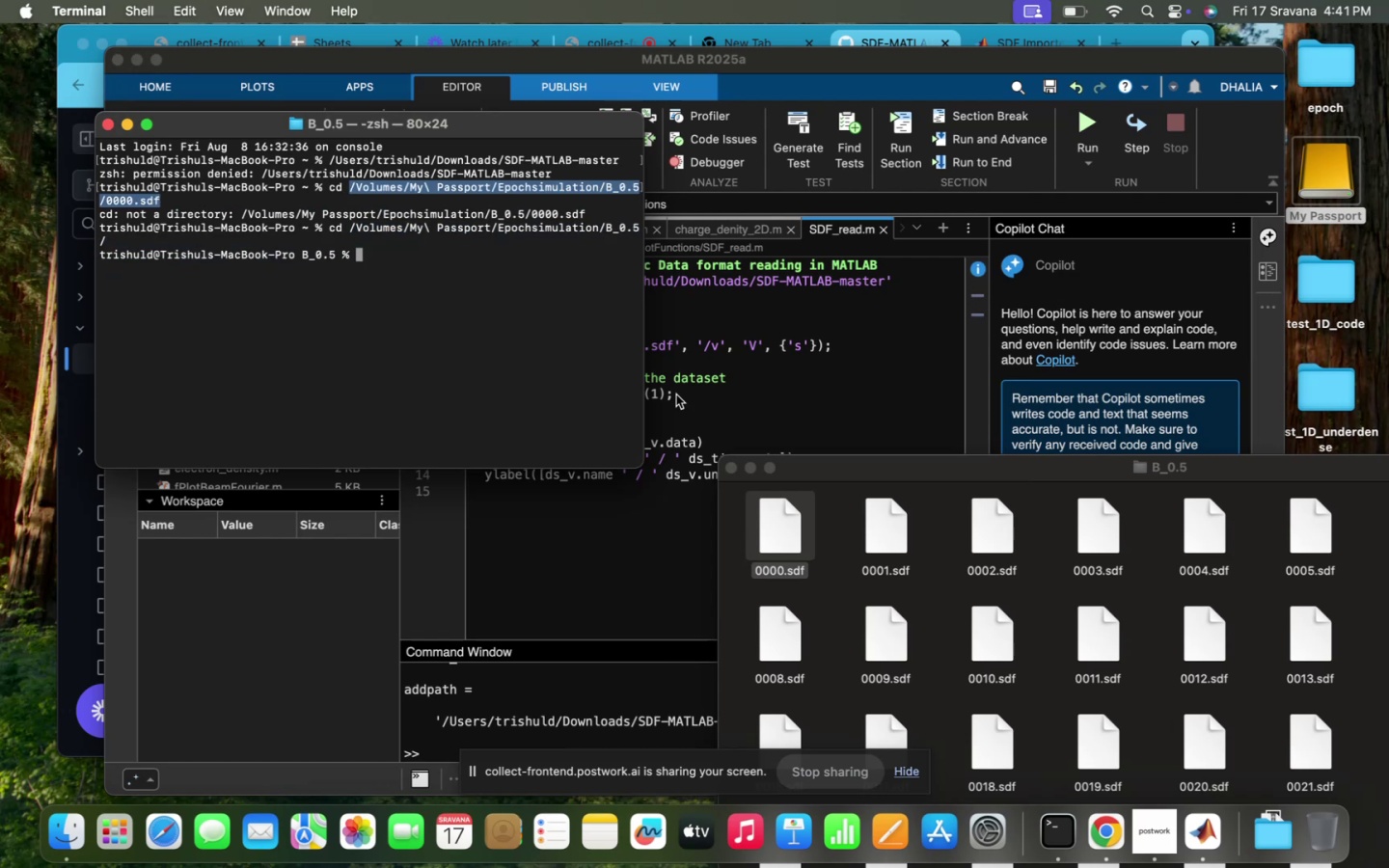 
left_click([758, 420])
 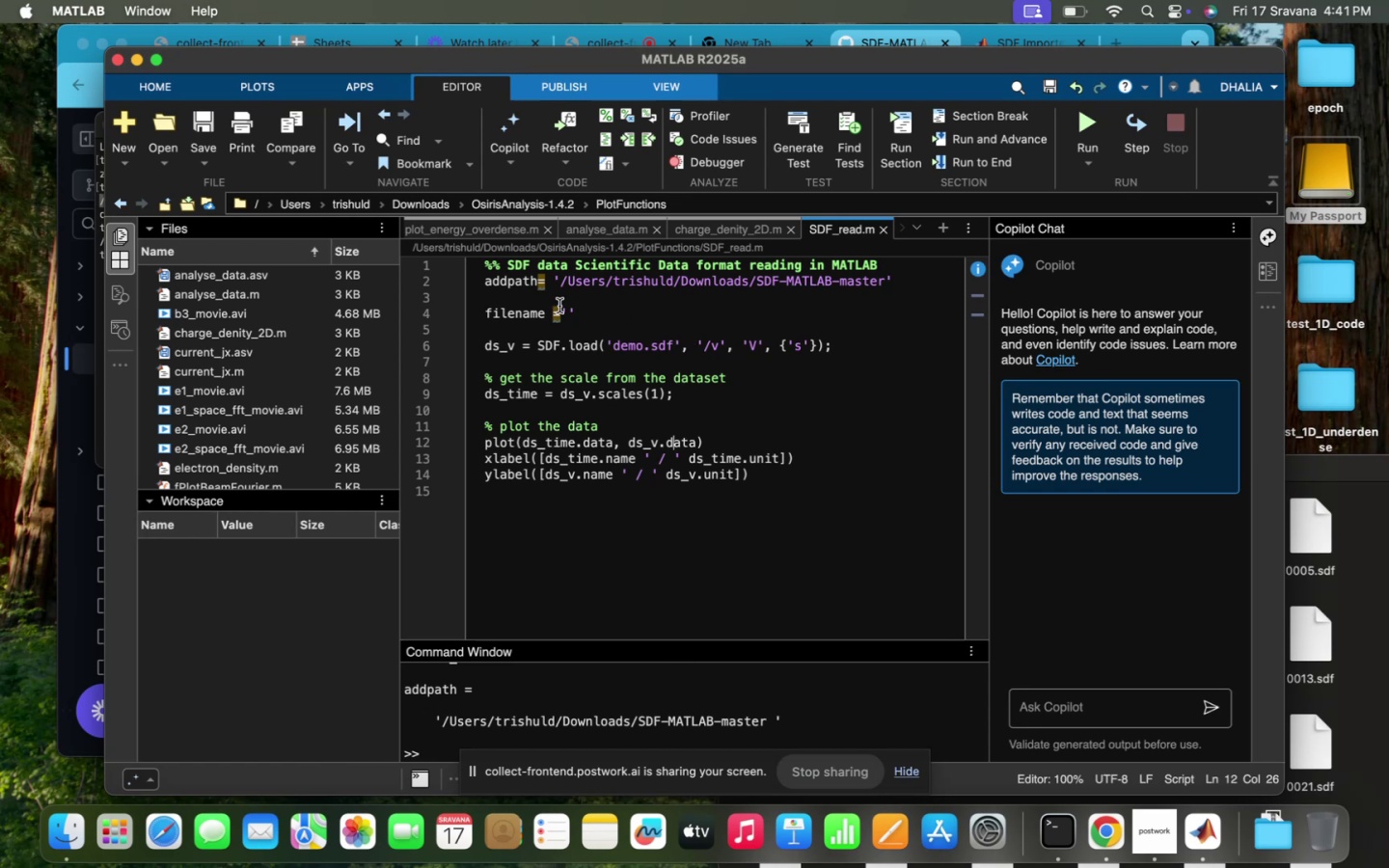 
key(Meta+V)
 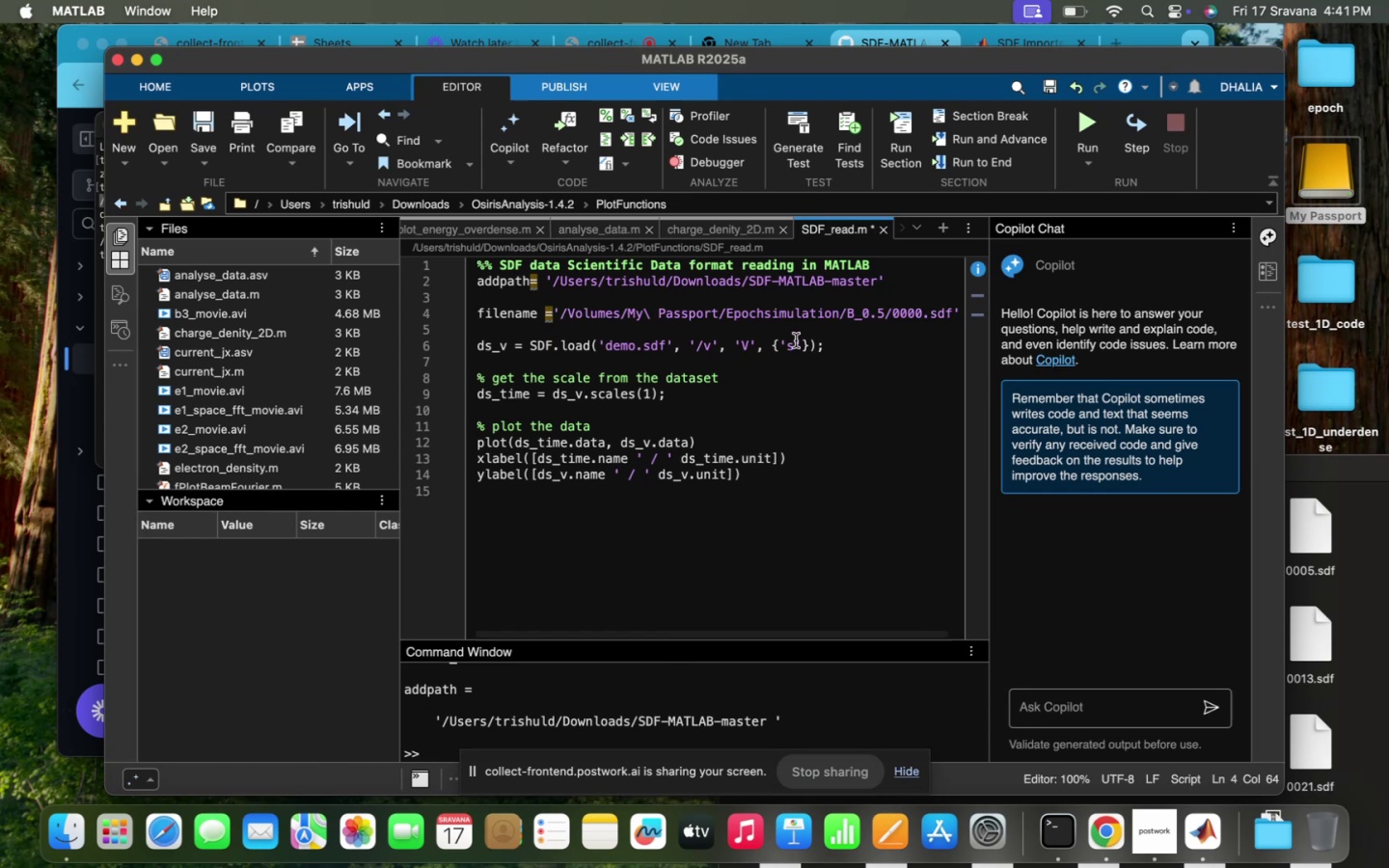 
scroll: coordinate [796, 340], scroll_direction: up, amount: 4.0
 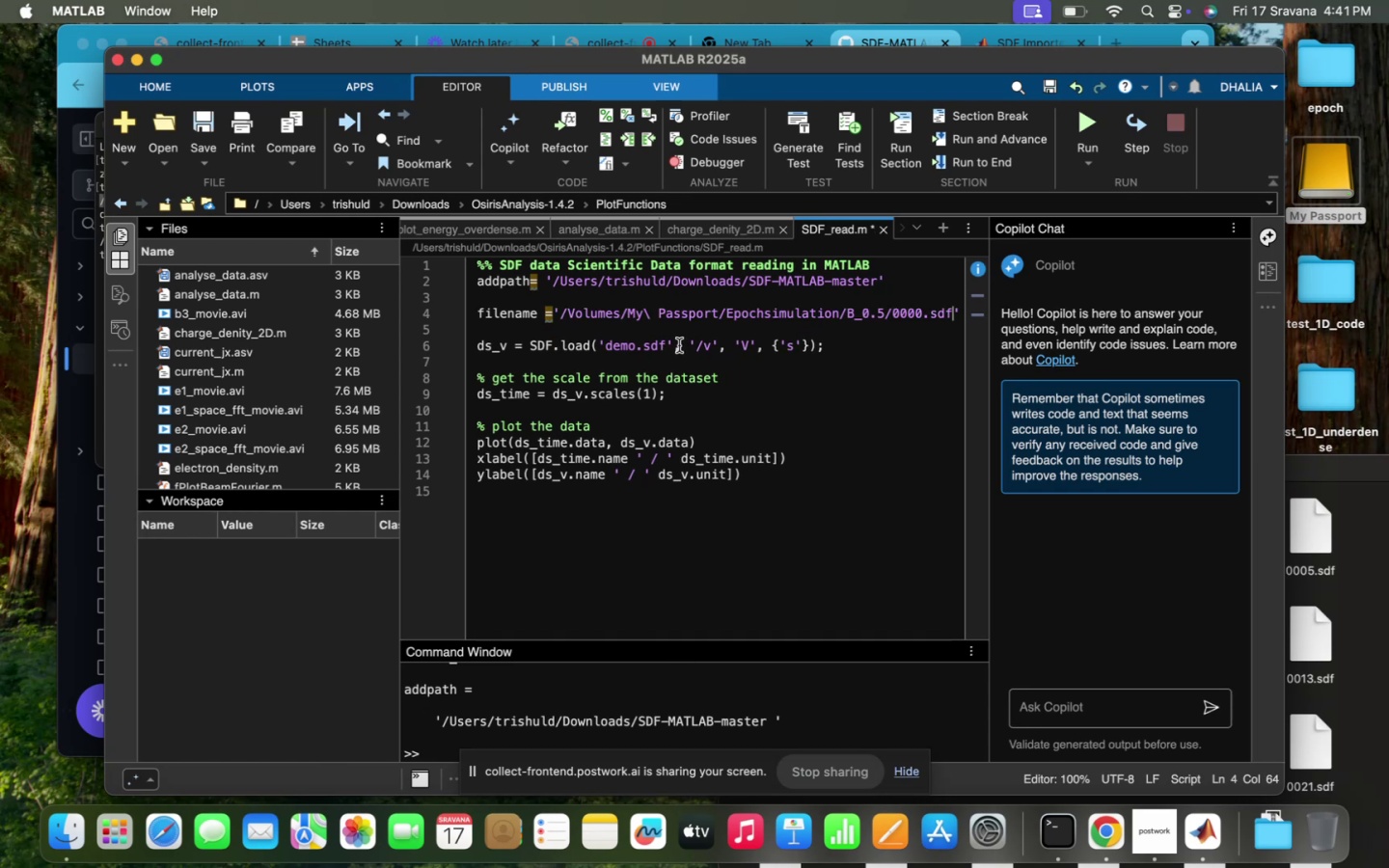 
left_click_drag(start_coordinate=[667, 342], to_coordinate=[600, 347])
 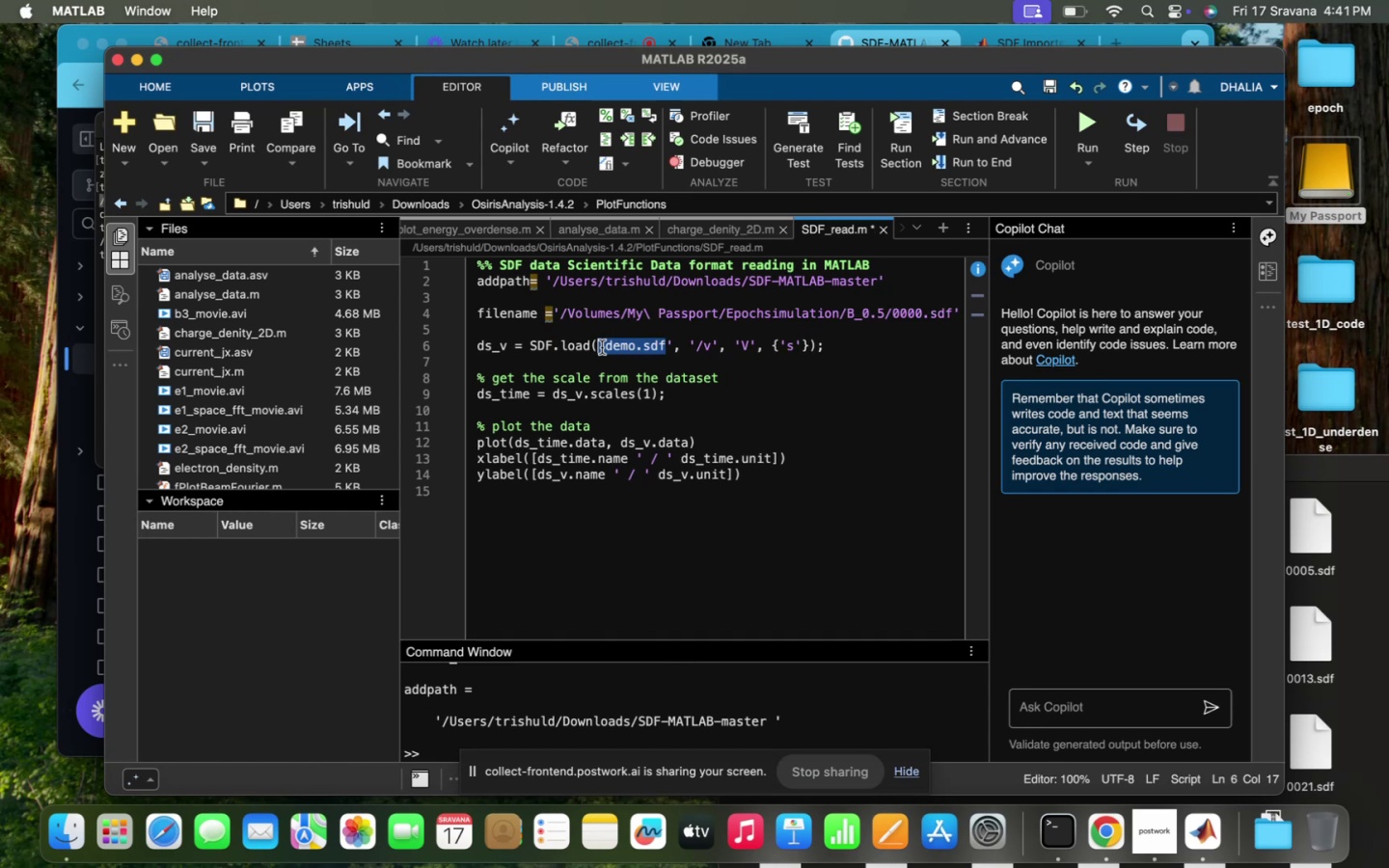 
key(Backspace)
 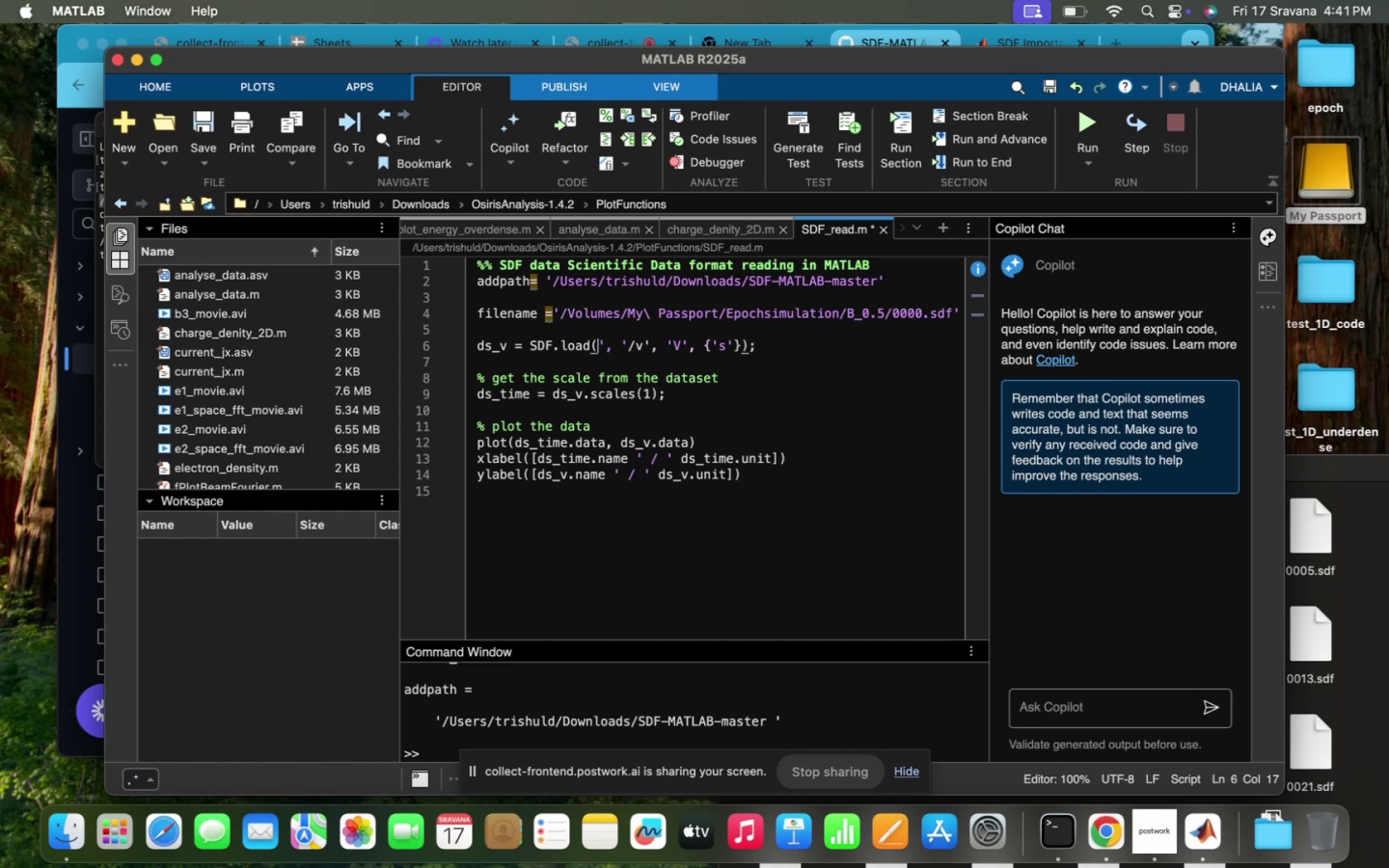 
key(ArrowRight)
 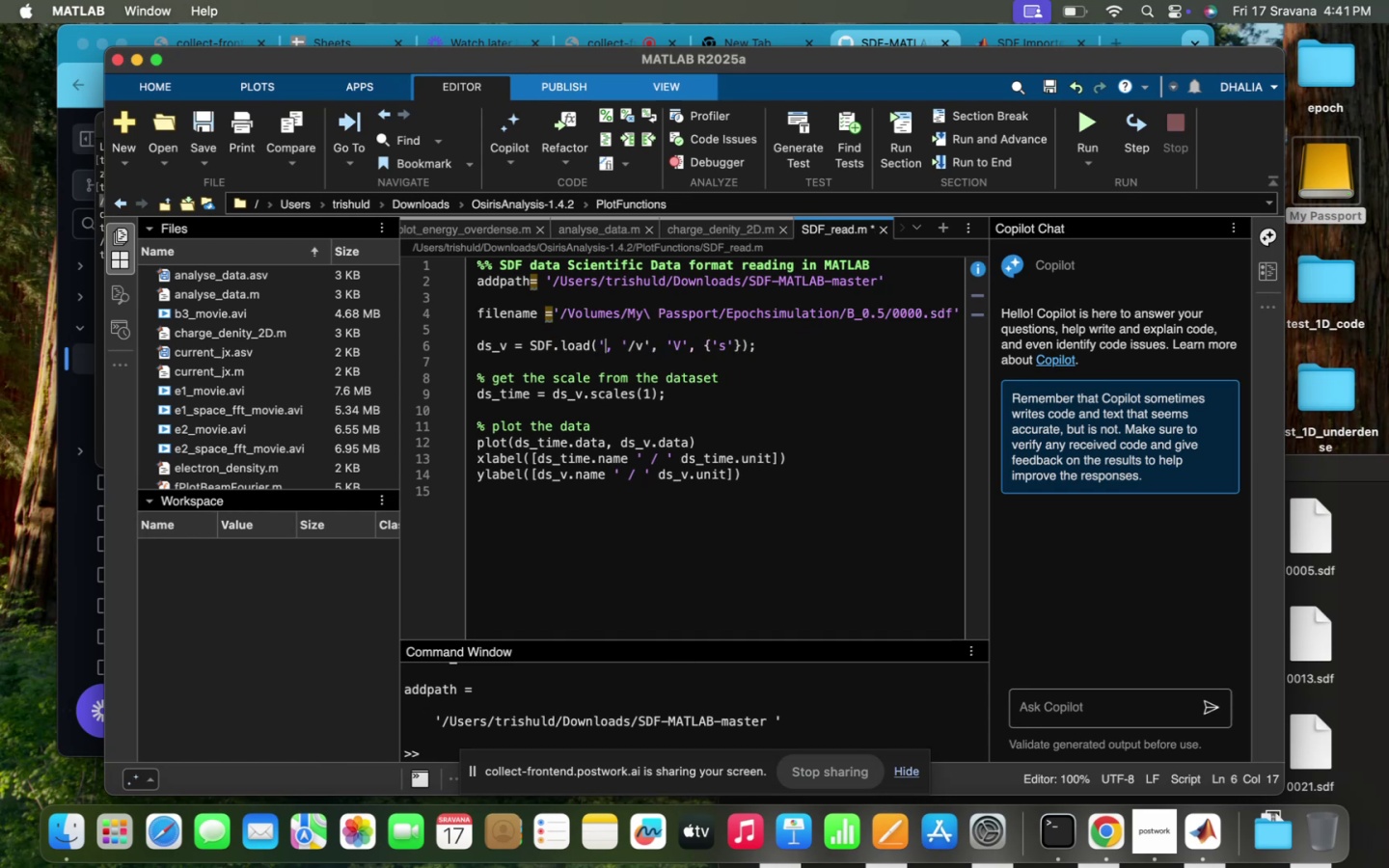 
key(Backspace)
type(fo)
key(Backspace)
type(il)
key(Tab)
 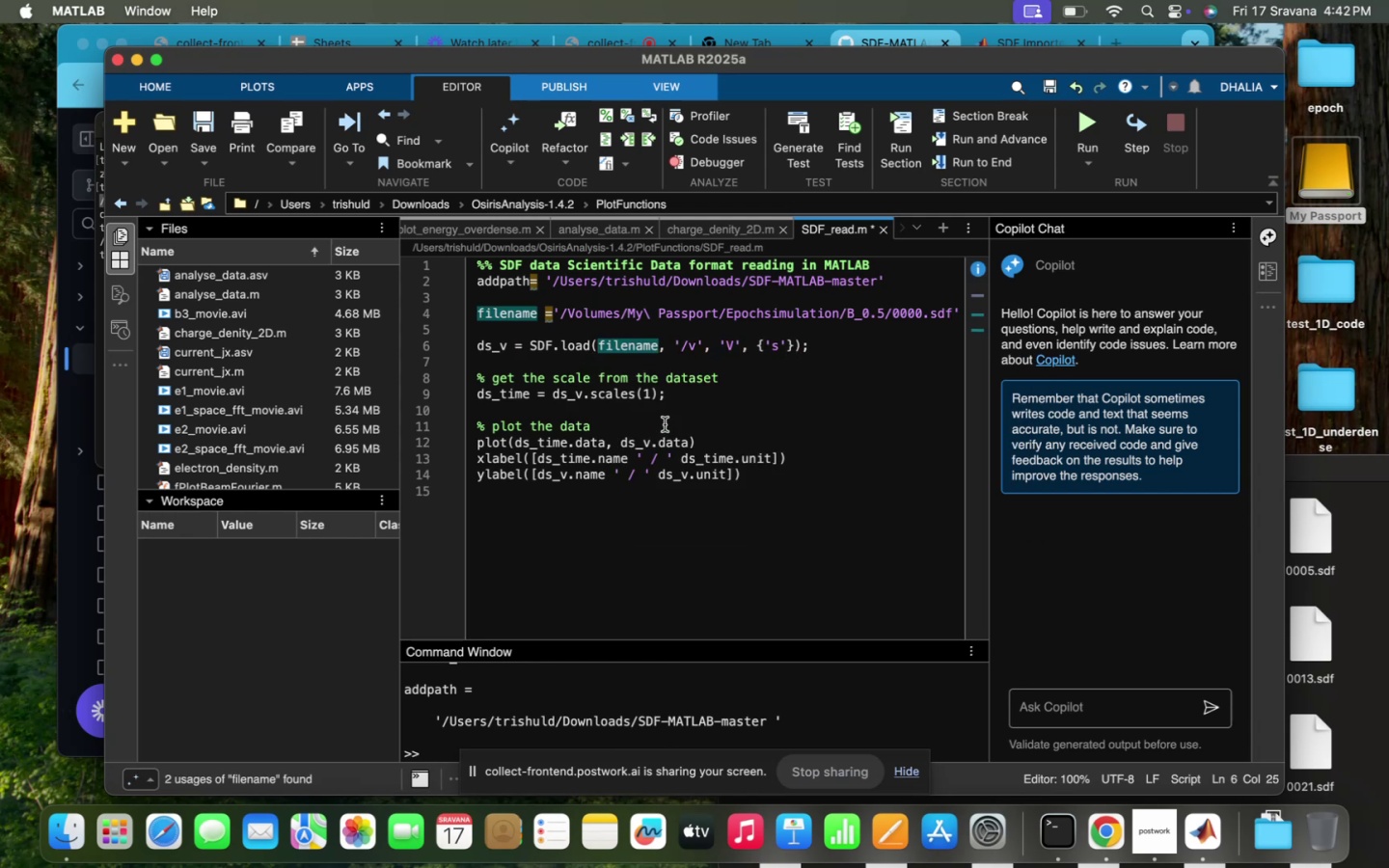 
left_click([665, 424])
 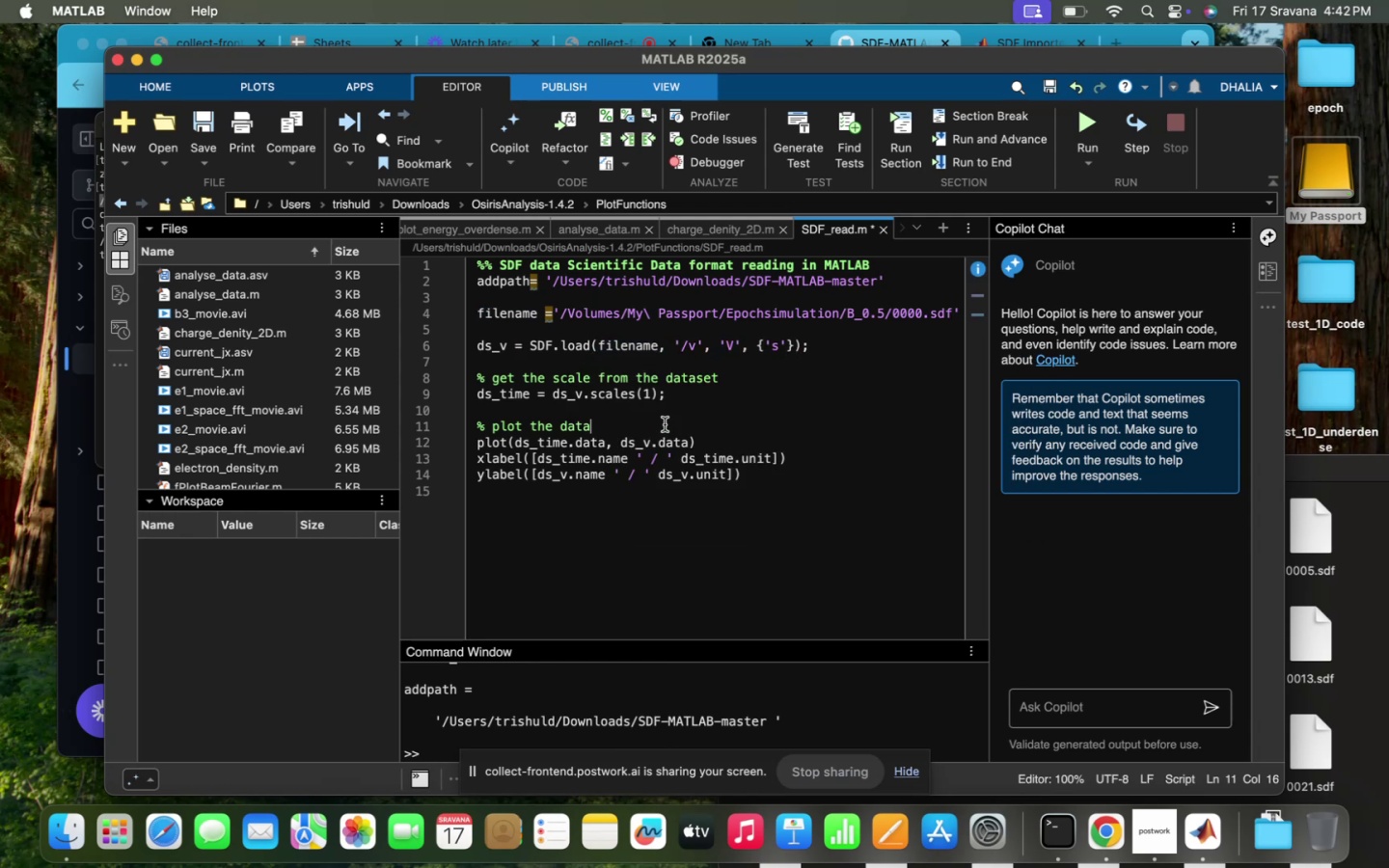 
scroll: coordinate [665, 424], scroll_direction: up, amount: 27.0
 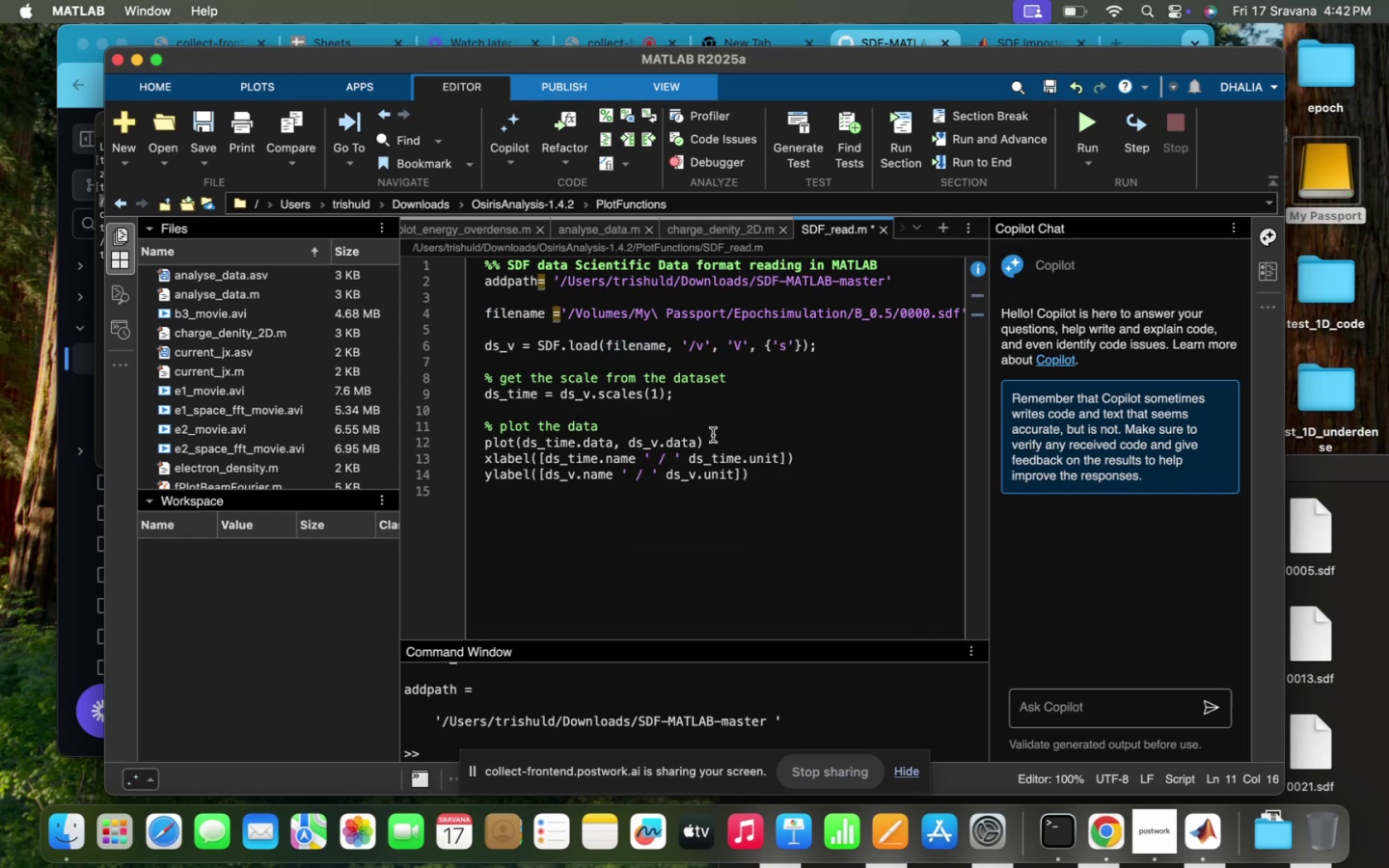 
left_click([713, 435])
 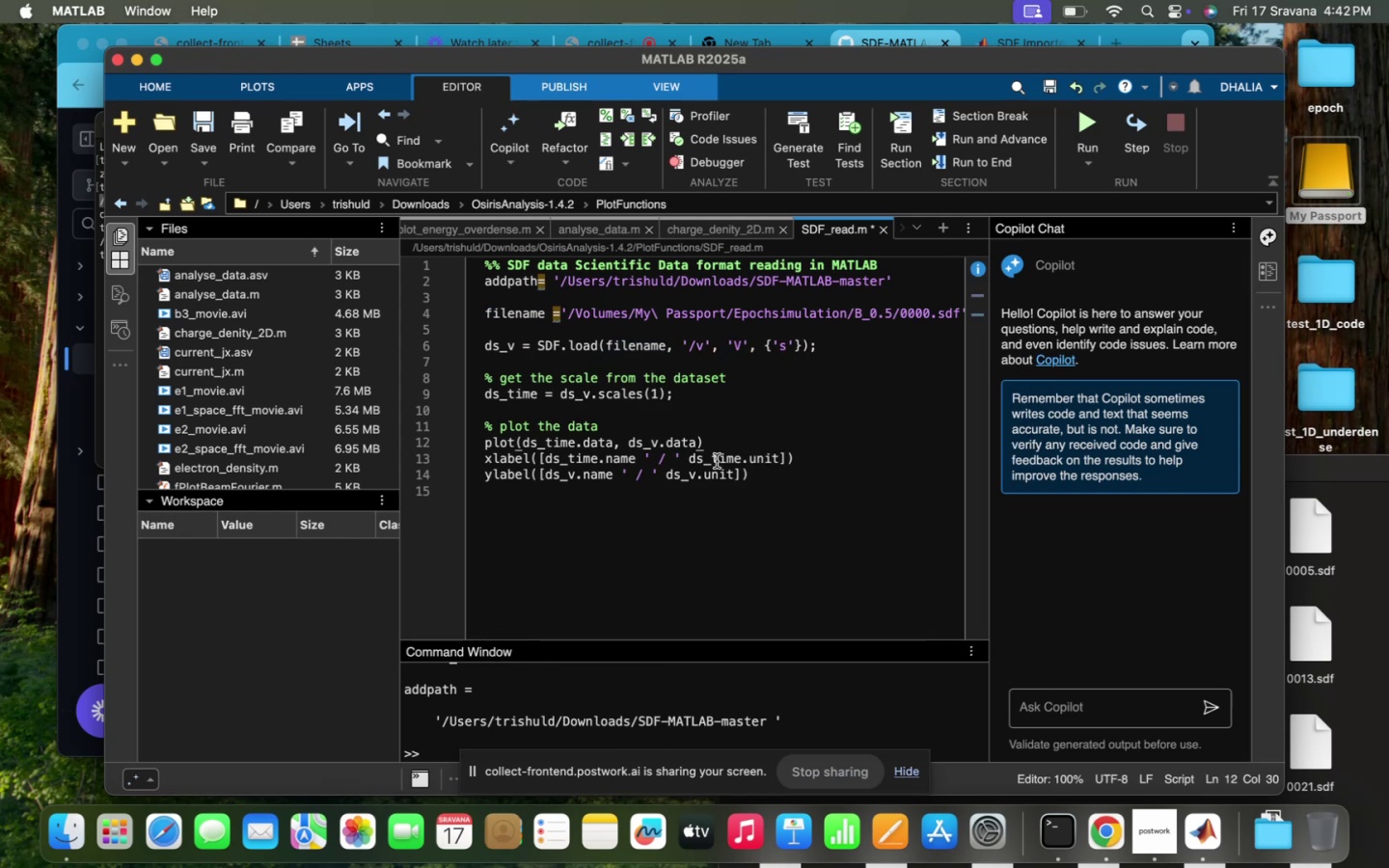 
left_click([717, 461])
 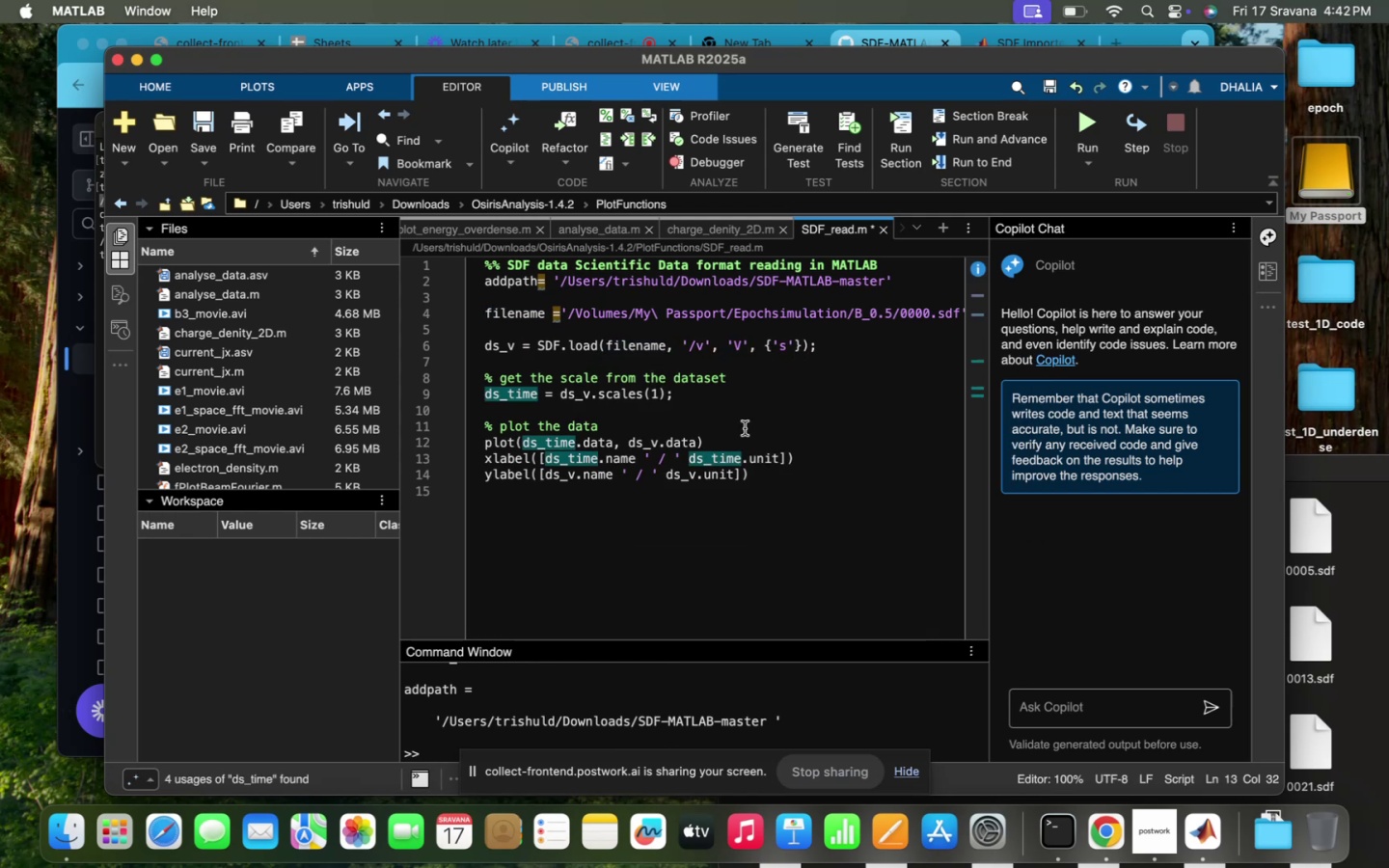 
left_click([751, 420])
 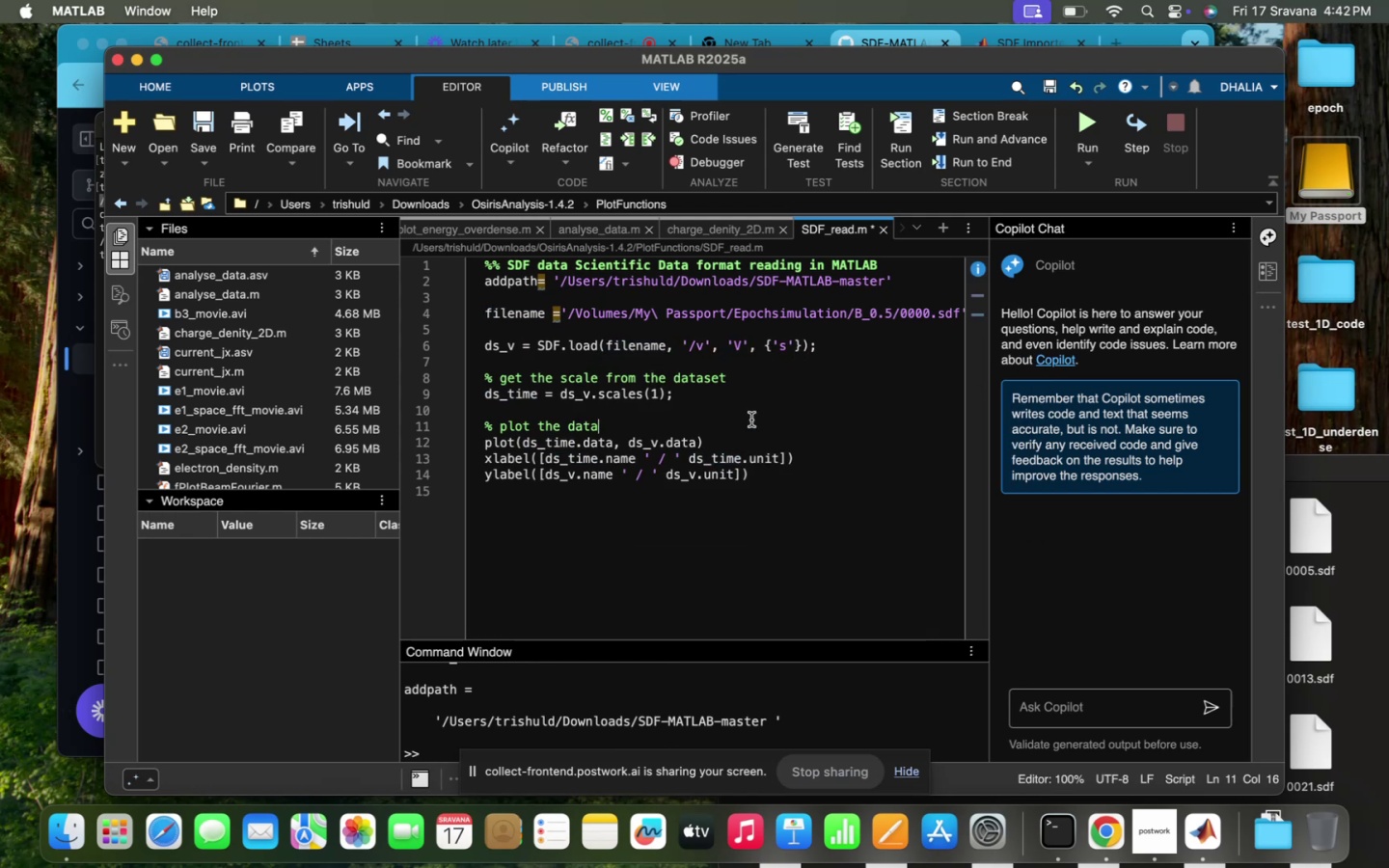 
left_click([751, 420])
 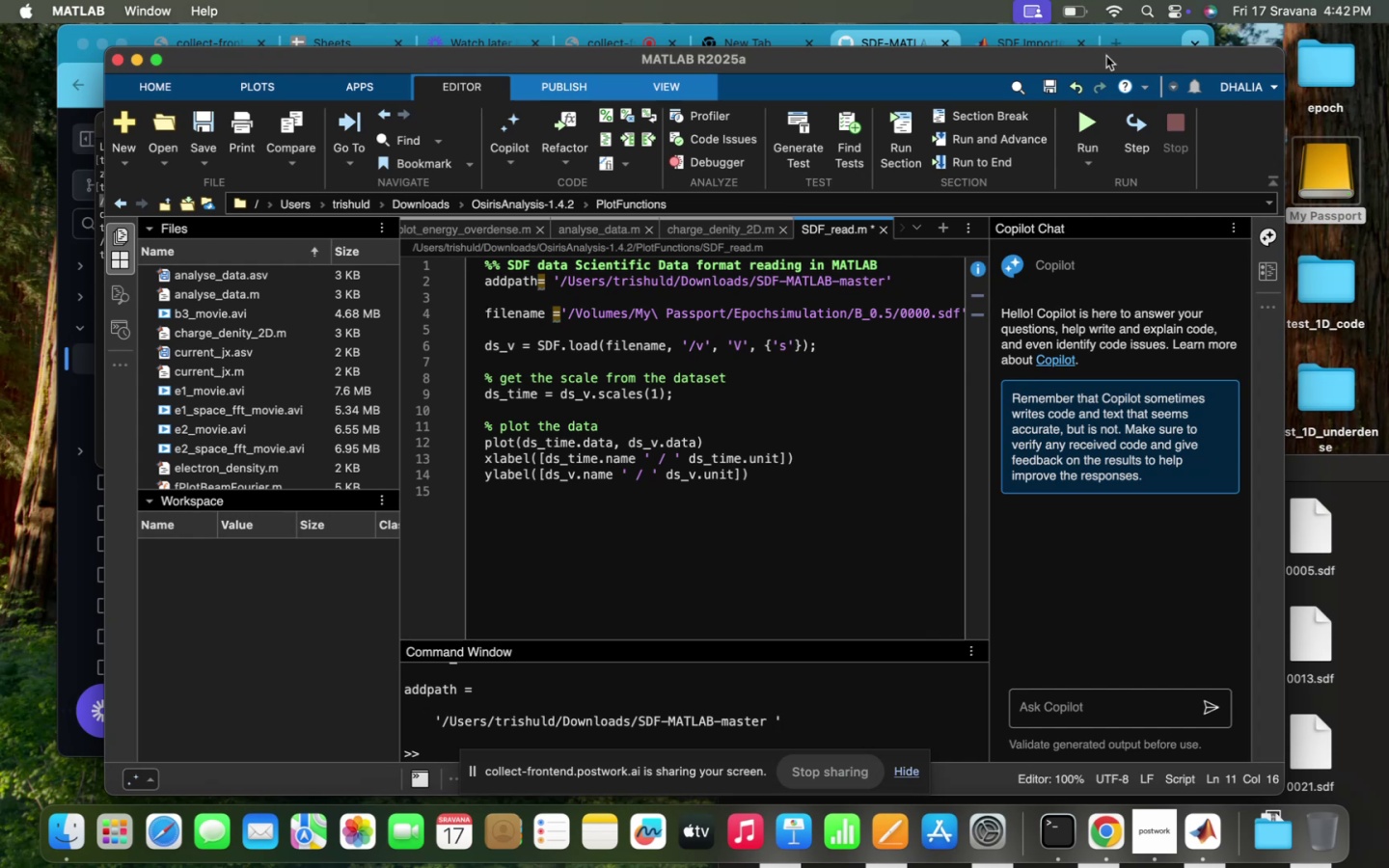 
mouse_move([1077, 123])
 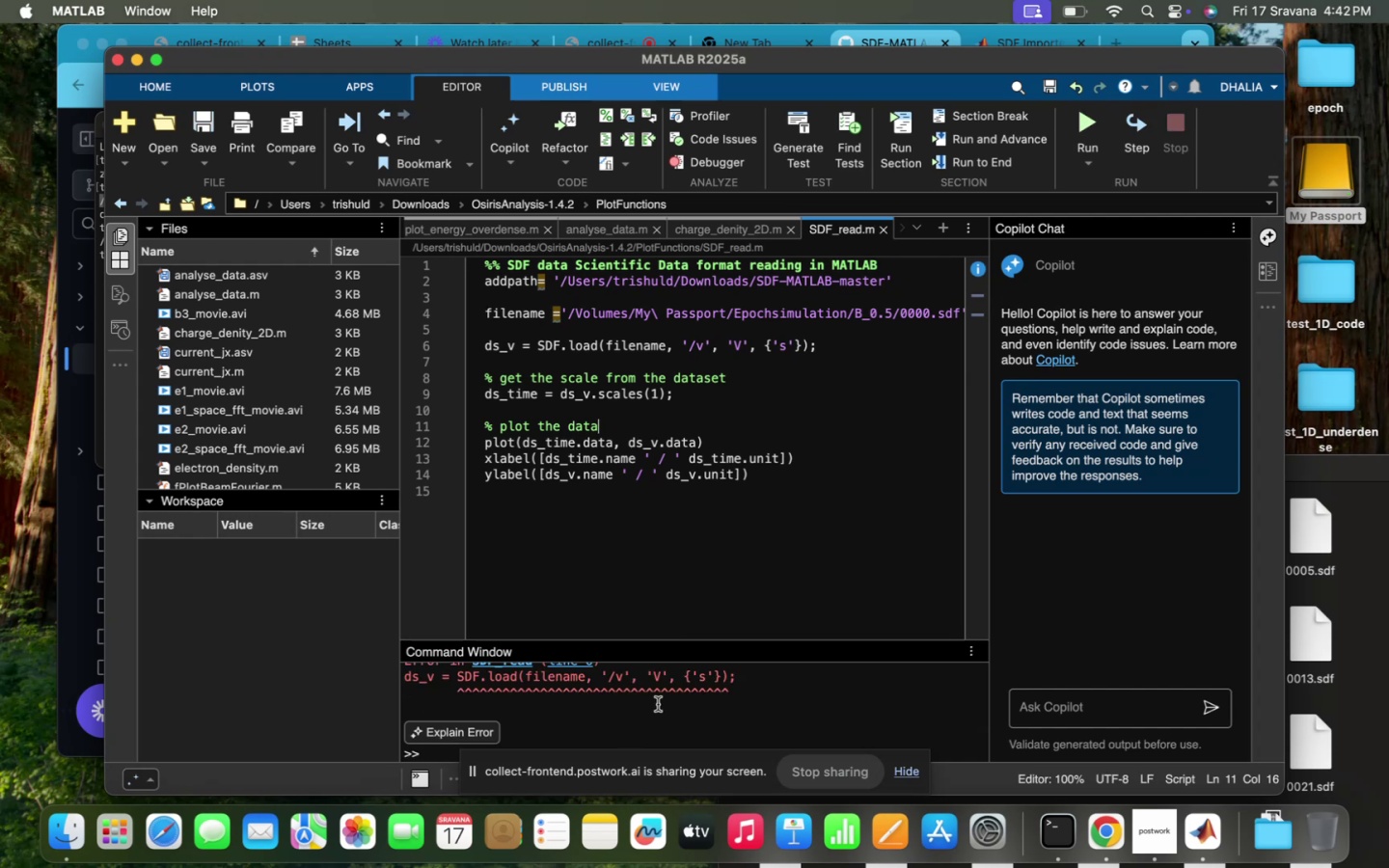 
scroll: coordinate [844, 493], scroll_direction: up, amount: 14.0
 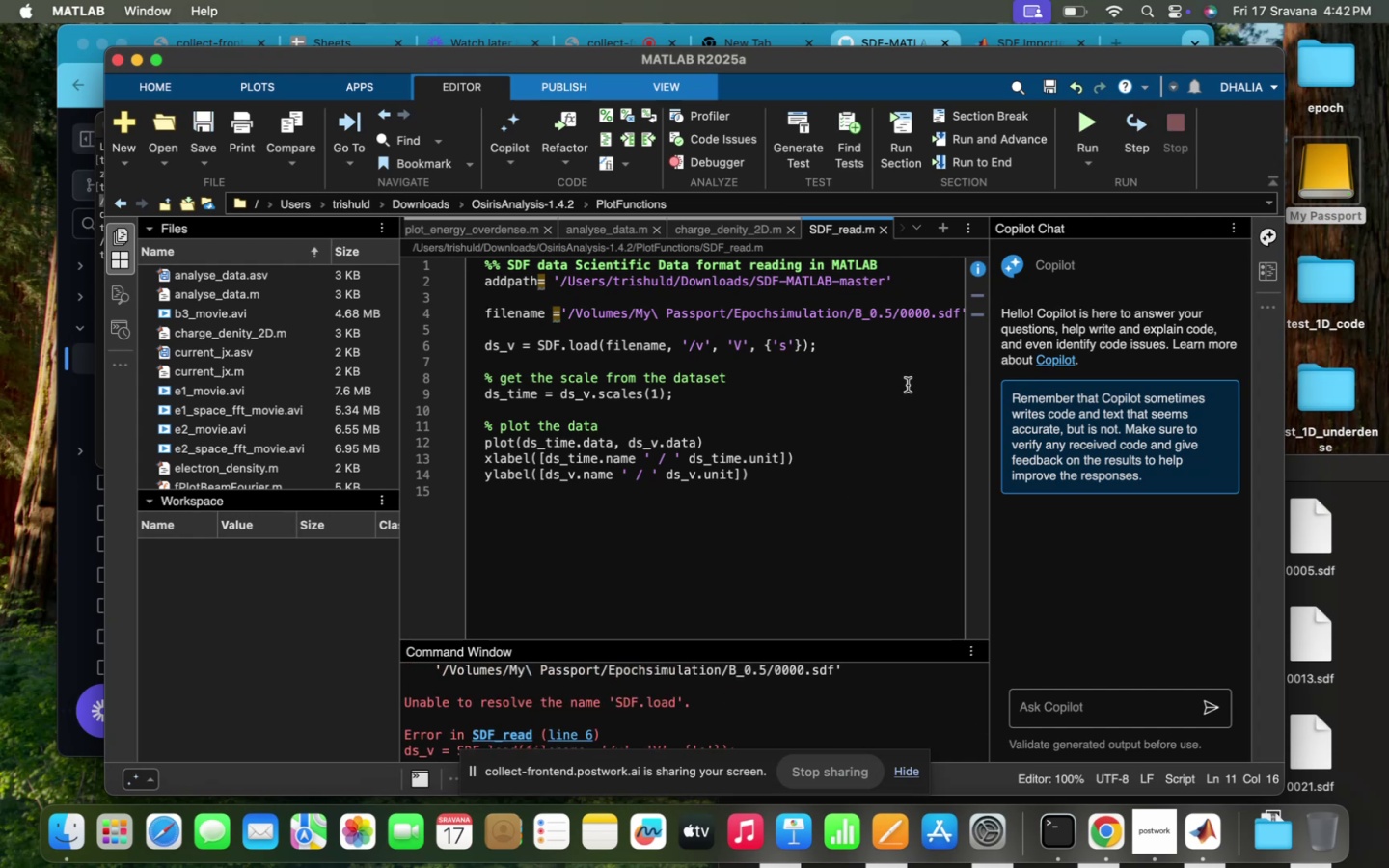 
left_click([885, 373])
 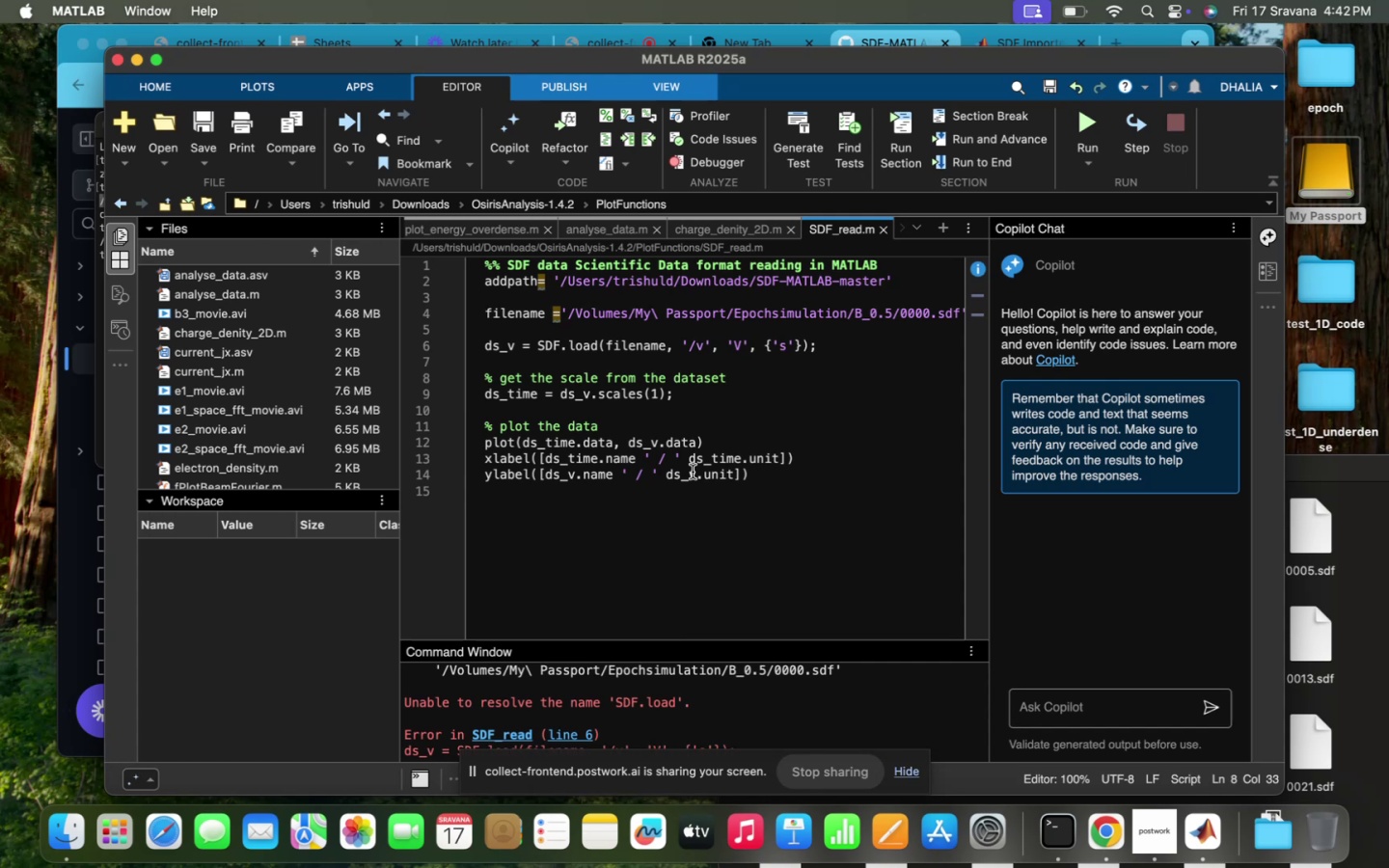 
left_click([796, 418])
 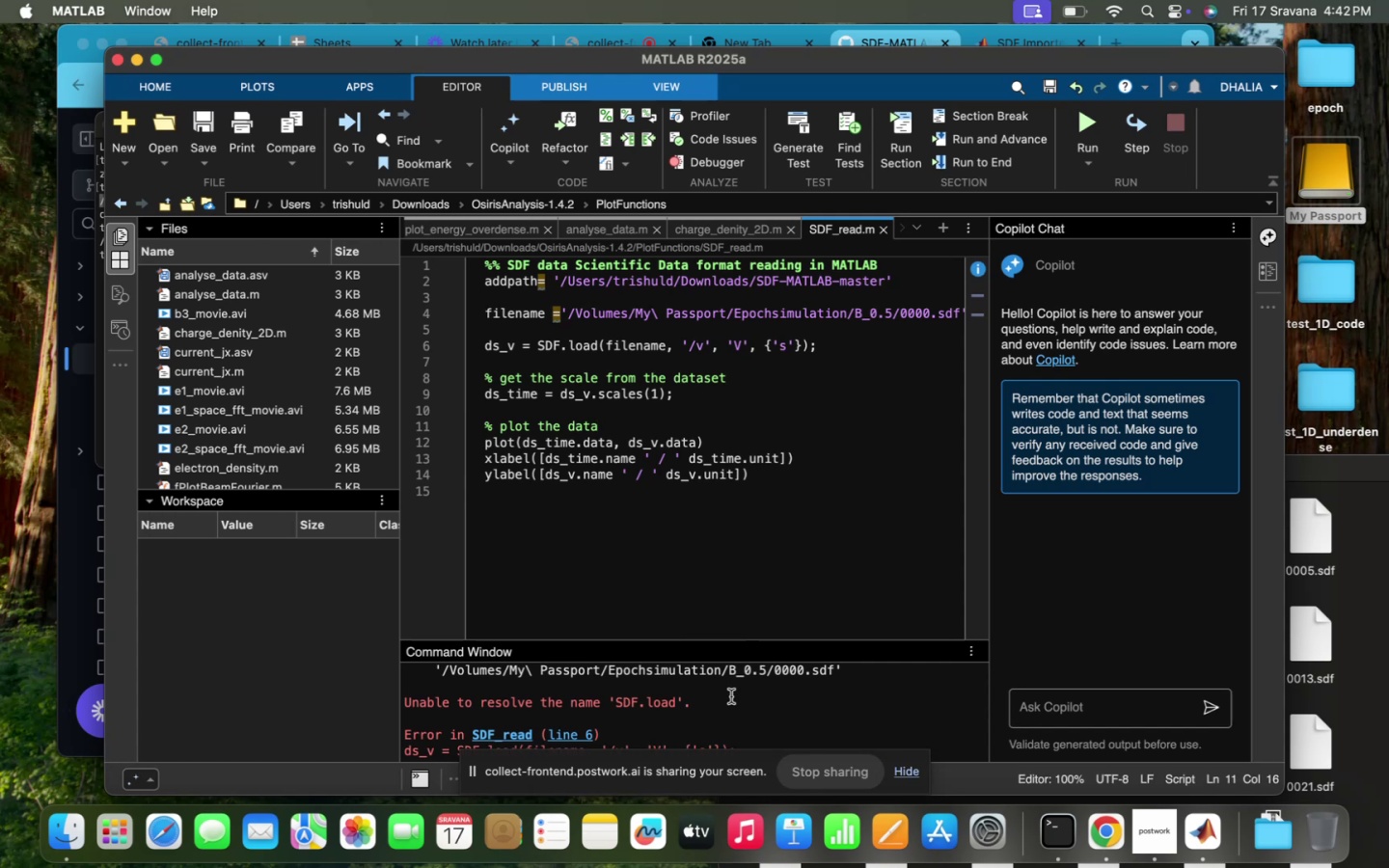 
scroll: coordinate [669, 725], scroll_direction: down, amount: 14.0
 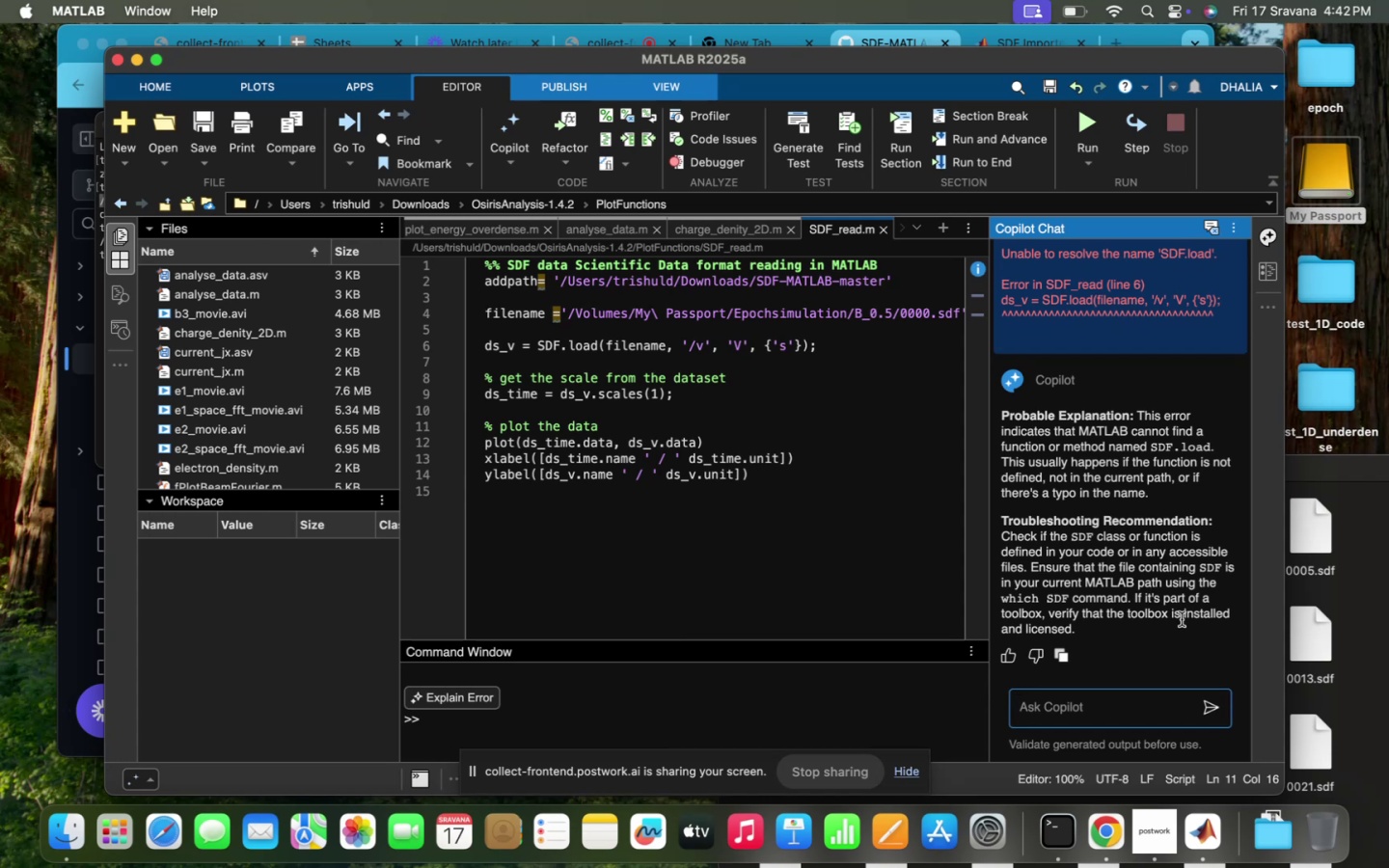 
wait(7.48)
 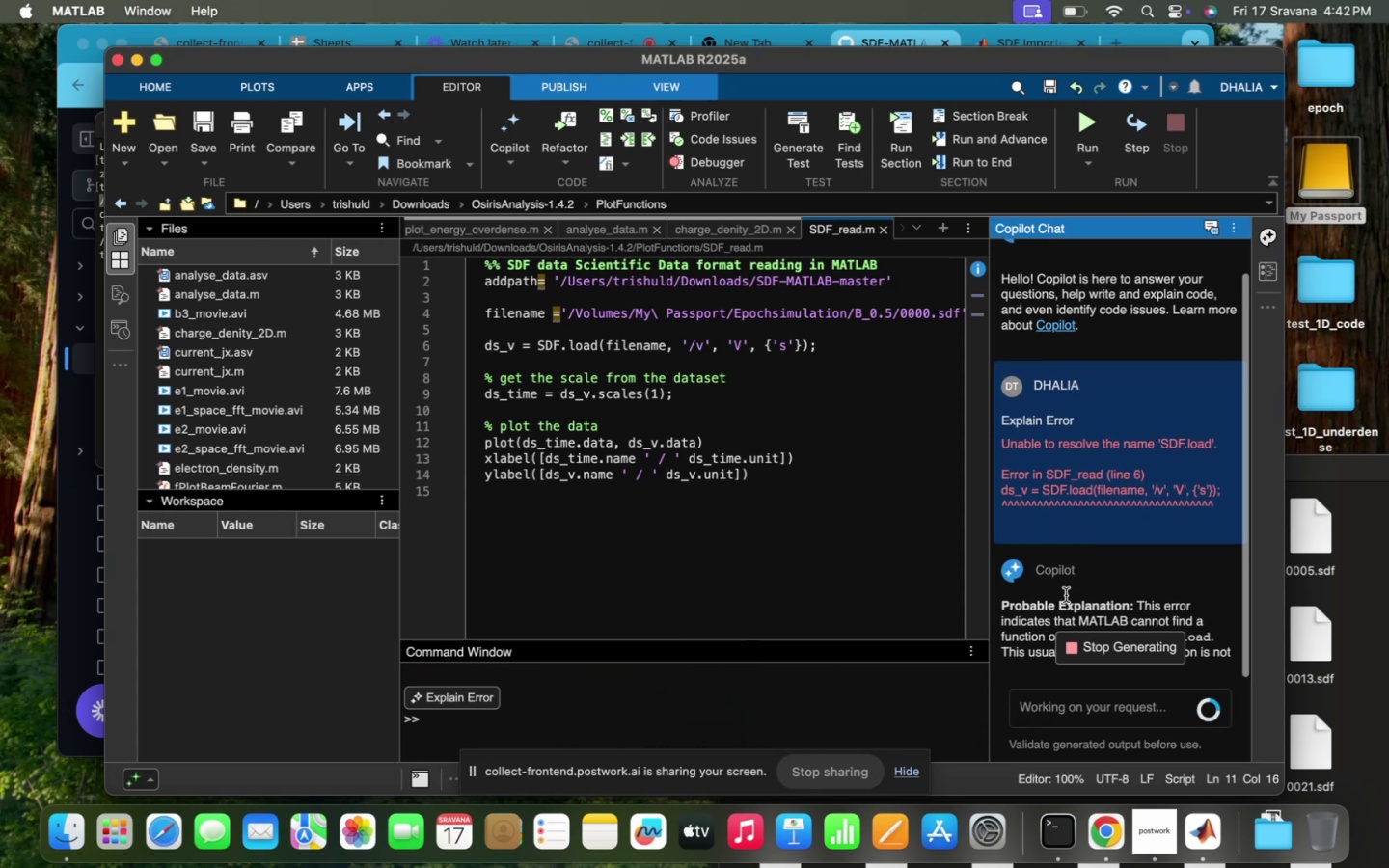 
left_click([552, 306])
 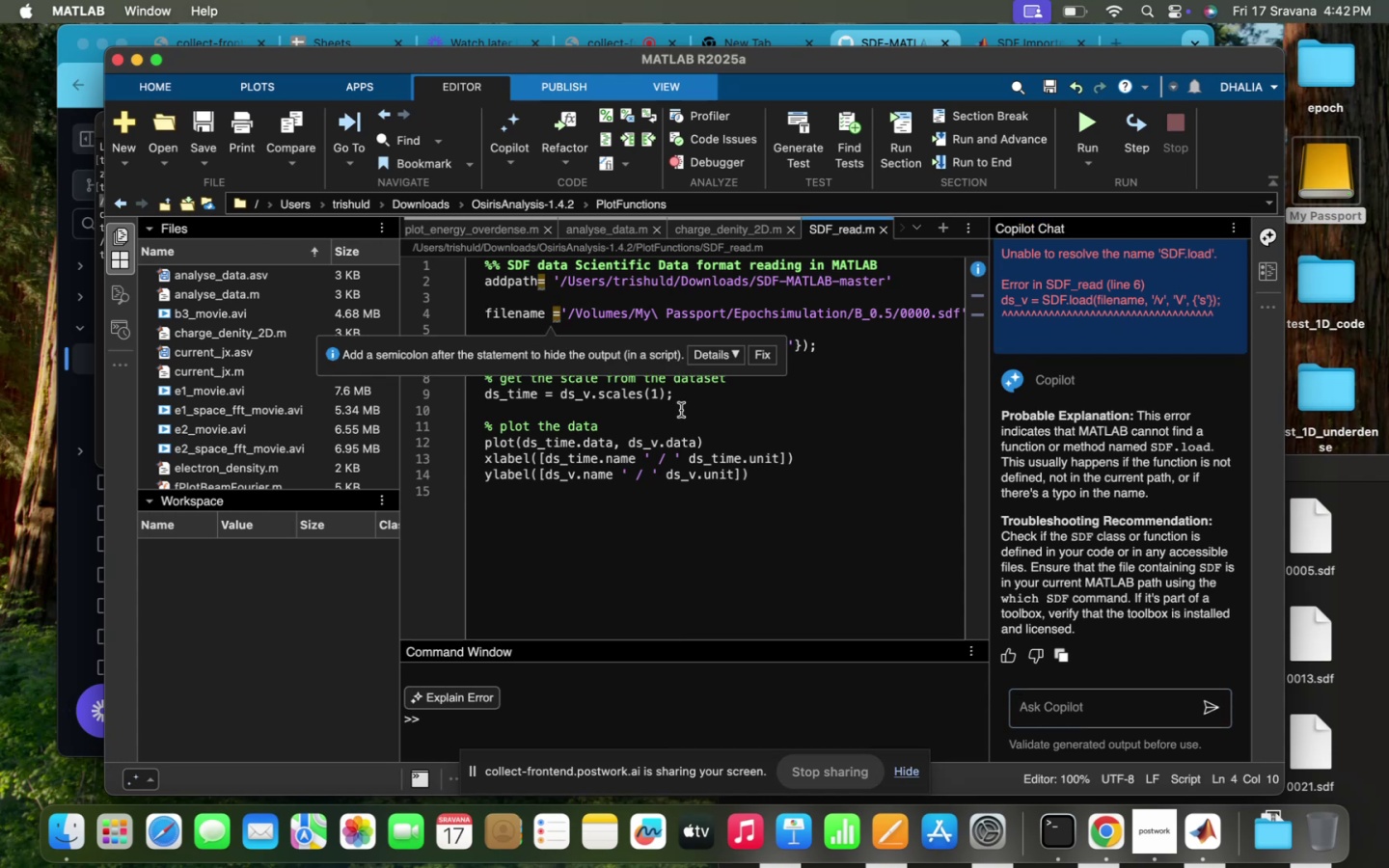 
left_click([683, 531])
 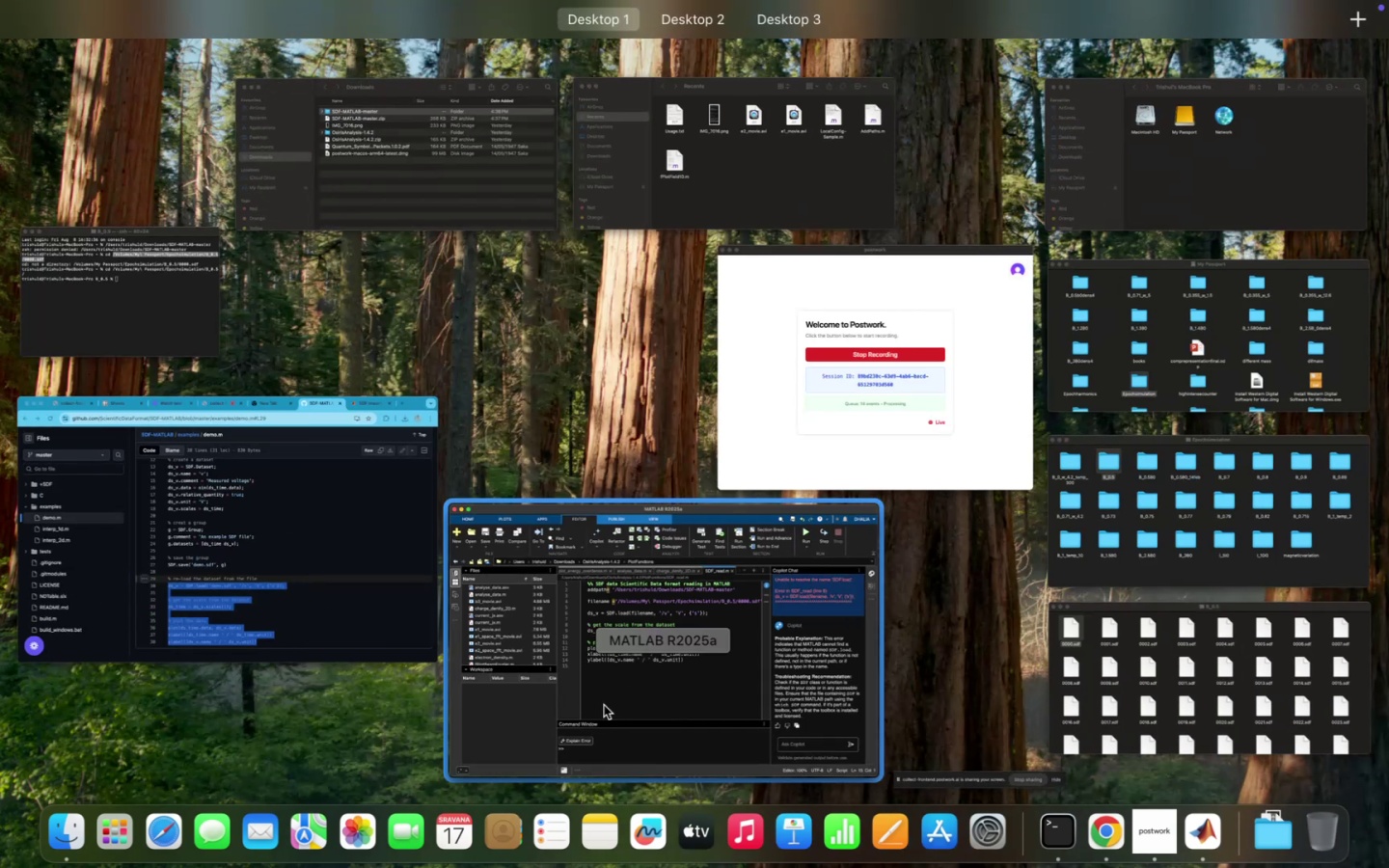 
left_click([309, 637])
 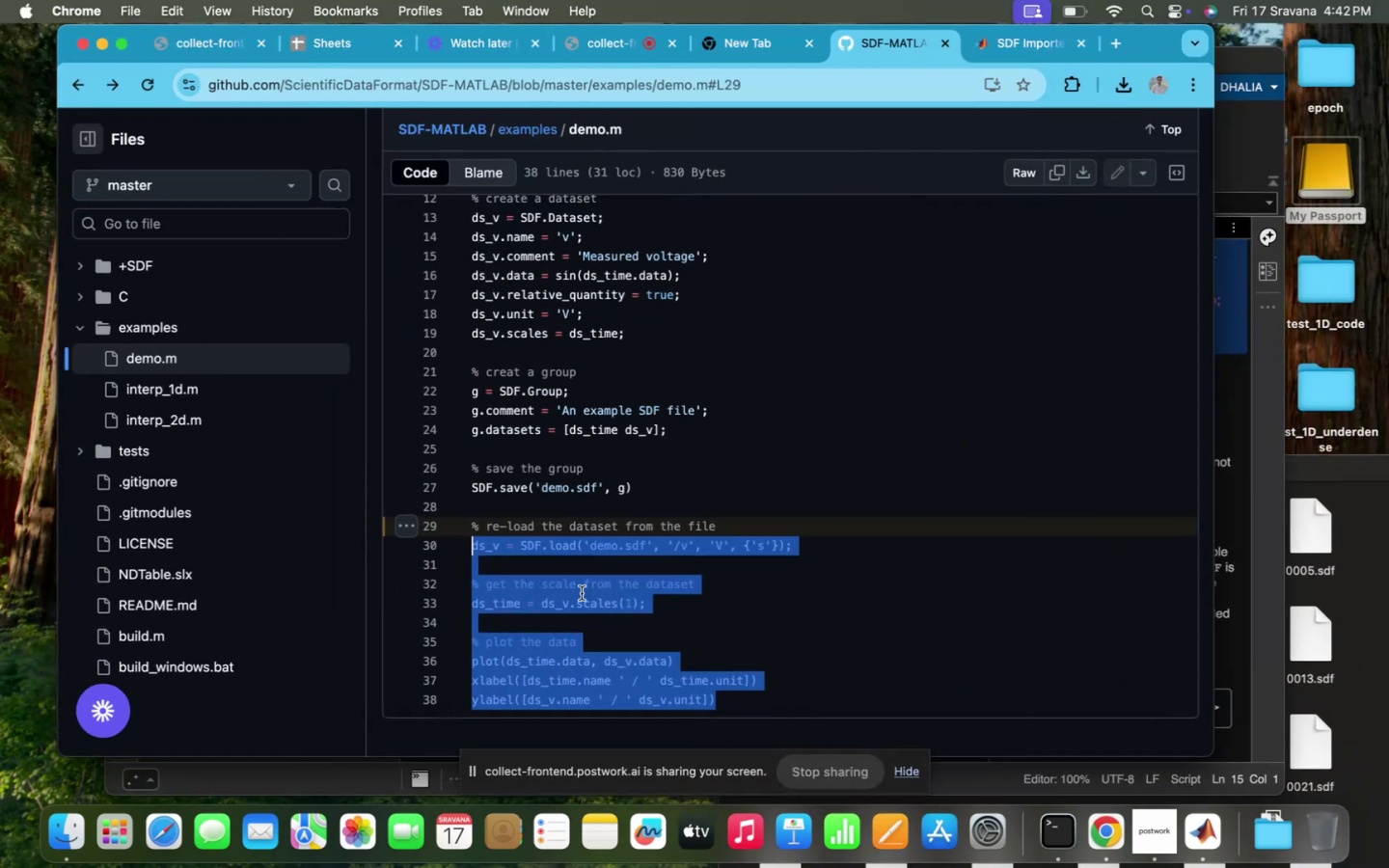 
left_click([658, 525])
 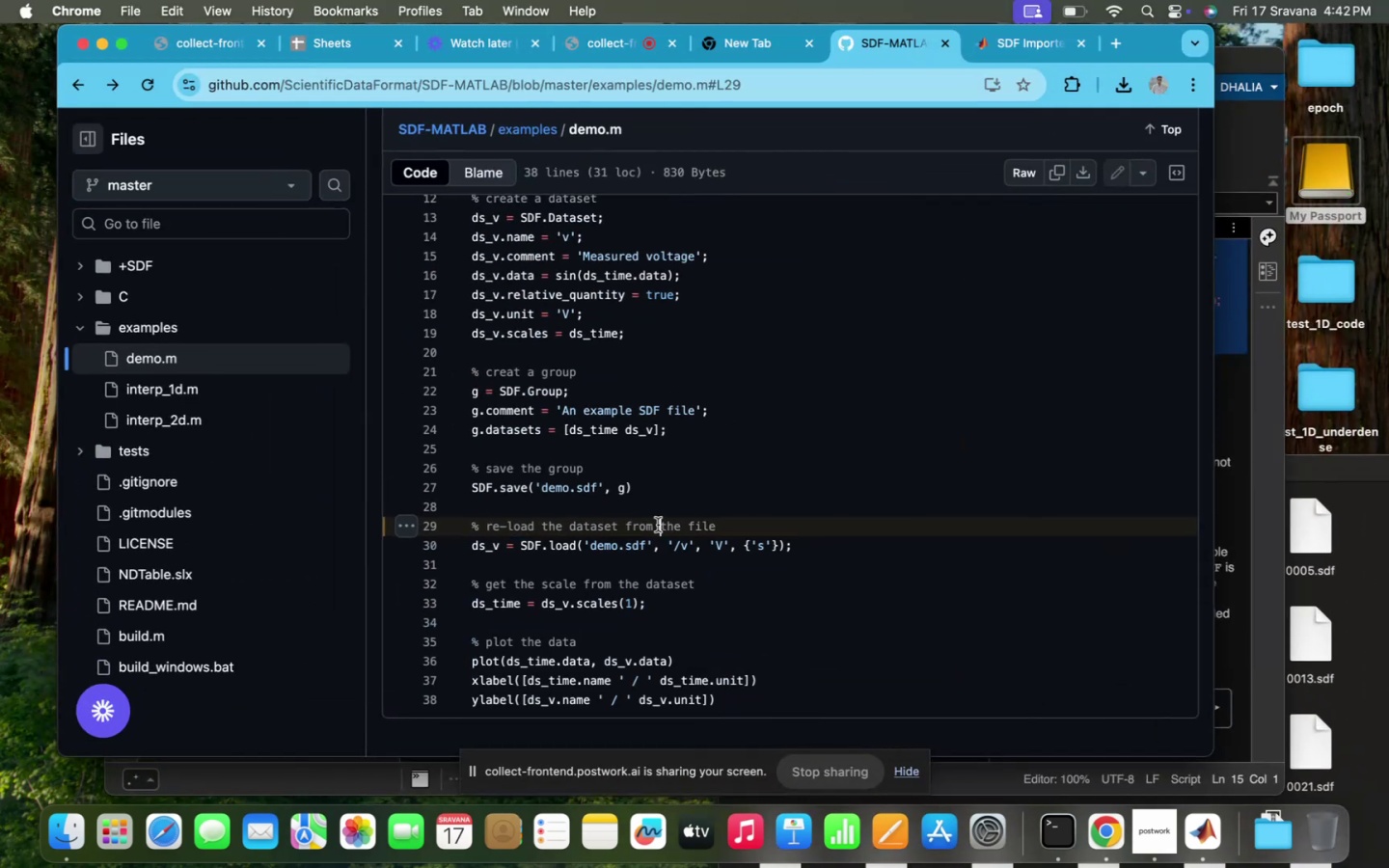 
scroll: coordinate [658, 525], scroll_direction: up, amount: 81.0
 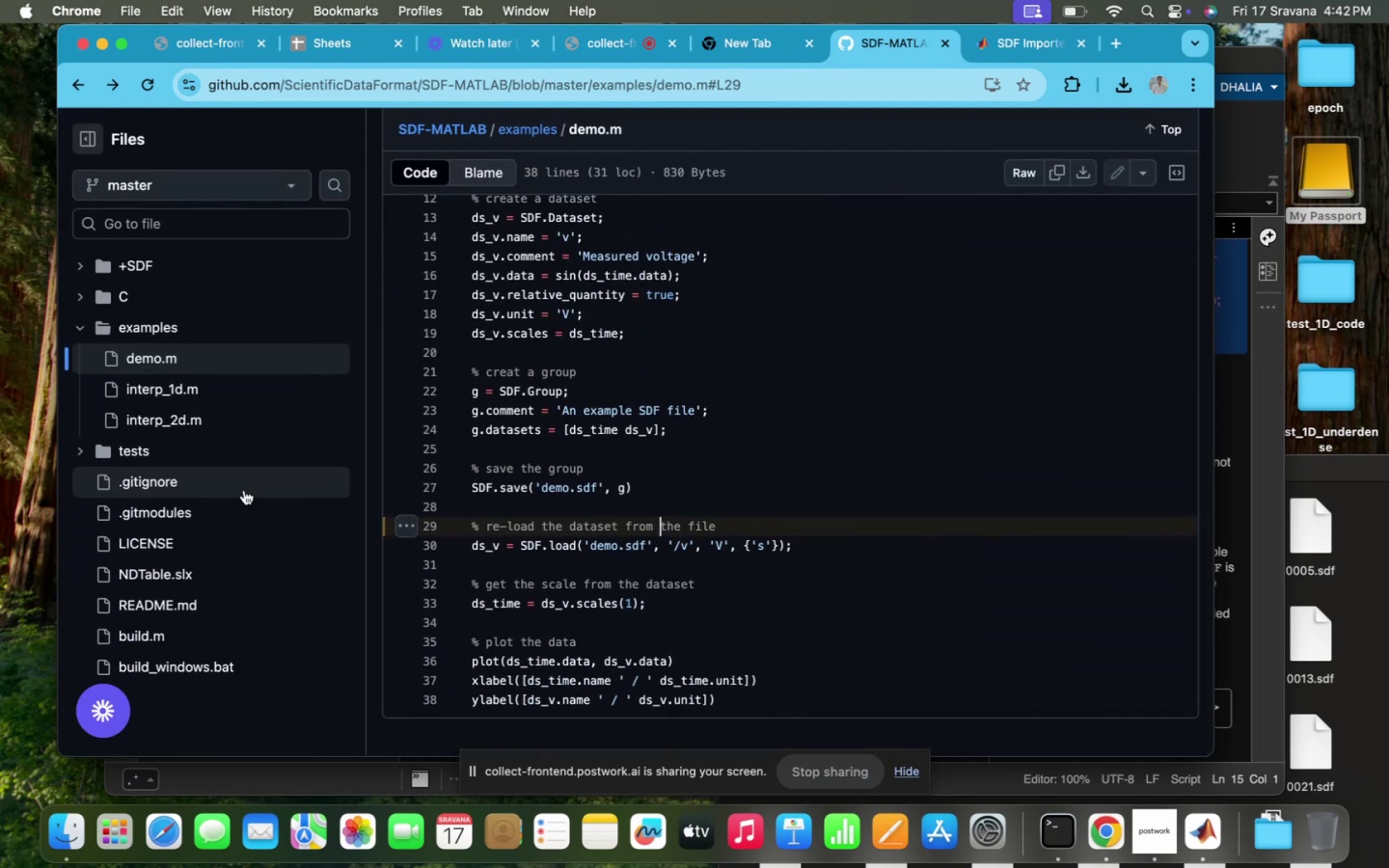 
scroll: coordinate [244, 490], scroll_direction: down, amount: 14.0
 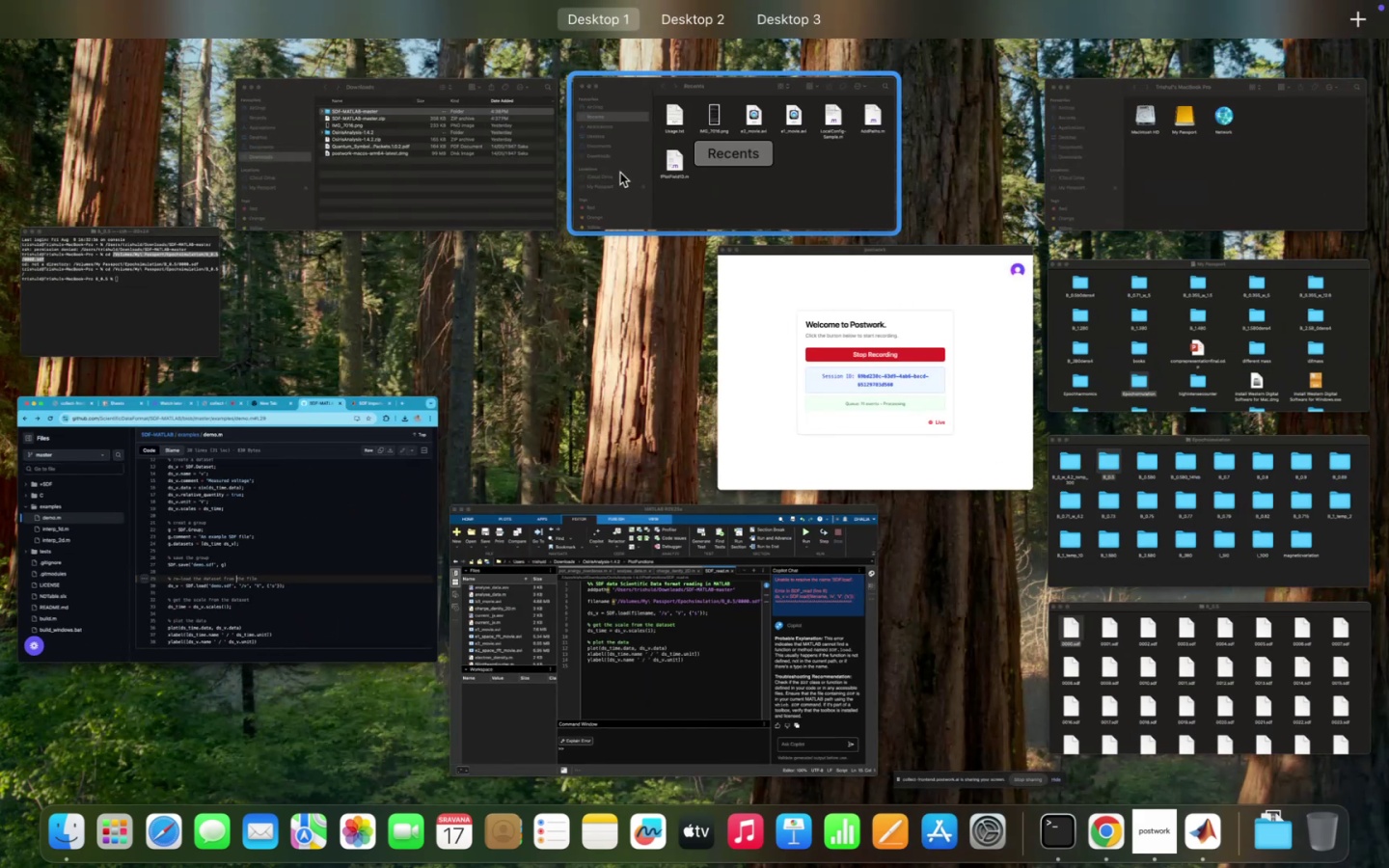 
left_click([390, 171])
 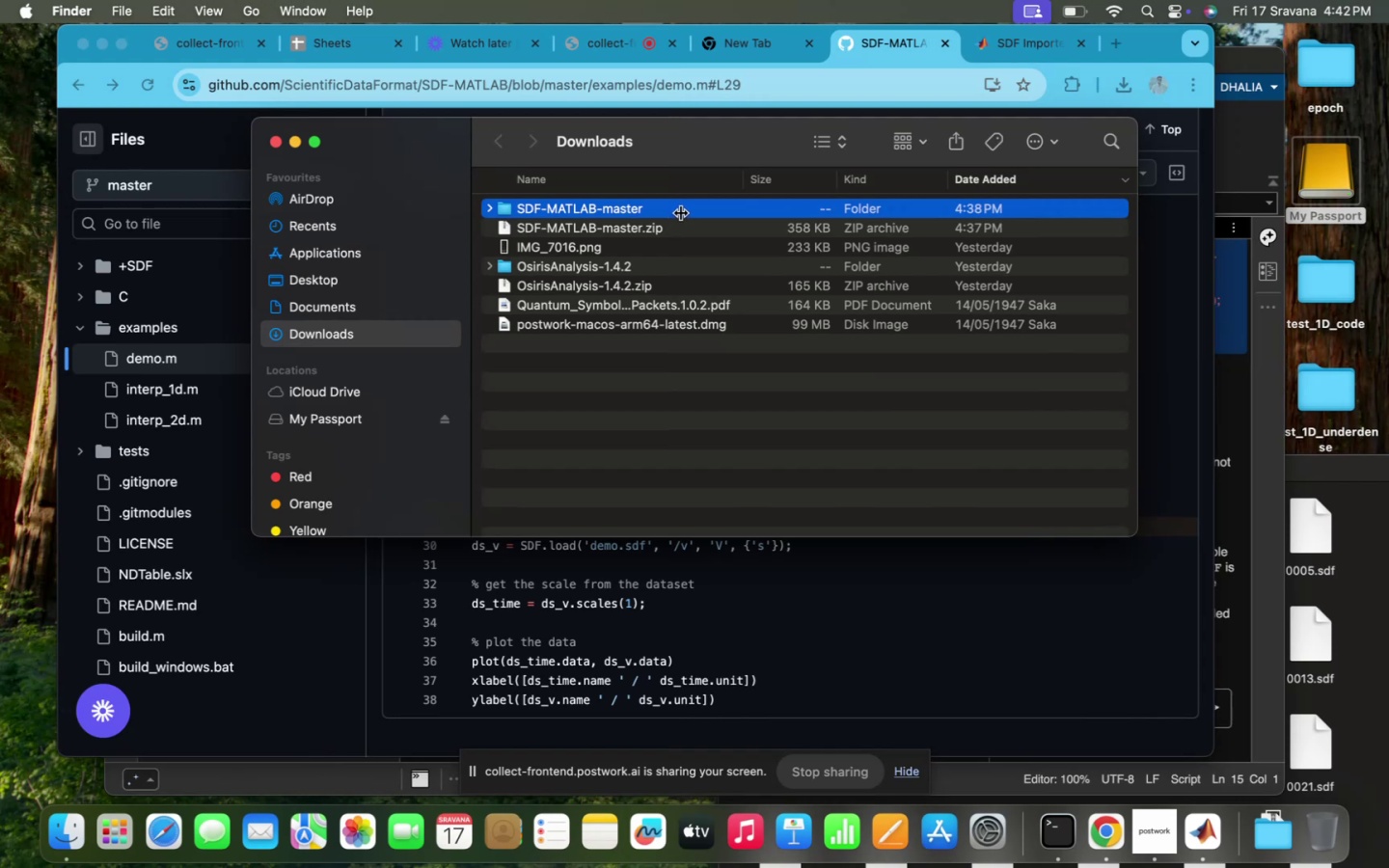 
double_click([682, 211])
 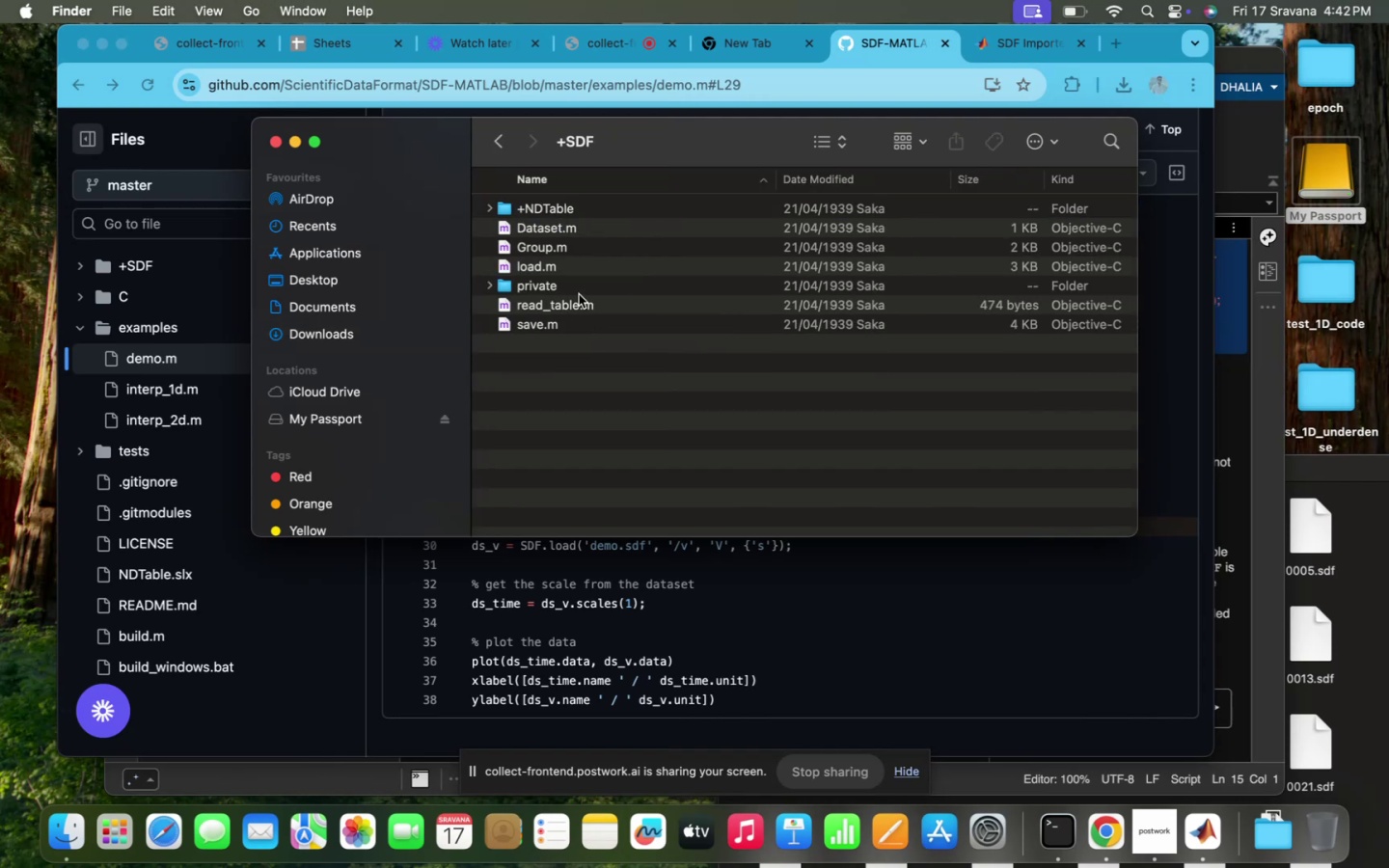 
wait(5.17)
 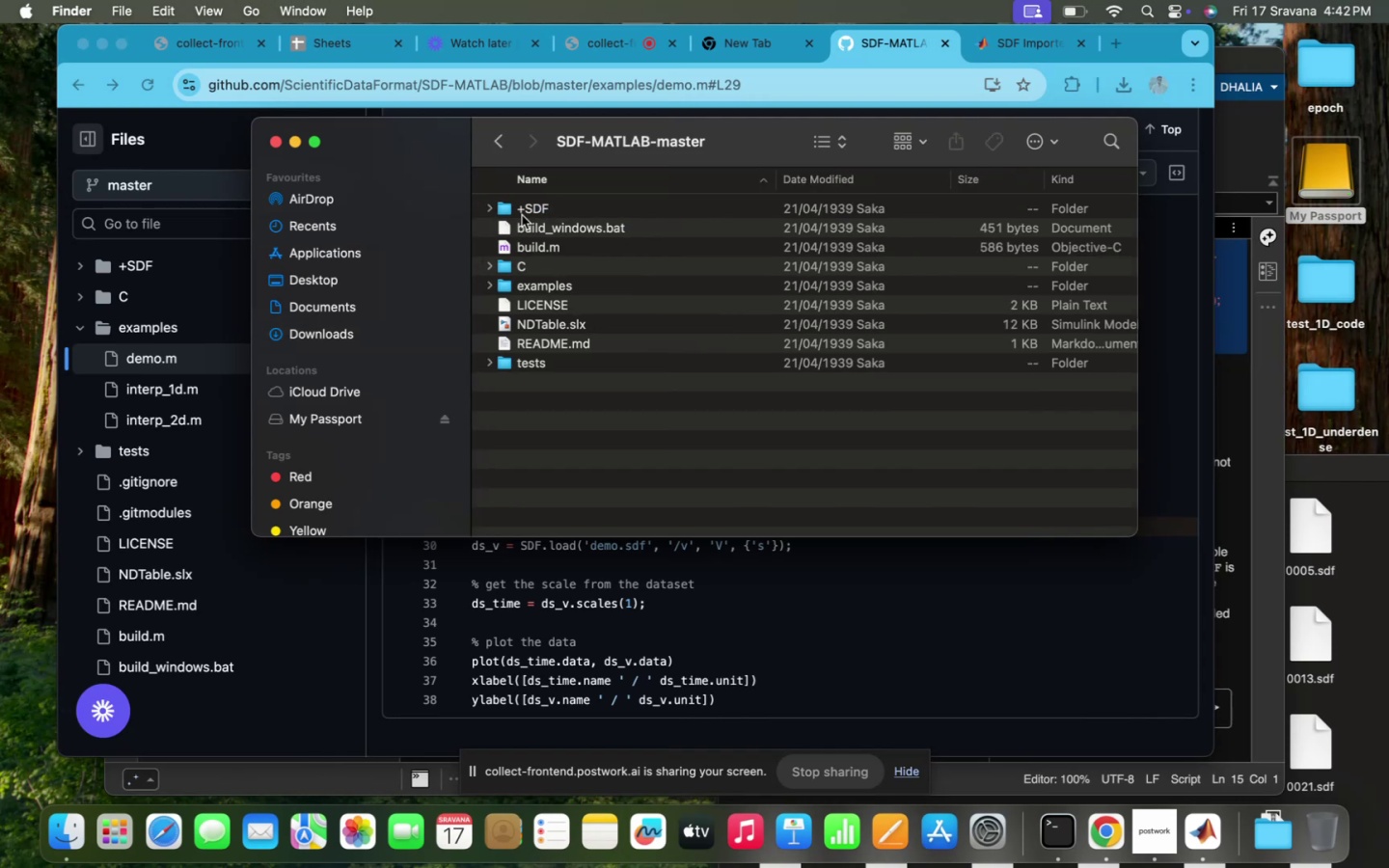 
double_click([625, 266])
 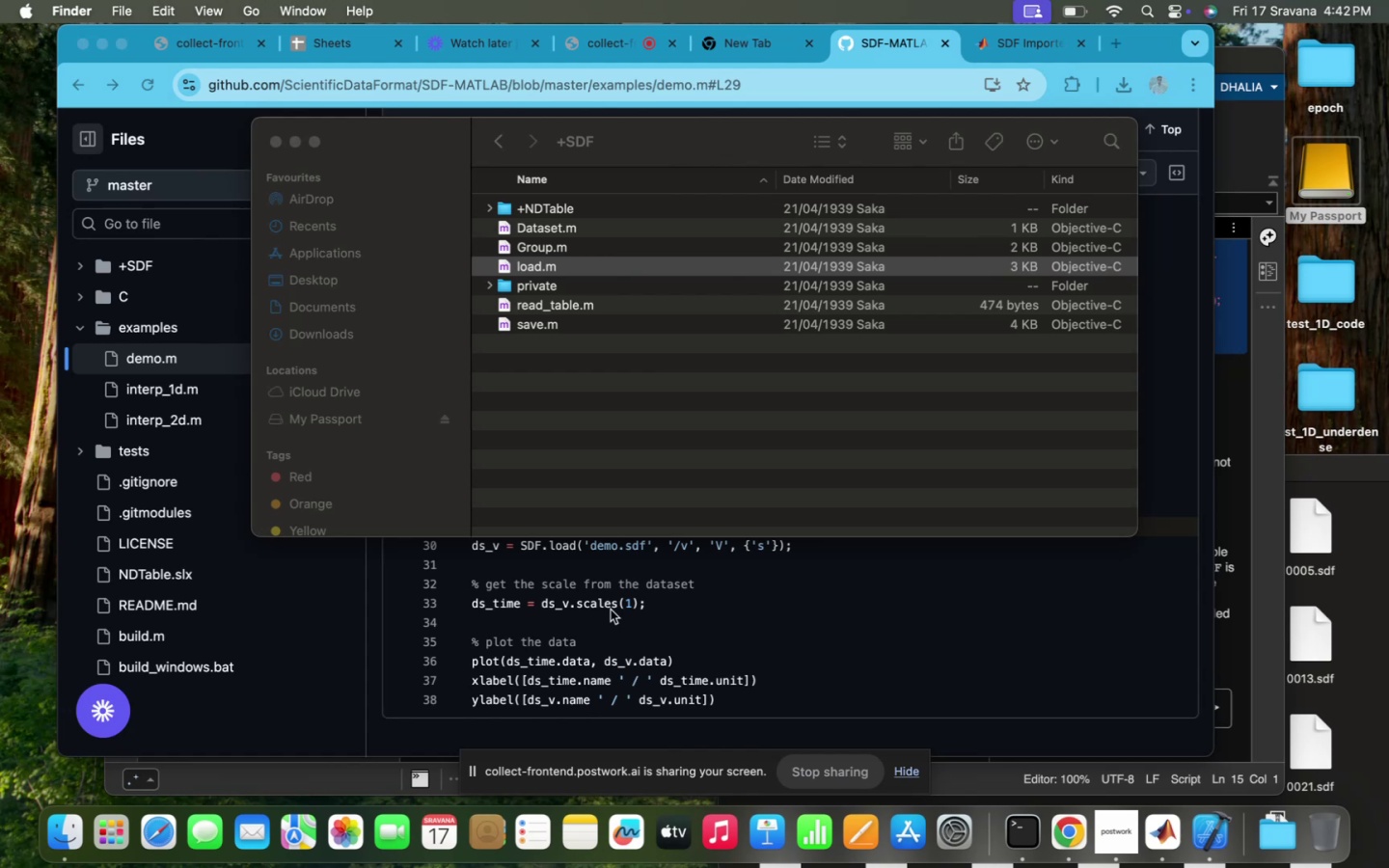 
wait(5.23)
 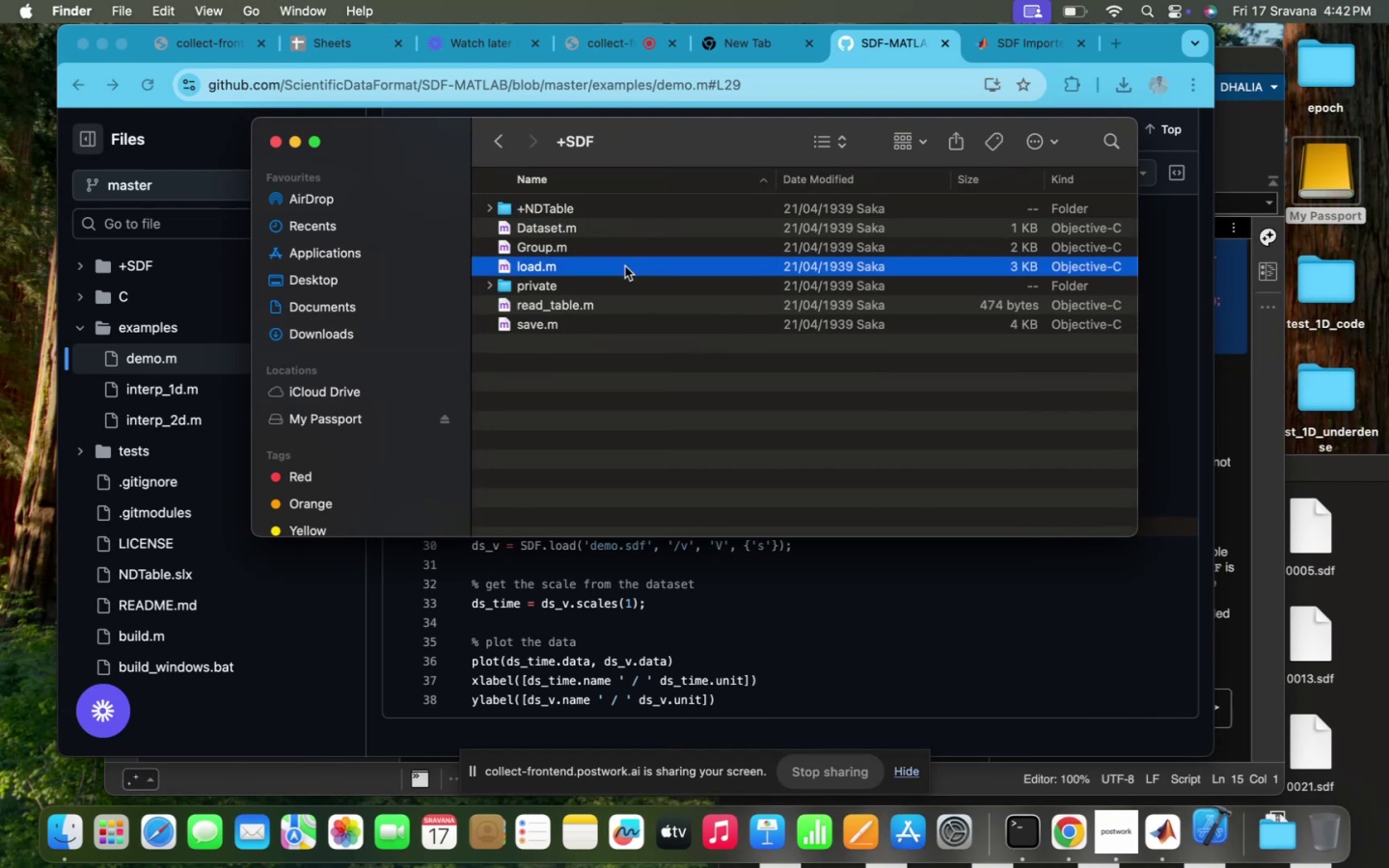 
left_click([611, 610])
 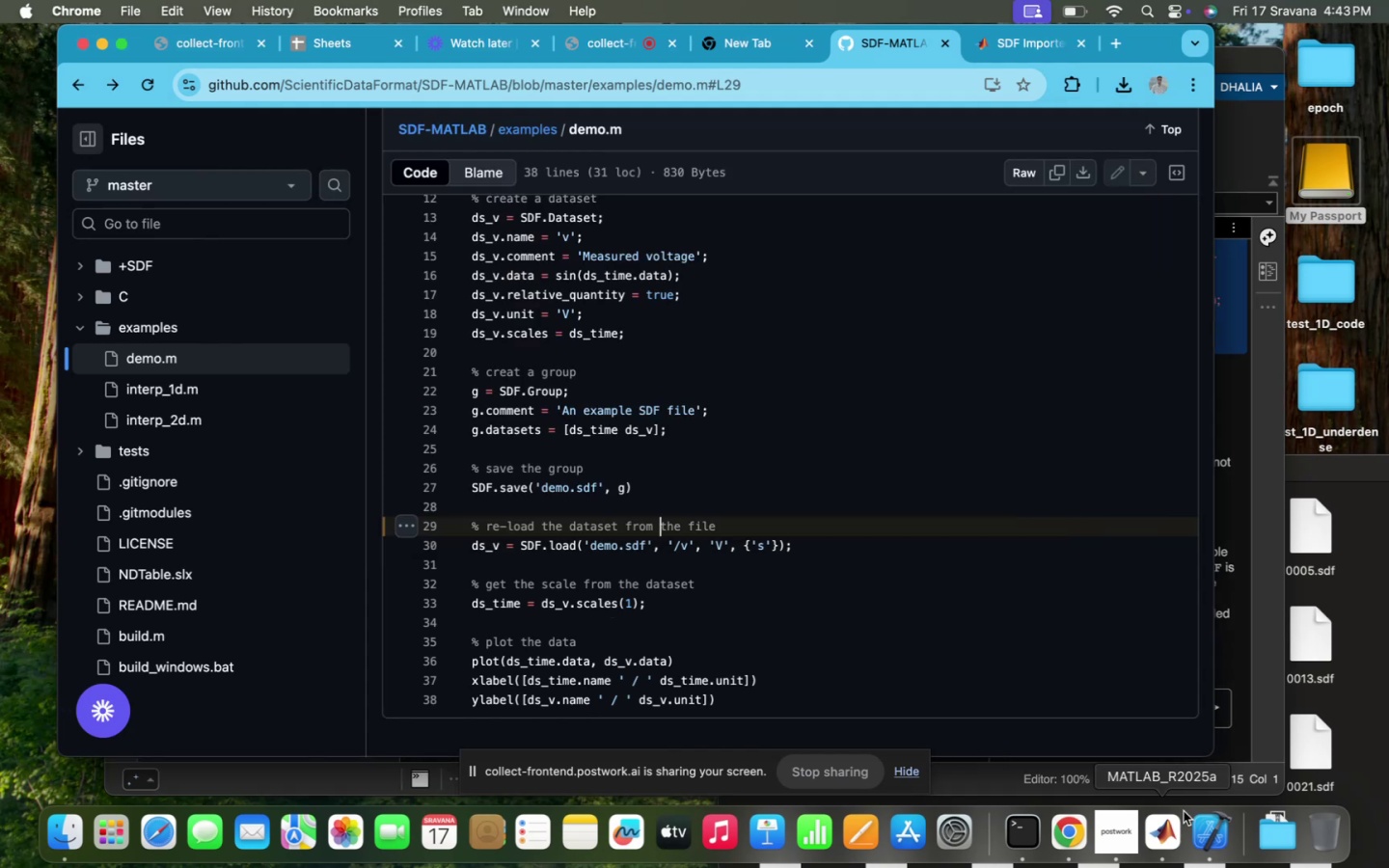 
left_click([1147, 851])
 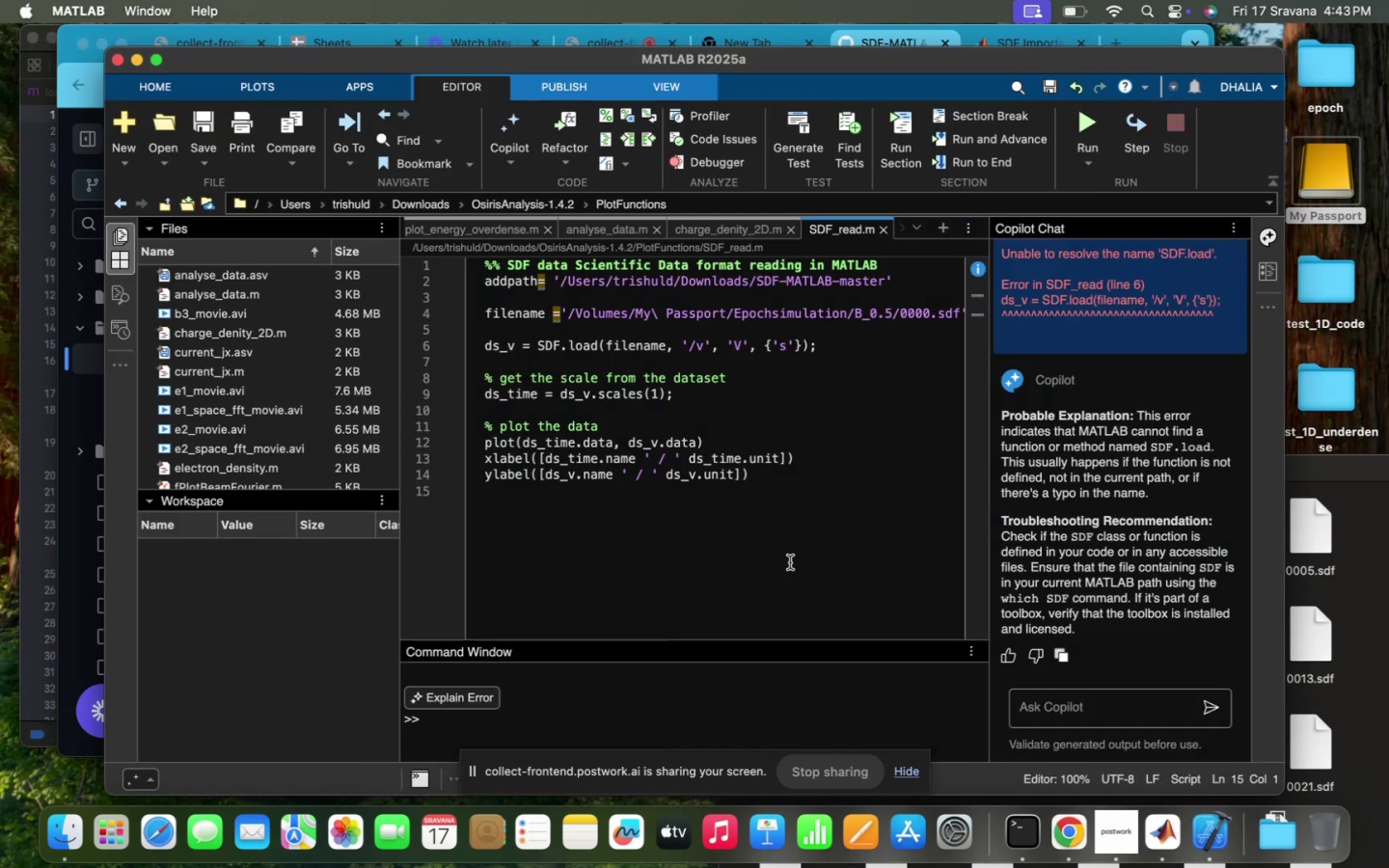 
scroll: coordinate [789, 473], scroll_direction: up, amount: 75.0
 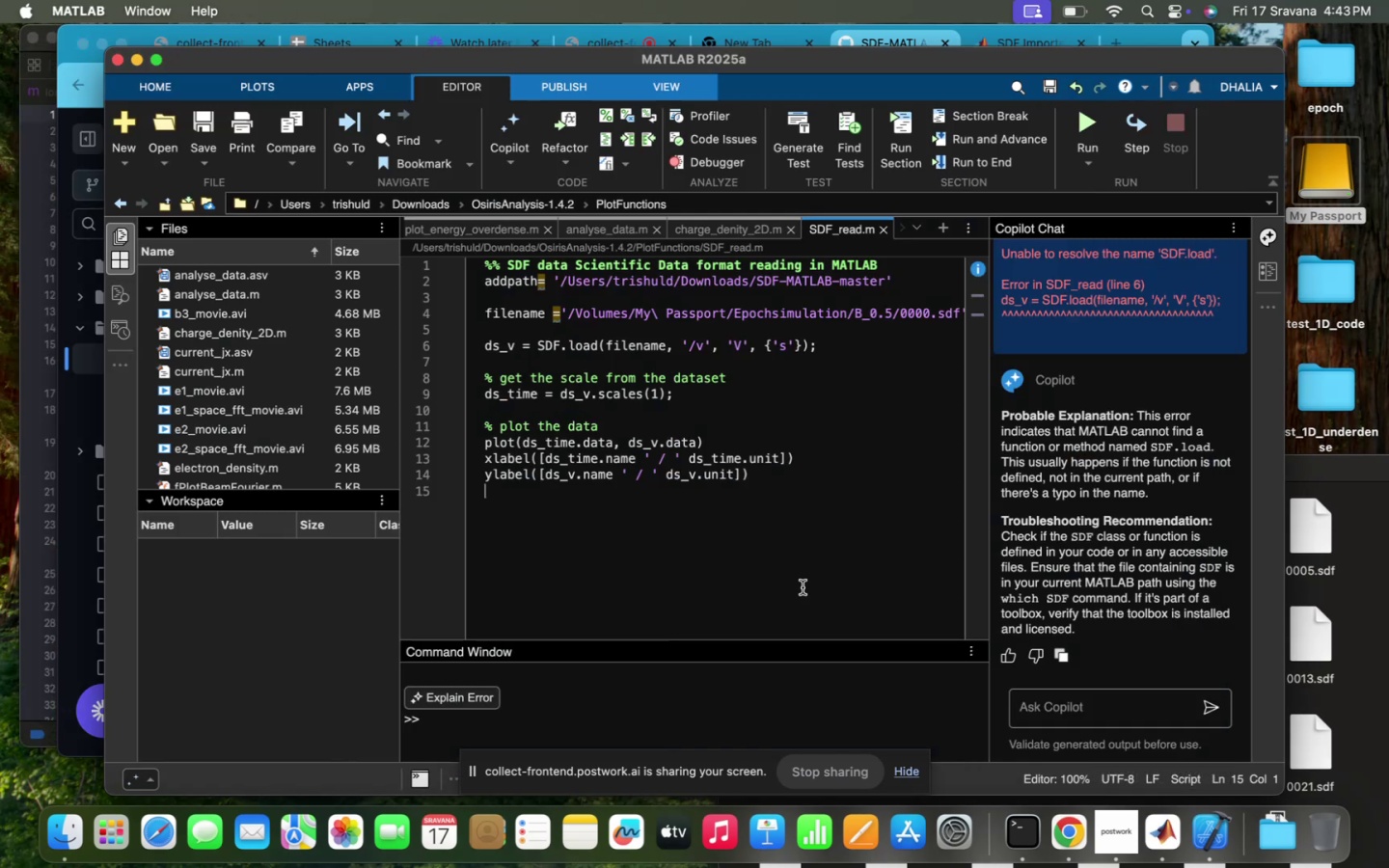 
left_click([803, 587])
 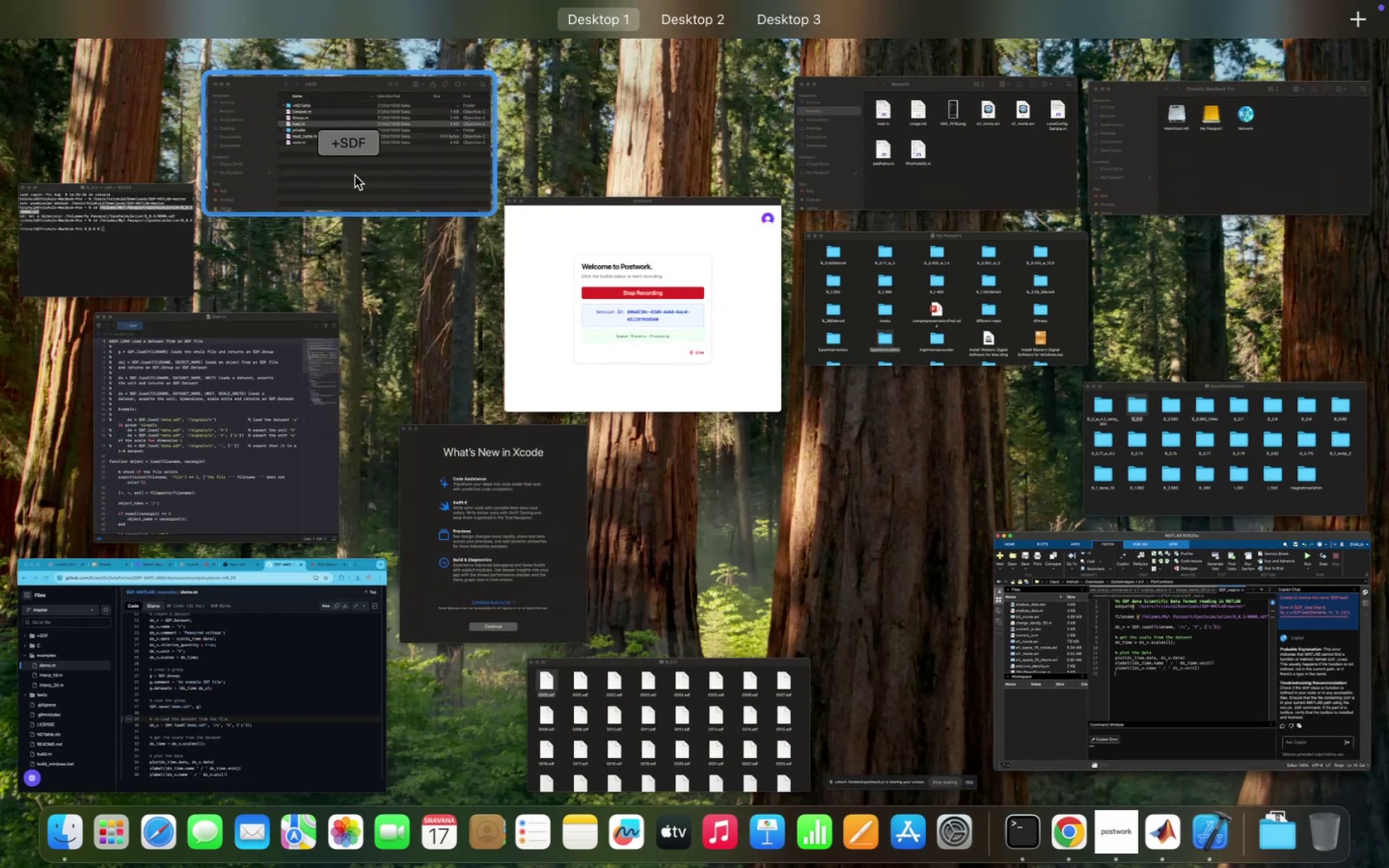 
left_click([354, 174])
 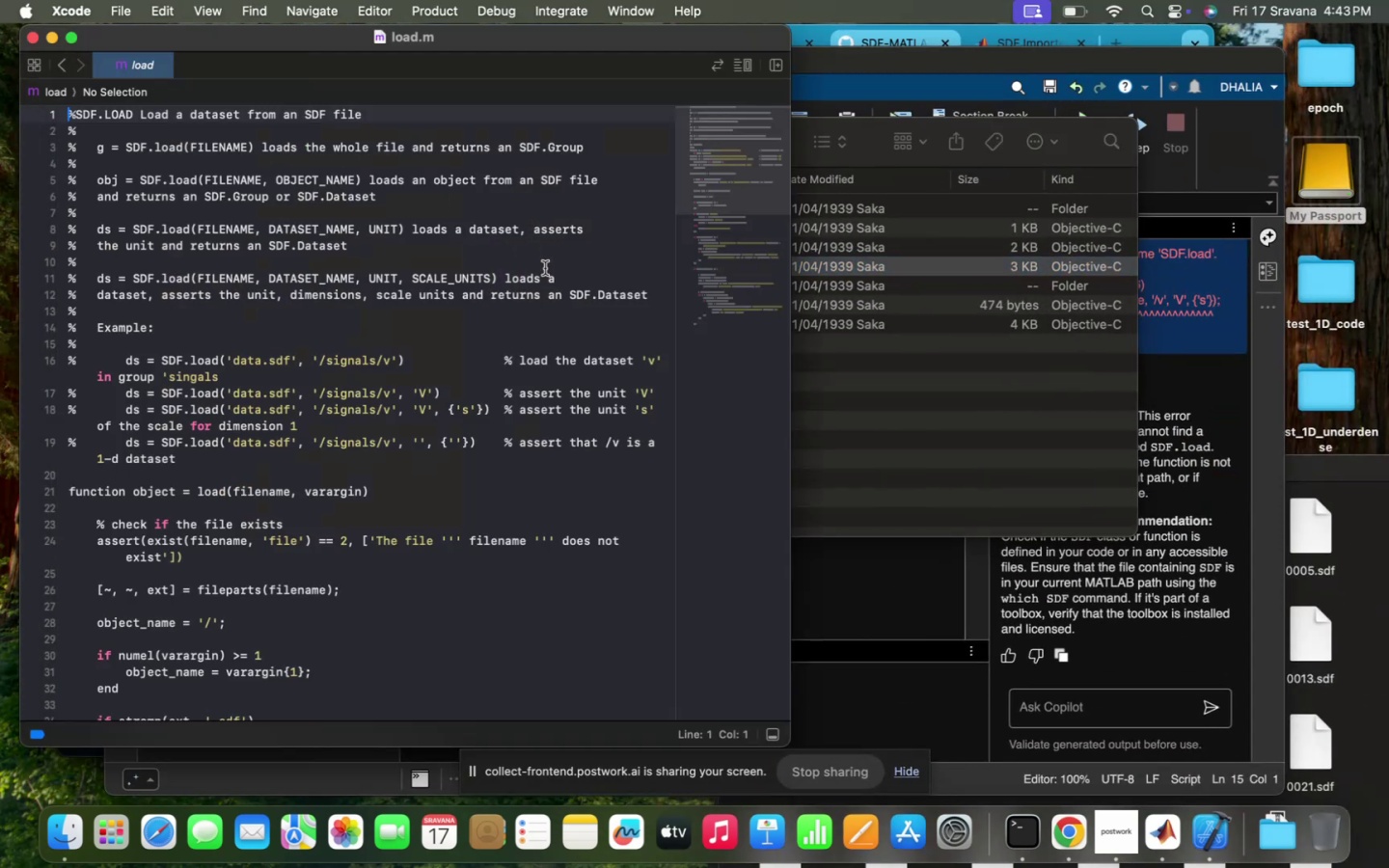 
left_click([332, 447])
 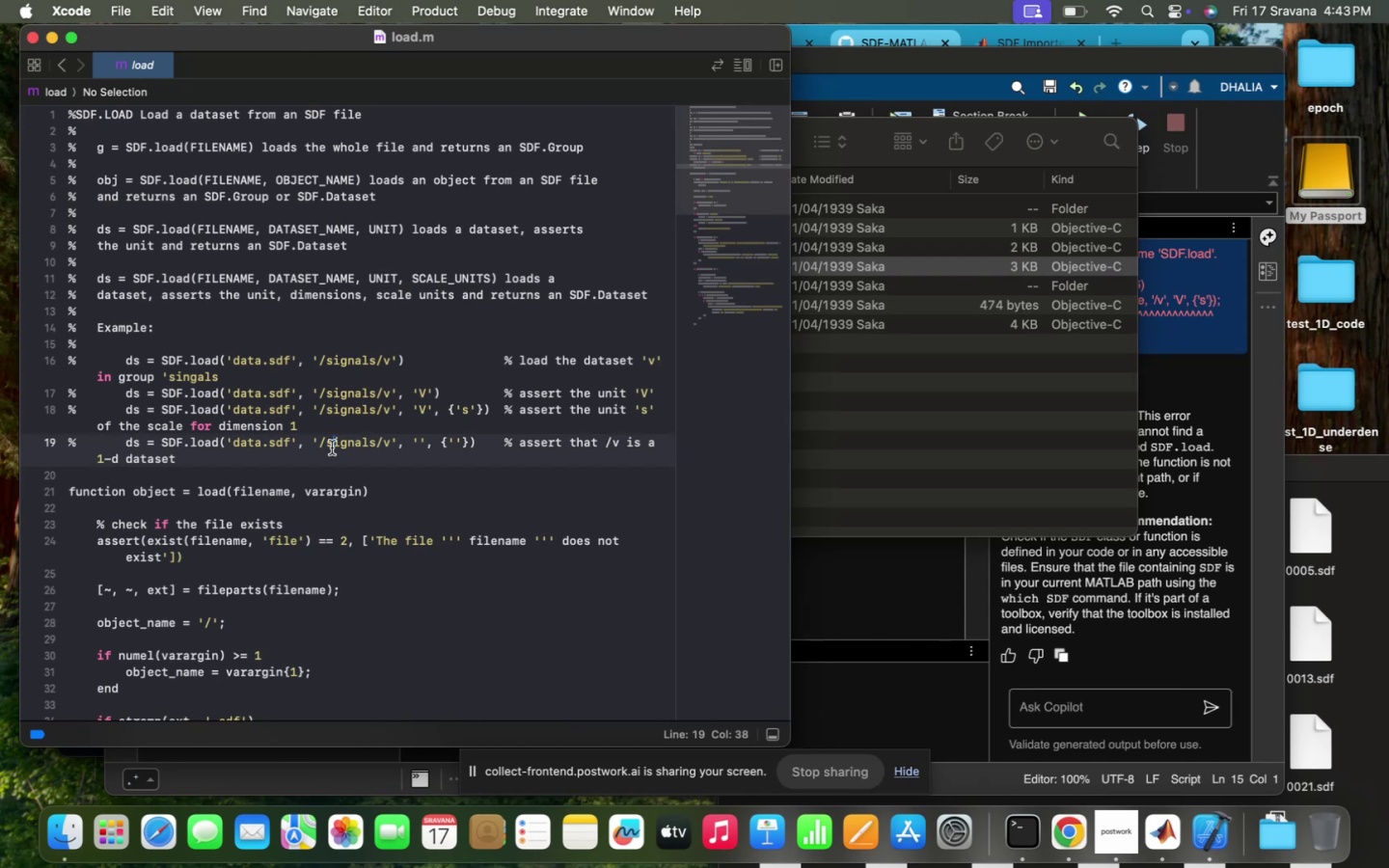 
scroll: coordinate [261, 334], scroll_direction: down, amount: 167.0
 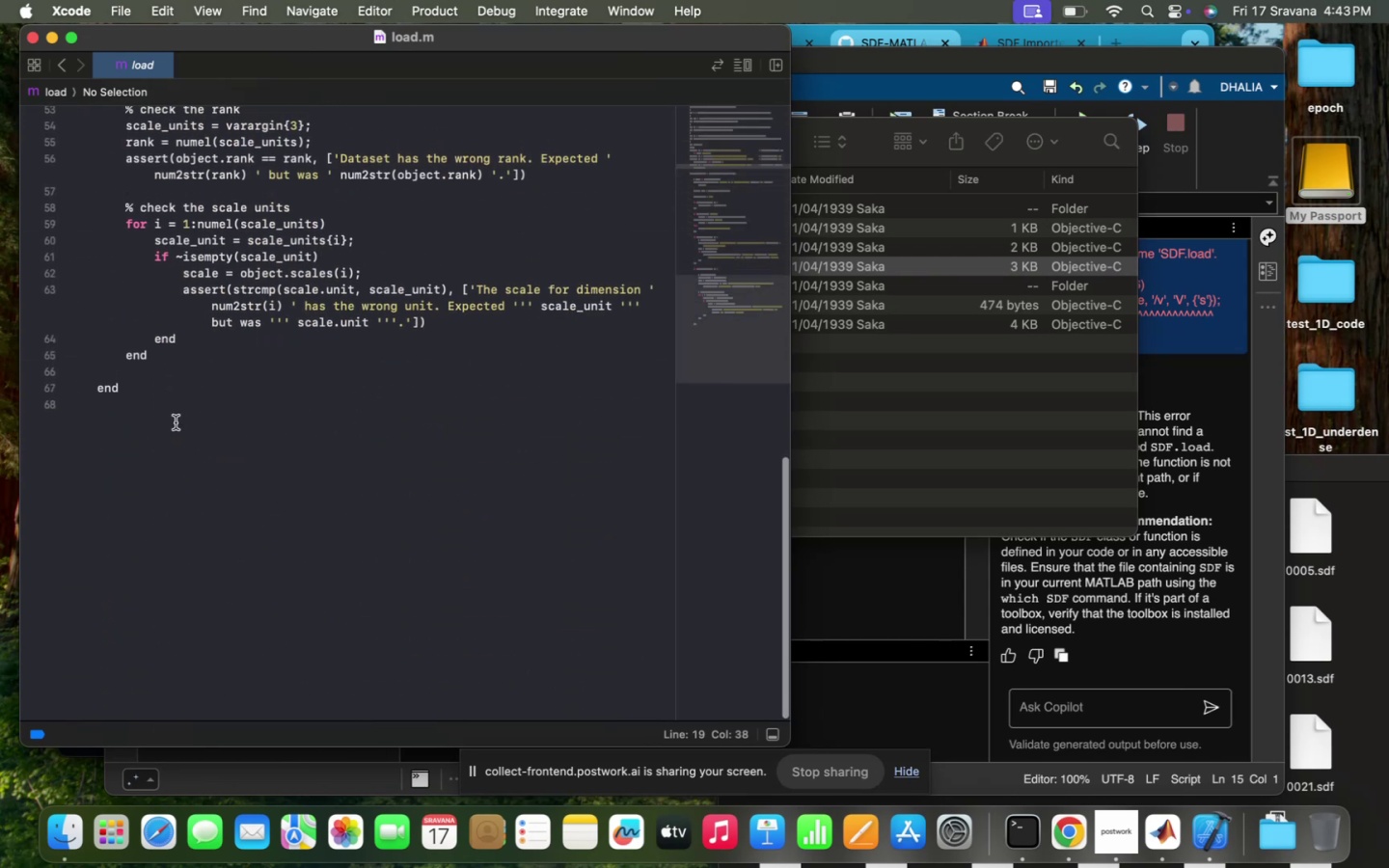 
left_click_drag(start_coordinate=[157, 426], to_coordinate=[68, 60])
 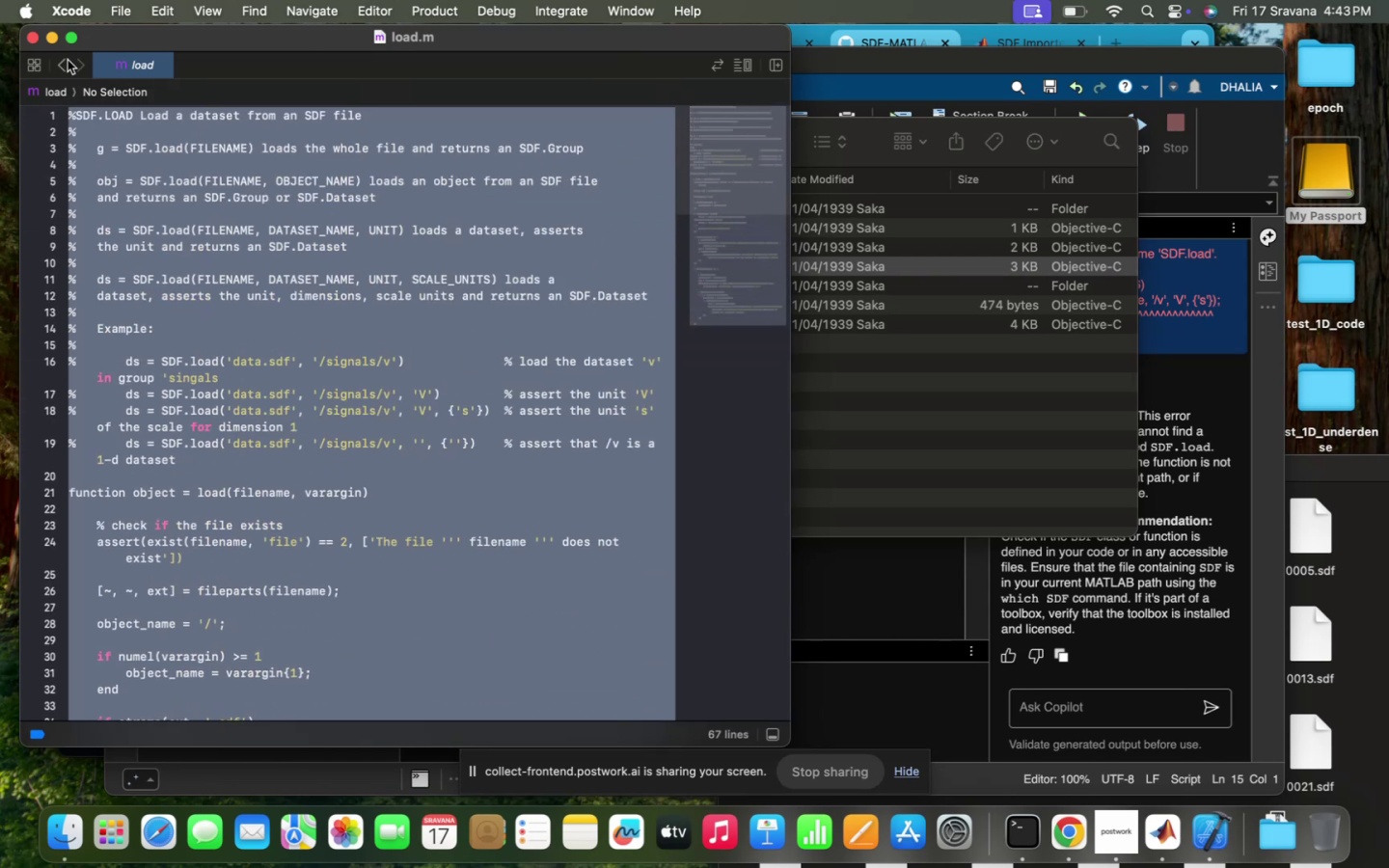 
key(Meta+C)
 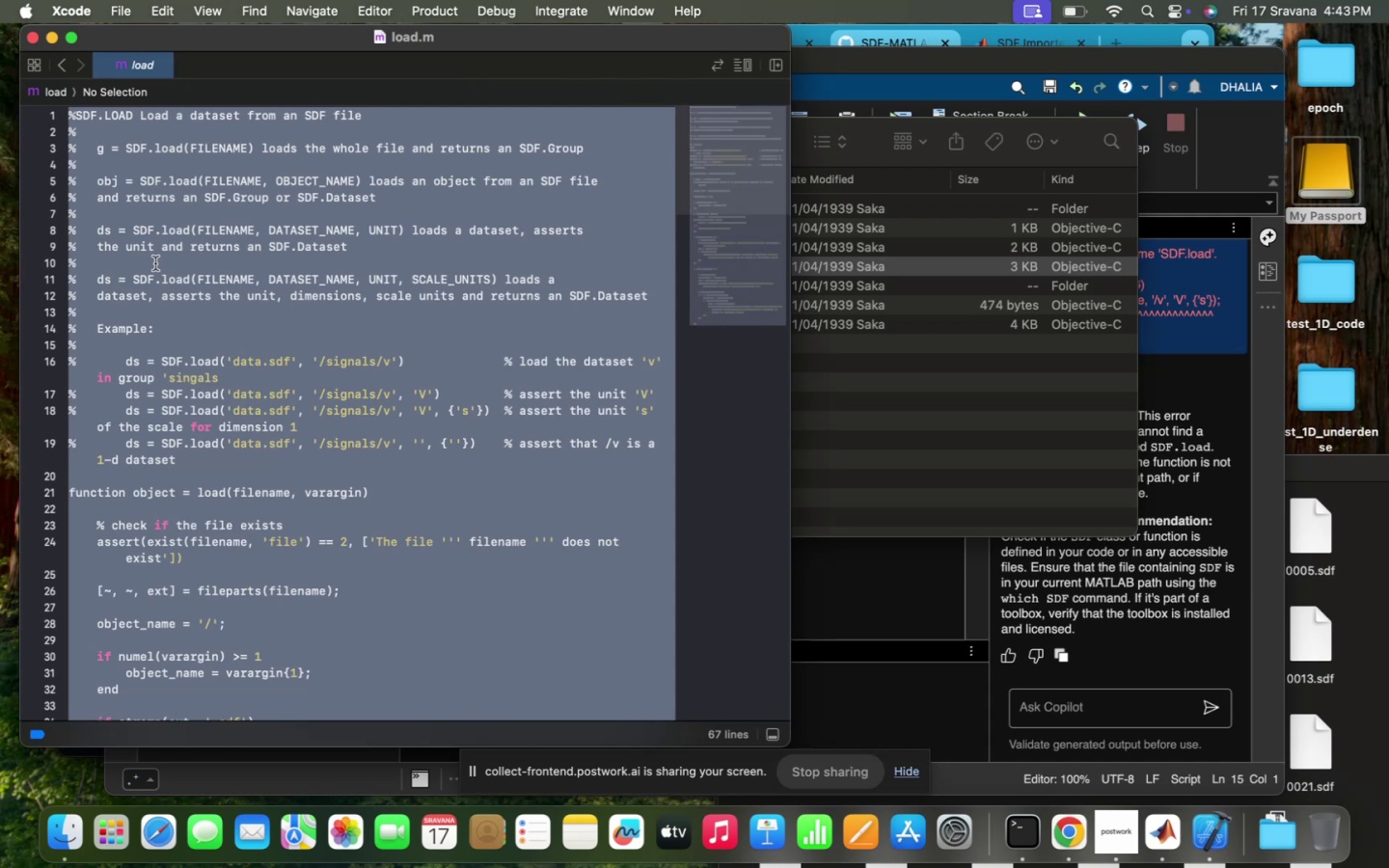 
left_click([259, 470])
 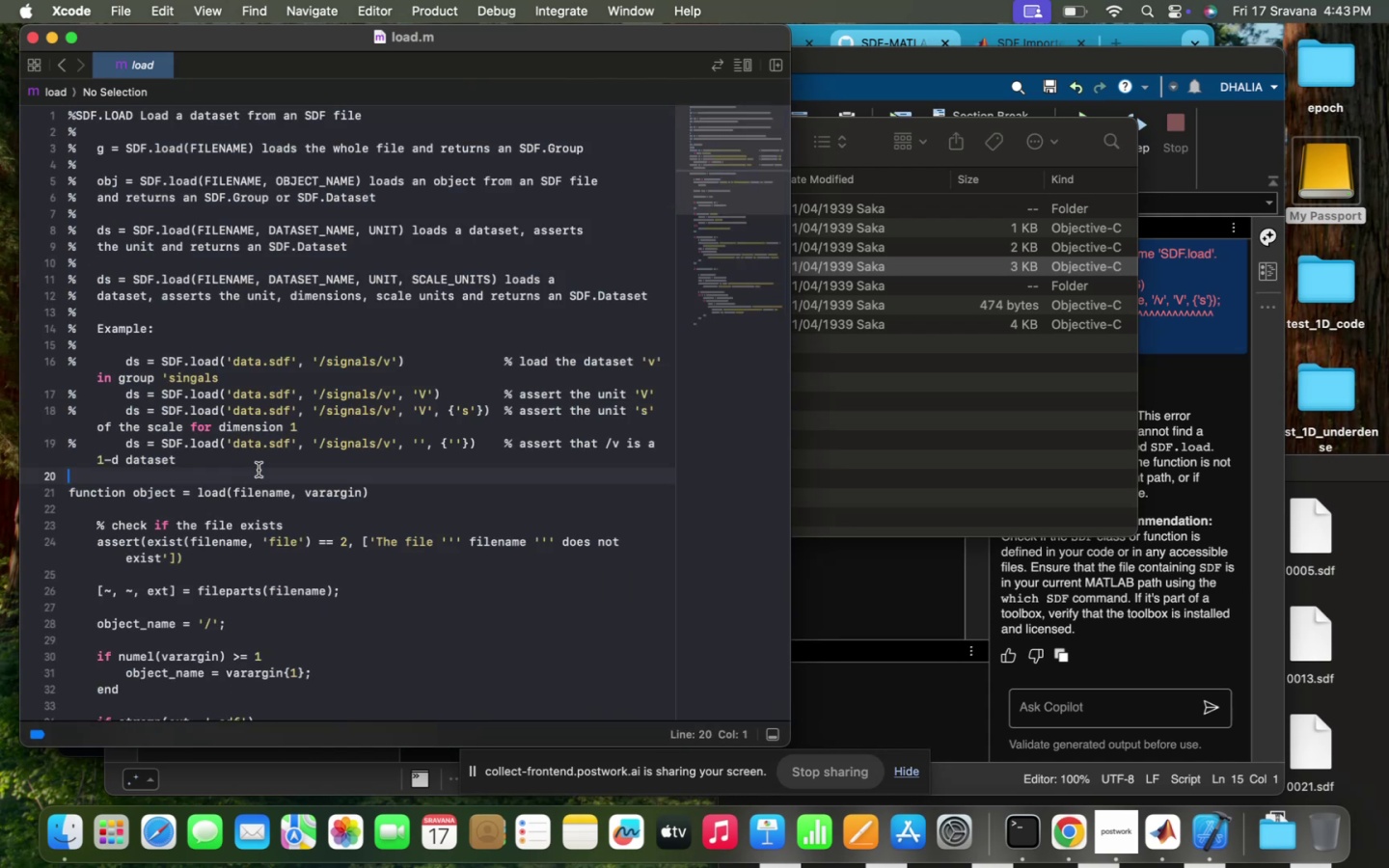 
scroll: coordinate [259, 470], scroll_direction: up, amount: 9.0
 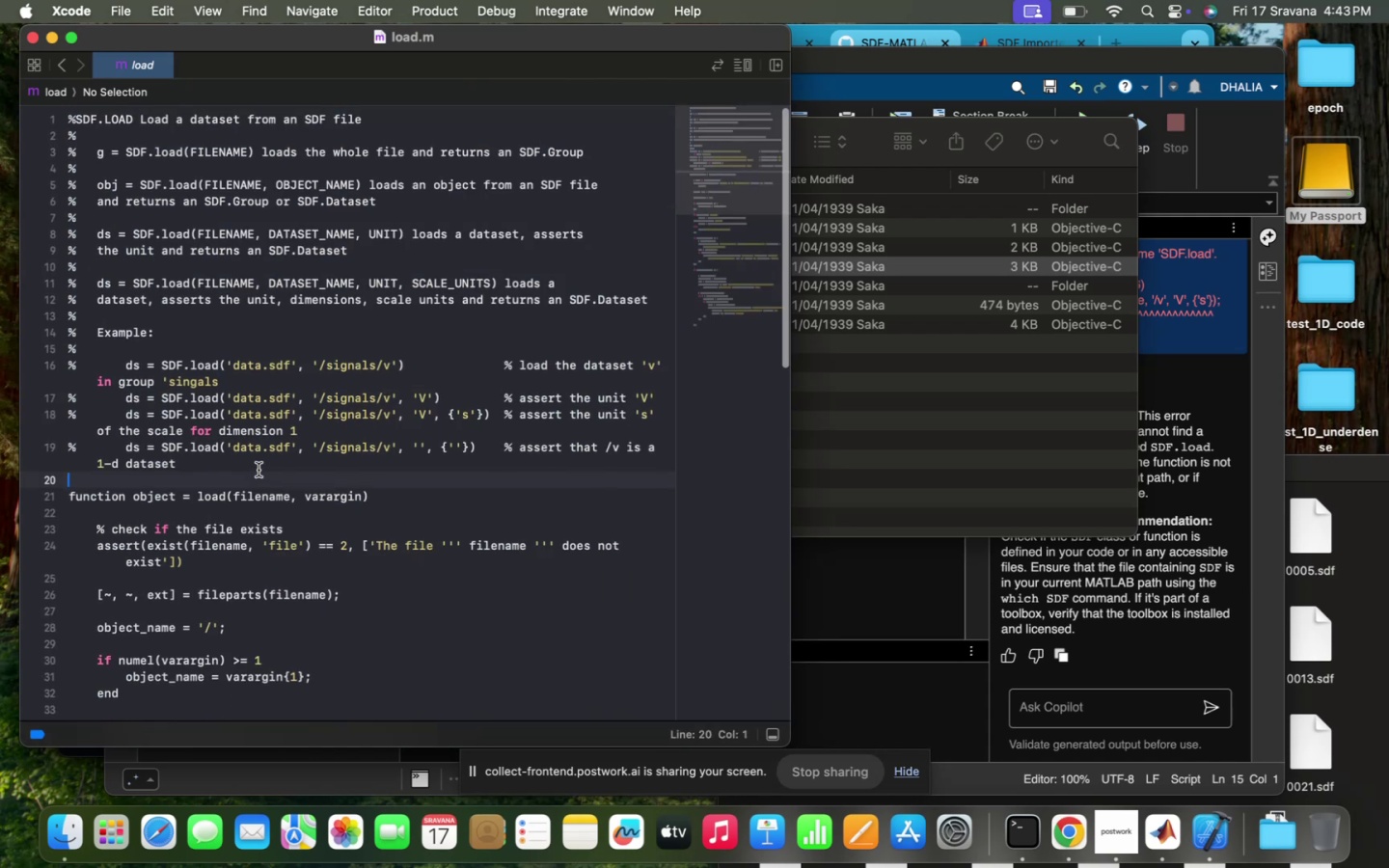 
left_click([918, 397])
 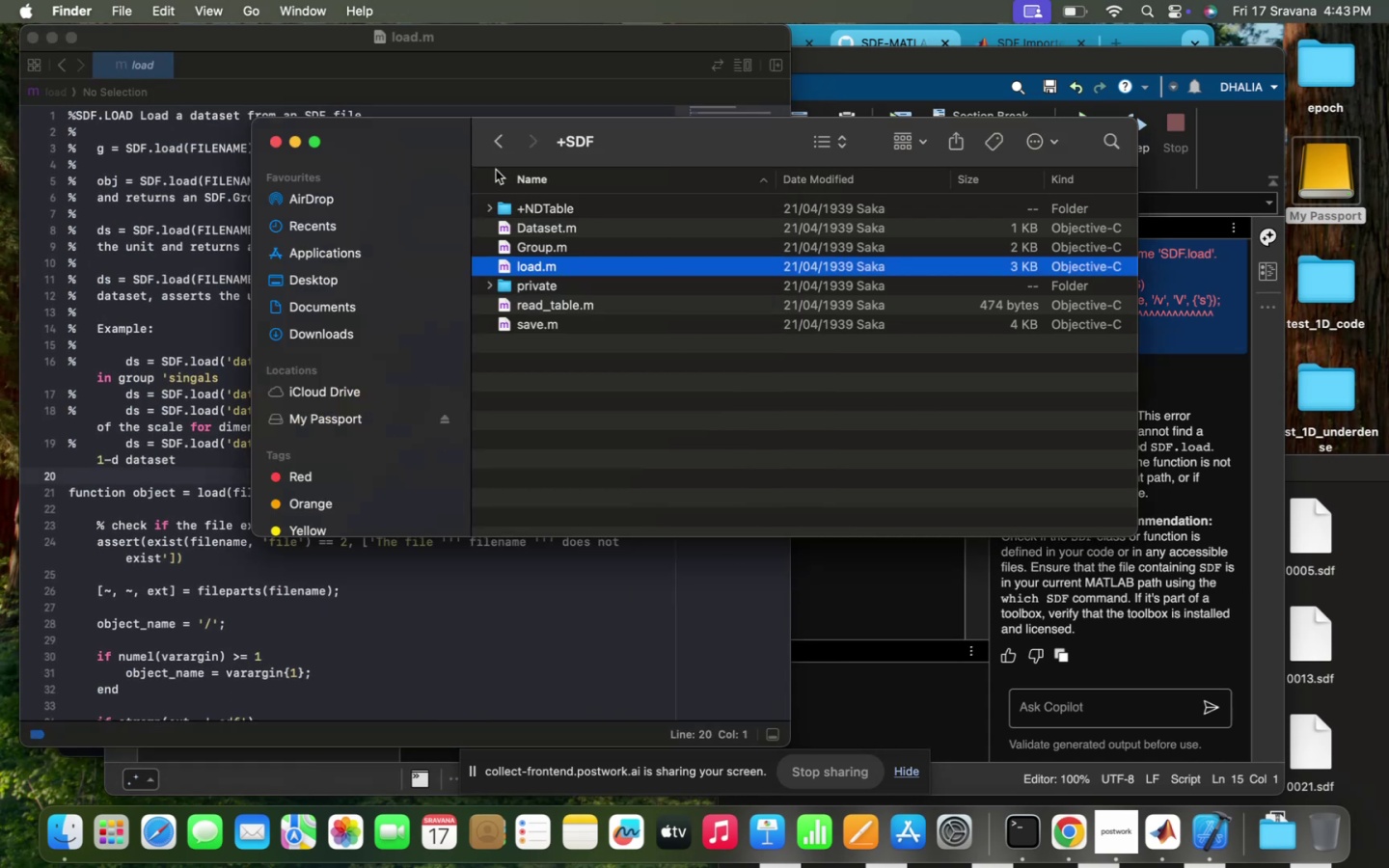 
mouse_move([516, 170])
 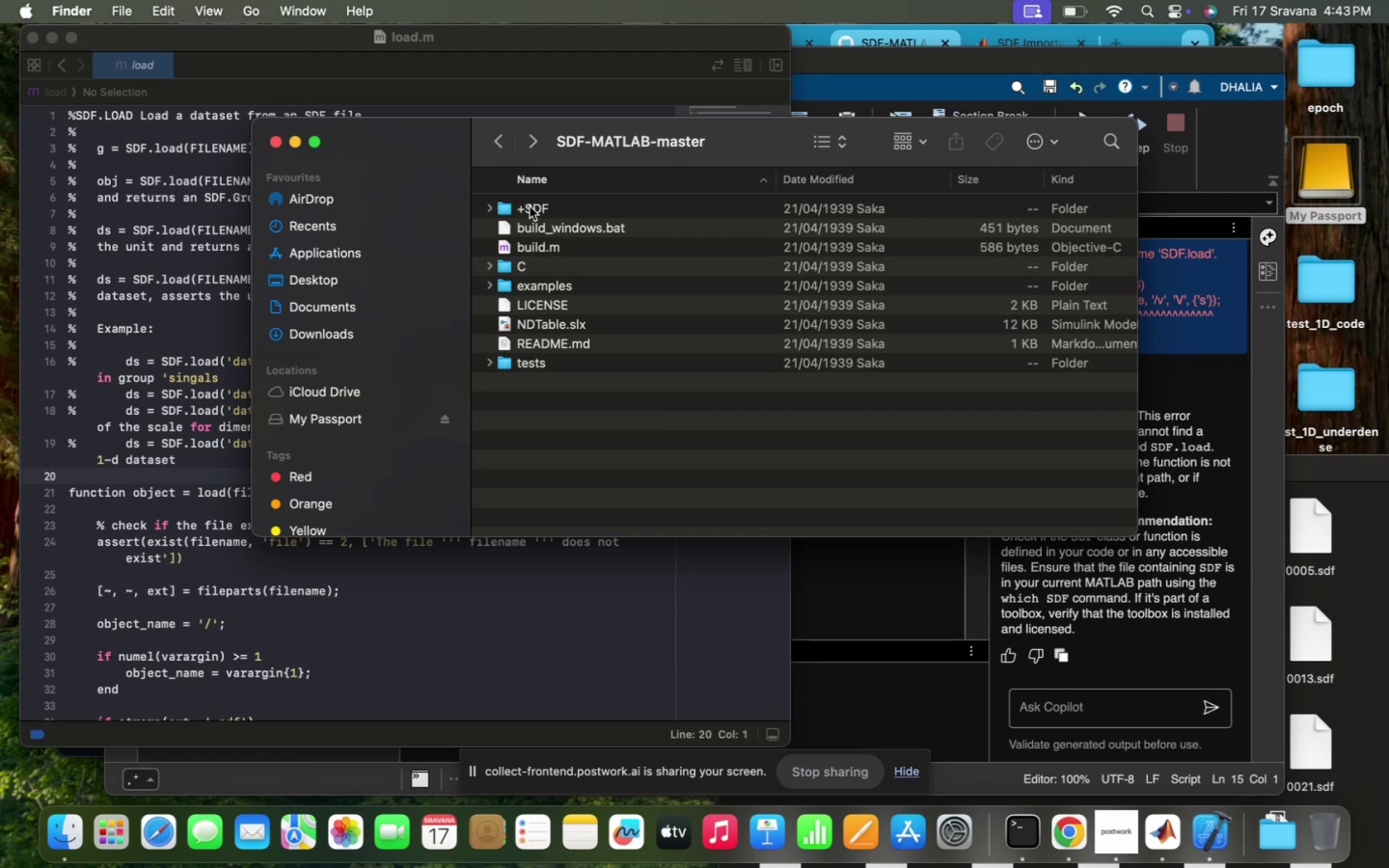 
left_click([500, 205])
 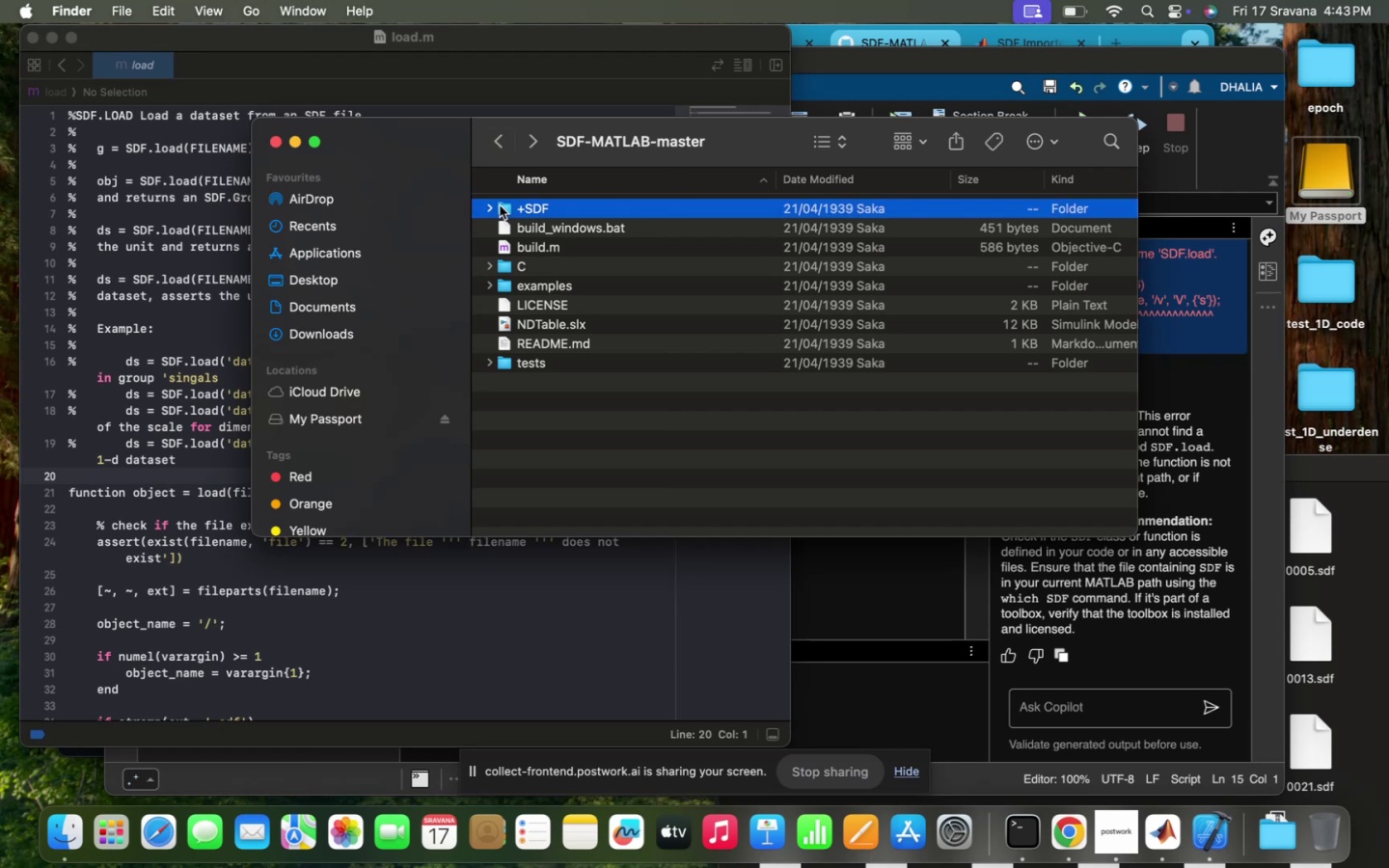 
left_click([500, 205])
 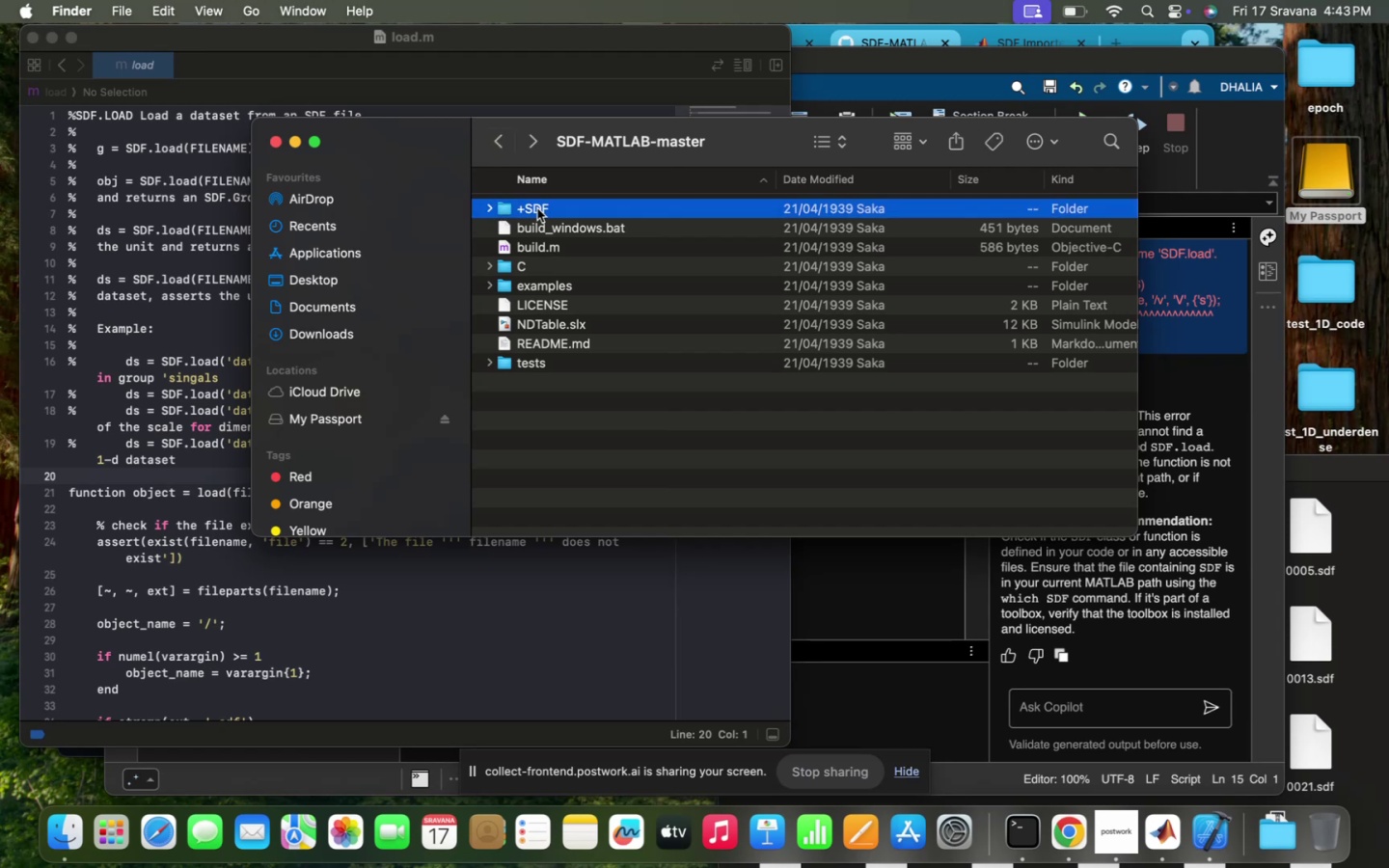 
double_click([537, 208])
 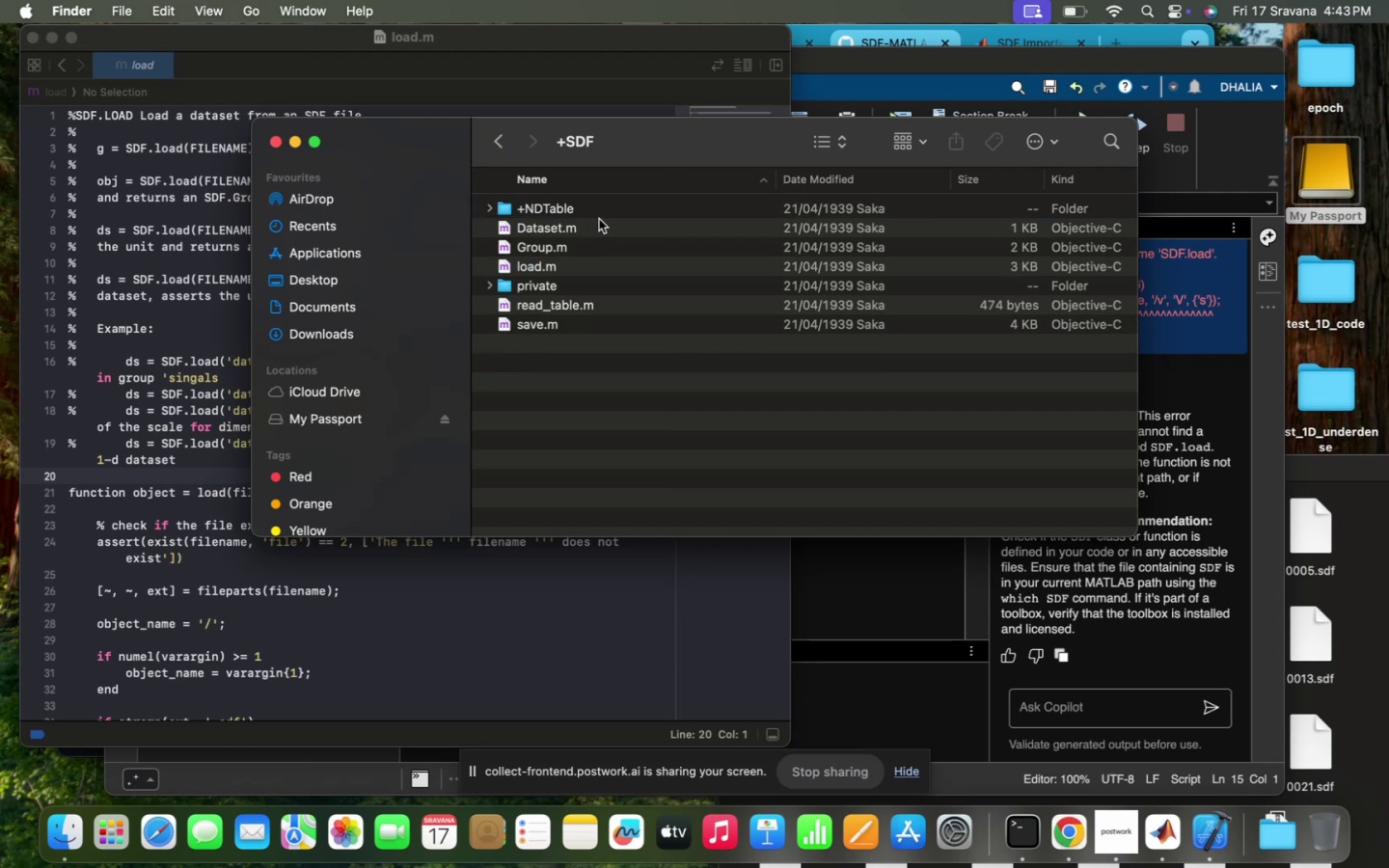 
double_click([600, 217])
 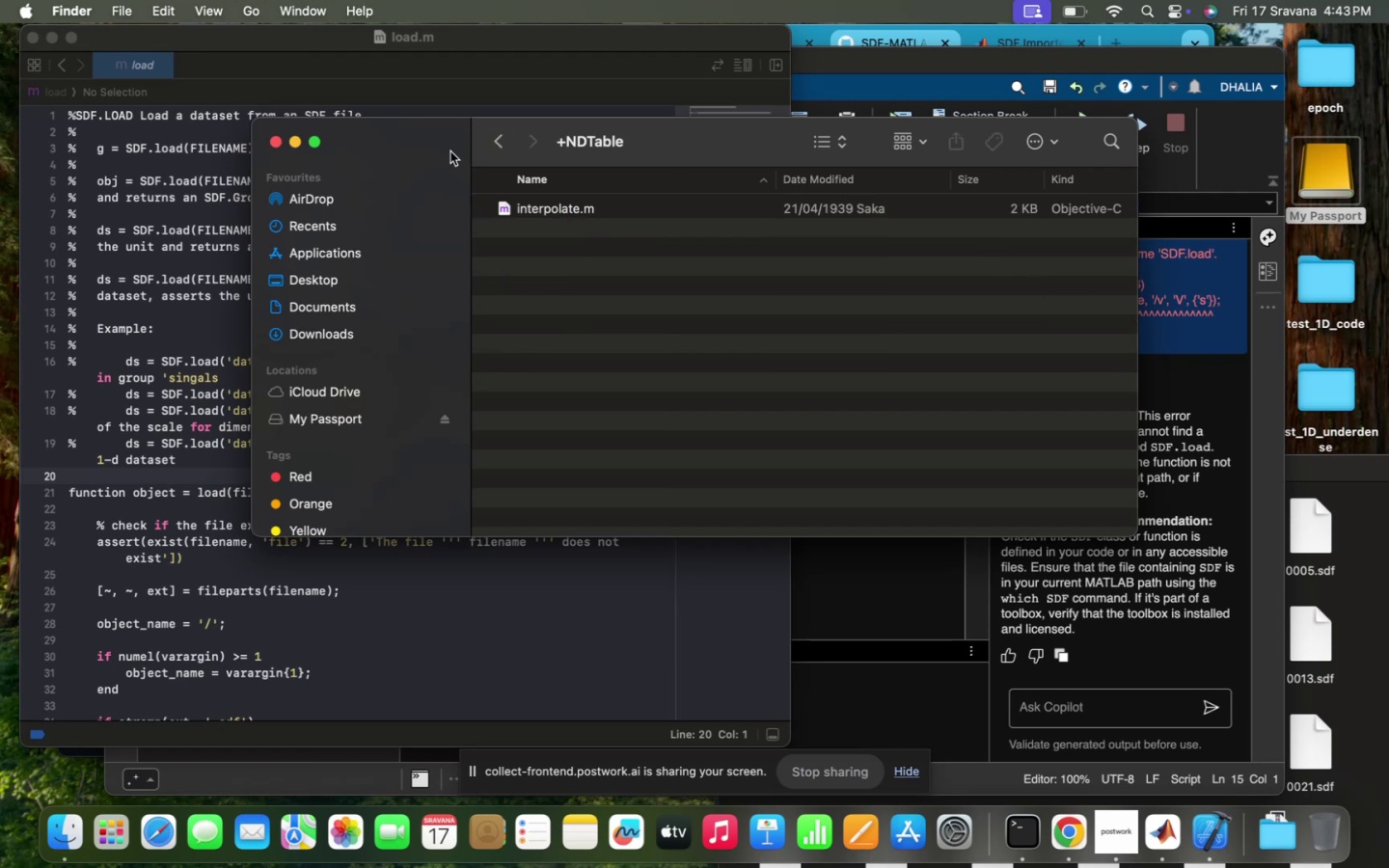 
left_click([485, 141])
 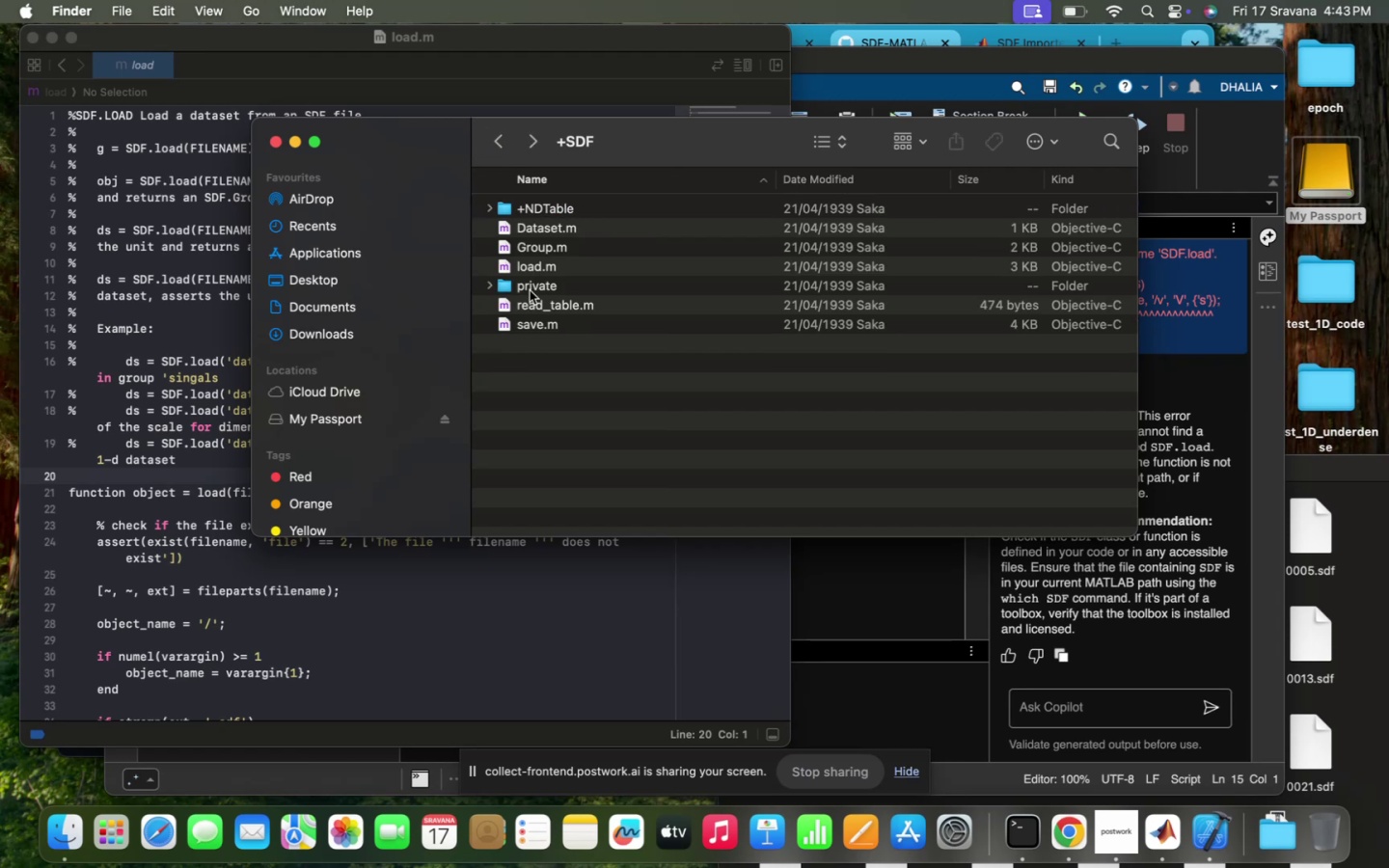 
left_click([503, 287])
 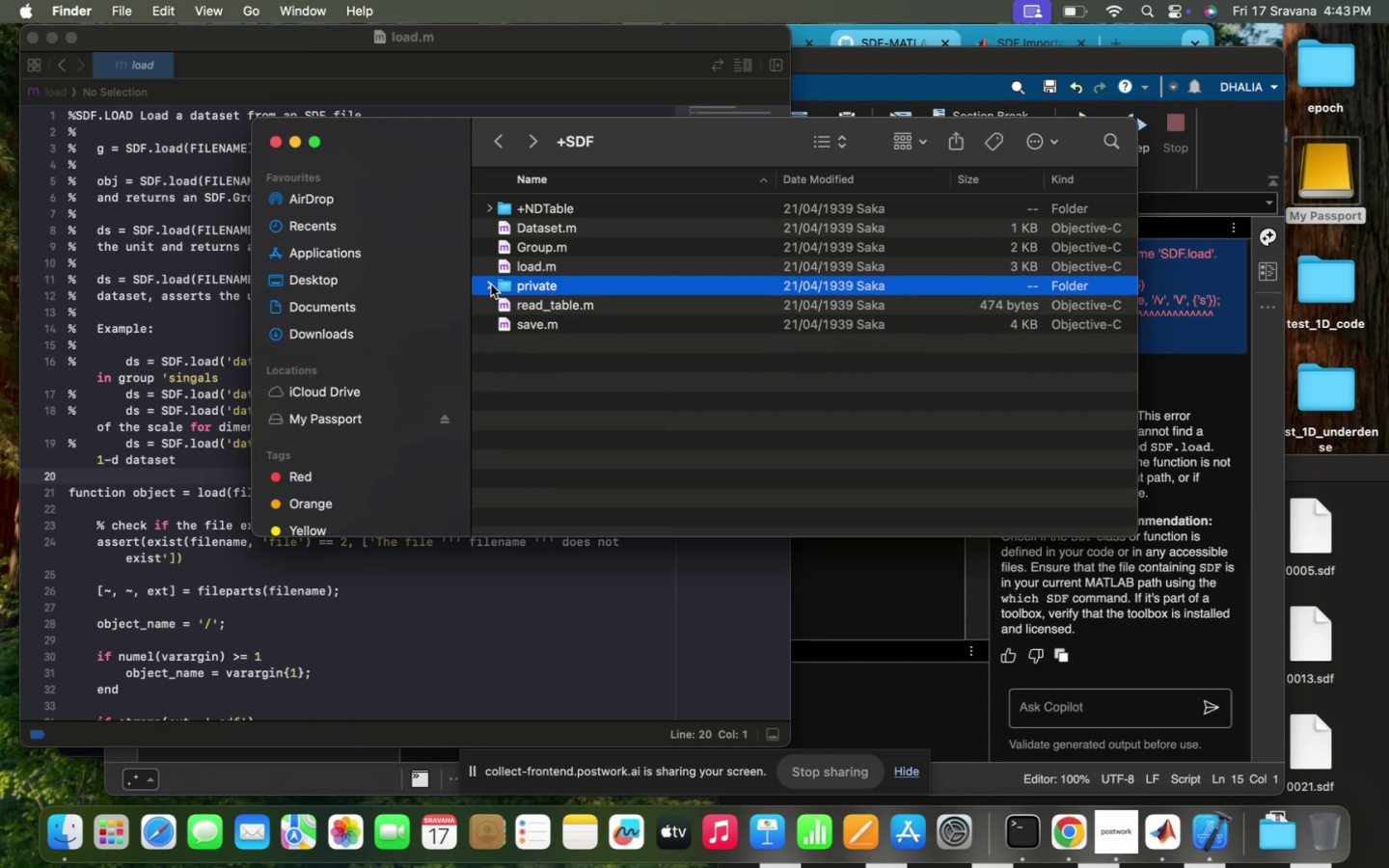 
double_click([590, 326])
 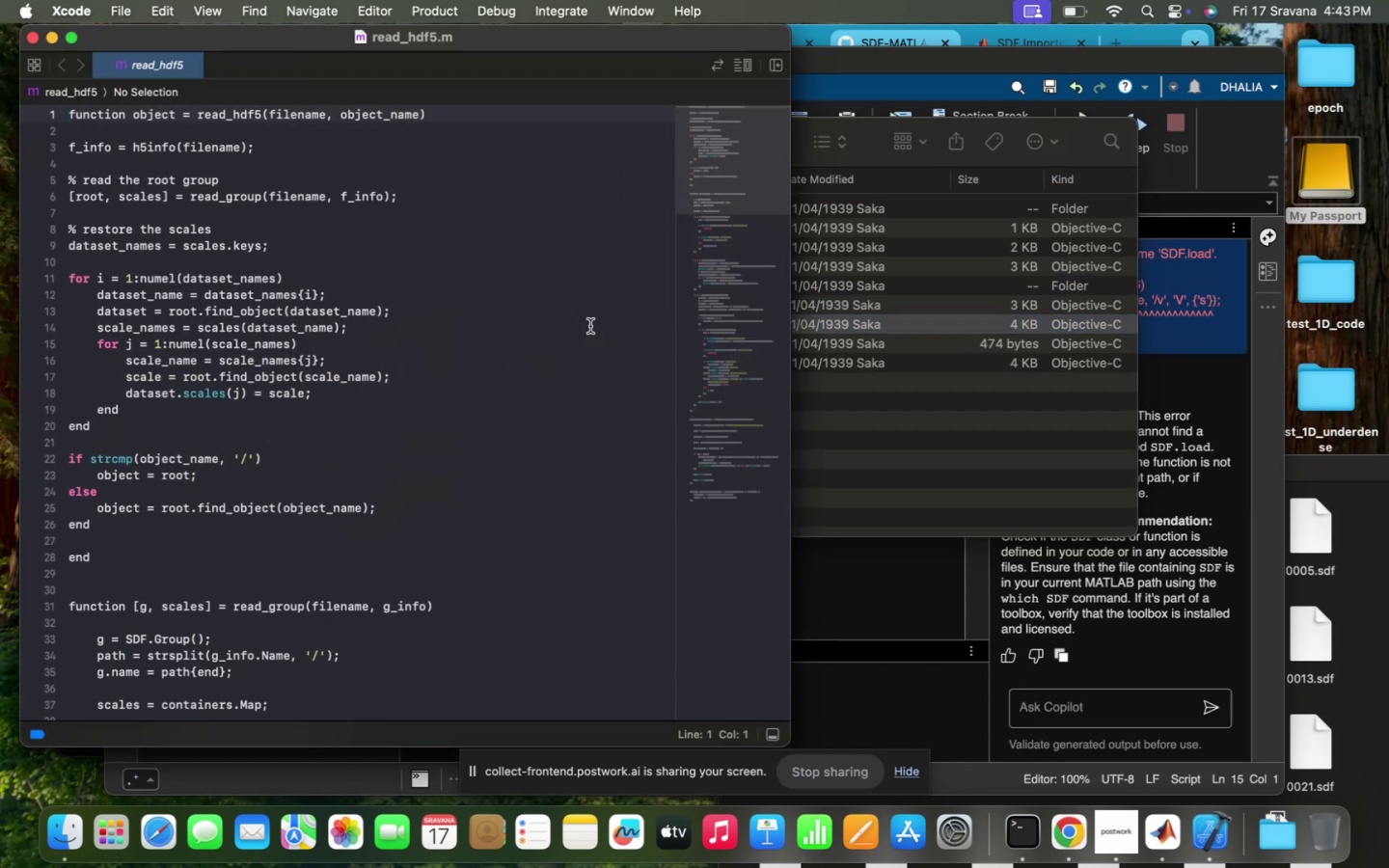 
scroll: coordinate [186, 403], scroll_direction: down, amount: 44.0
 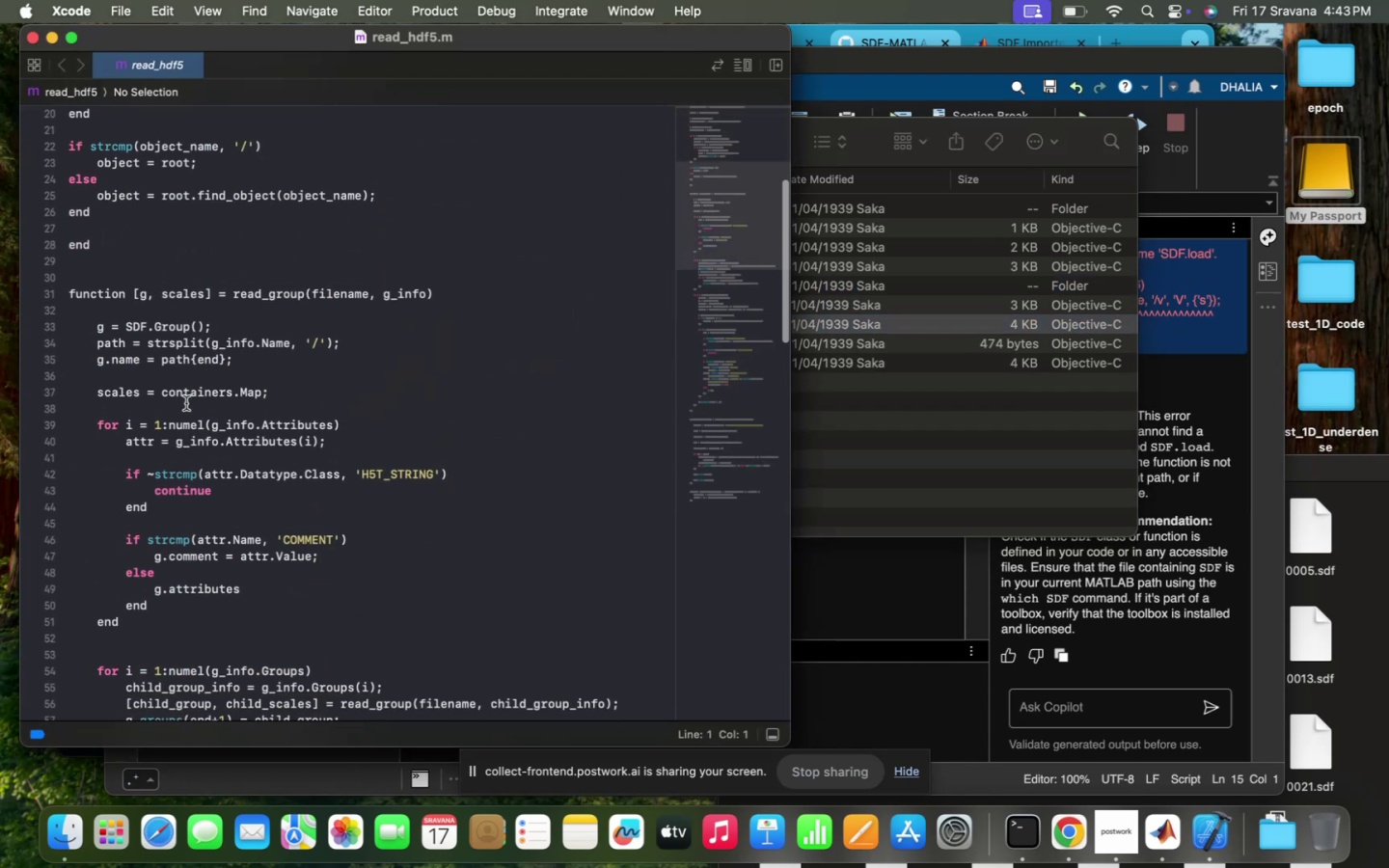 
scroll: coordinate [186, 403], scroll_direction: up, amount: 58.0
 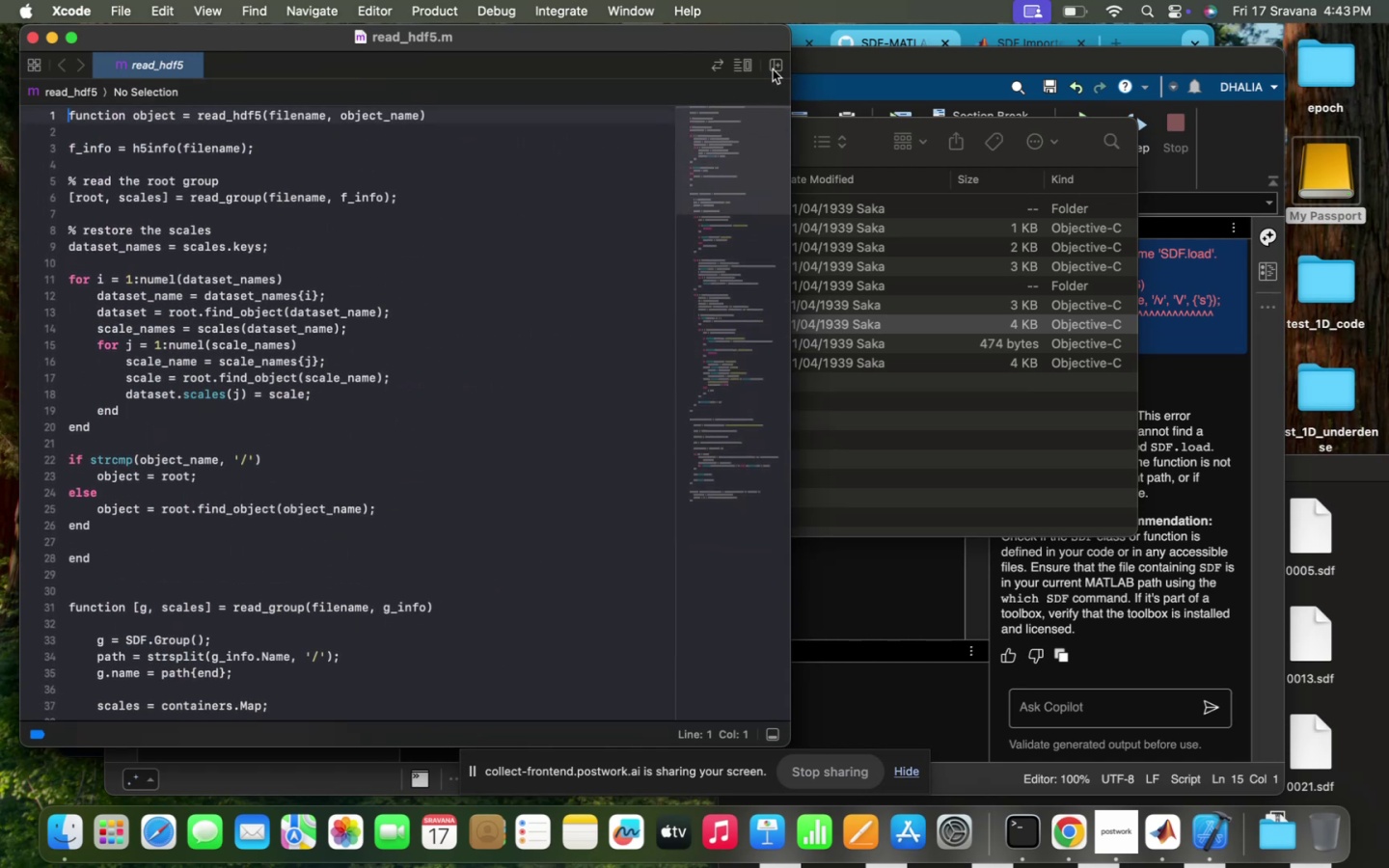 
wait(5.34)
 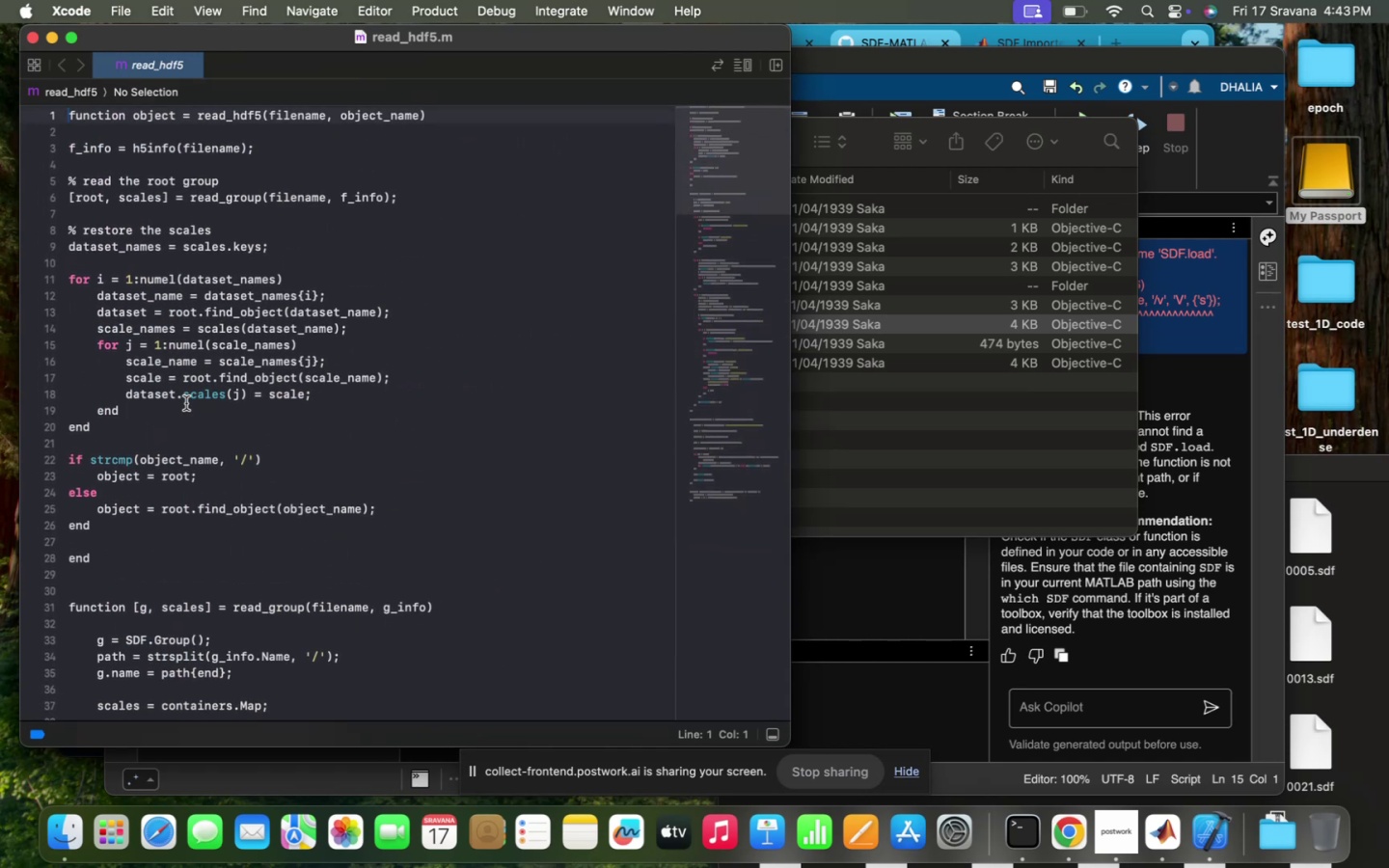 
left_click([722, 65])
 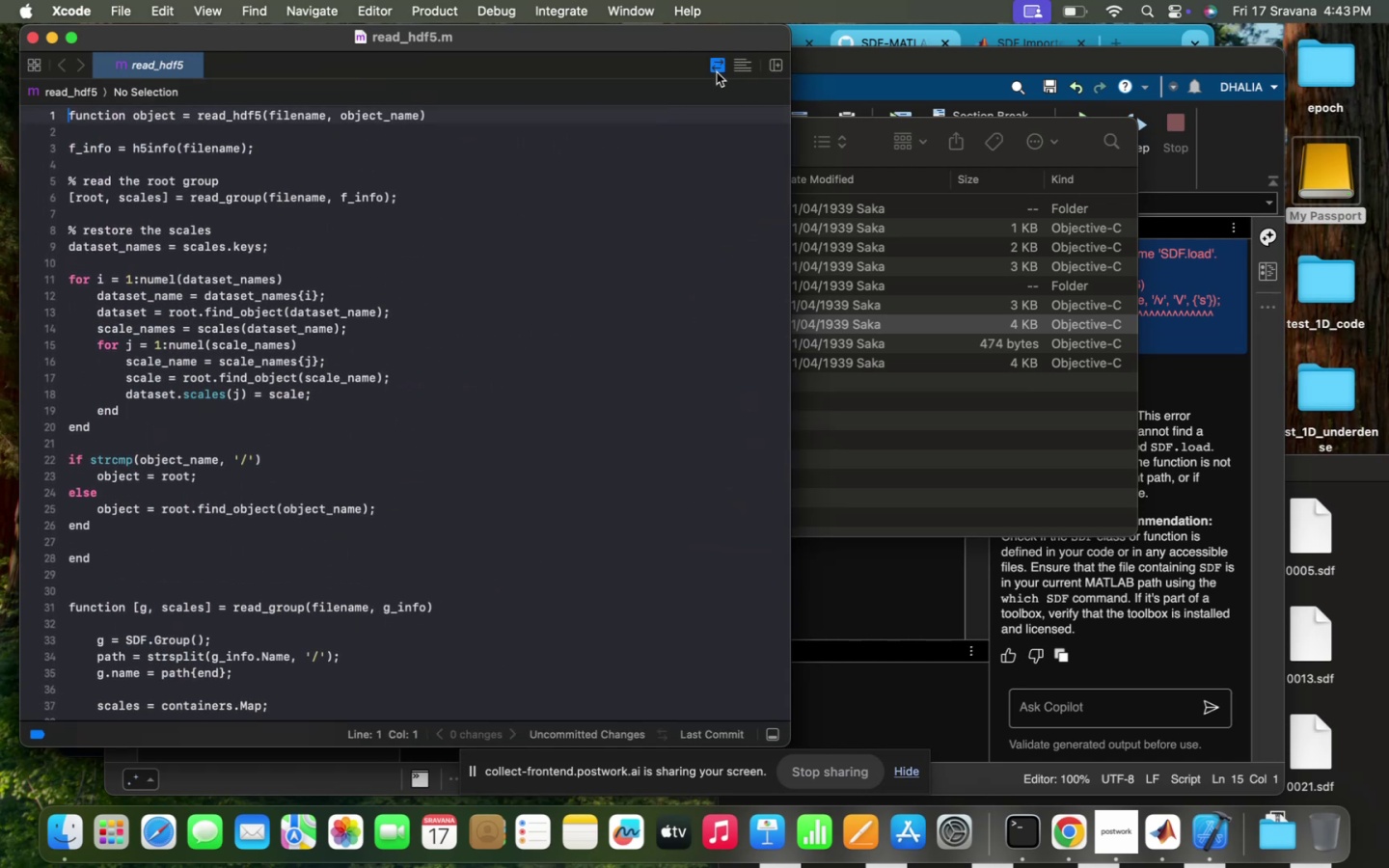 
left_click([718, 68])
 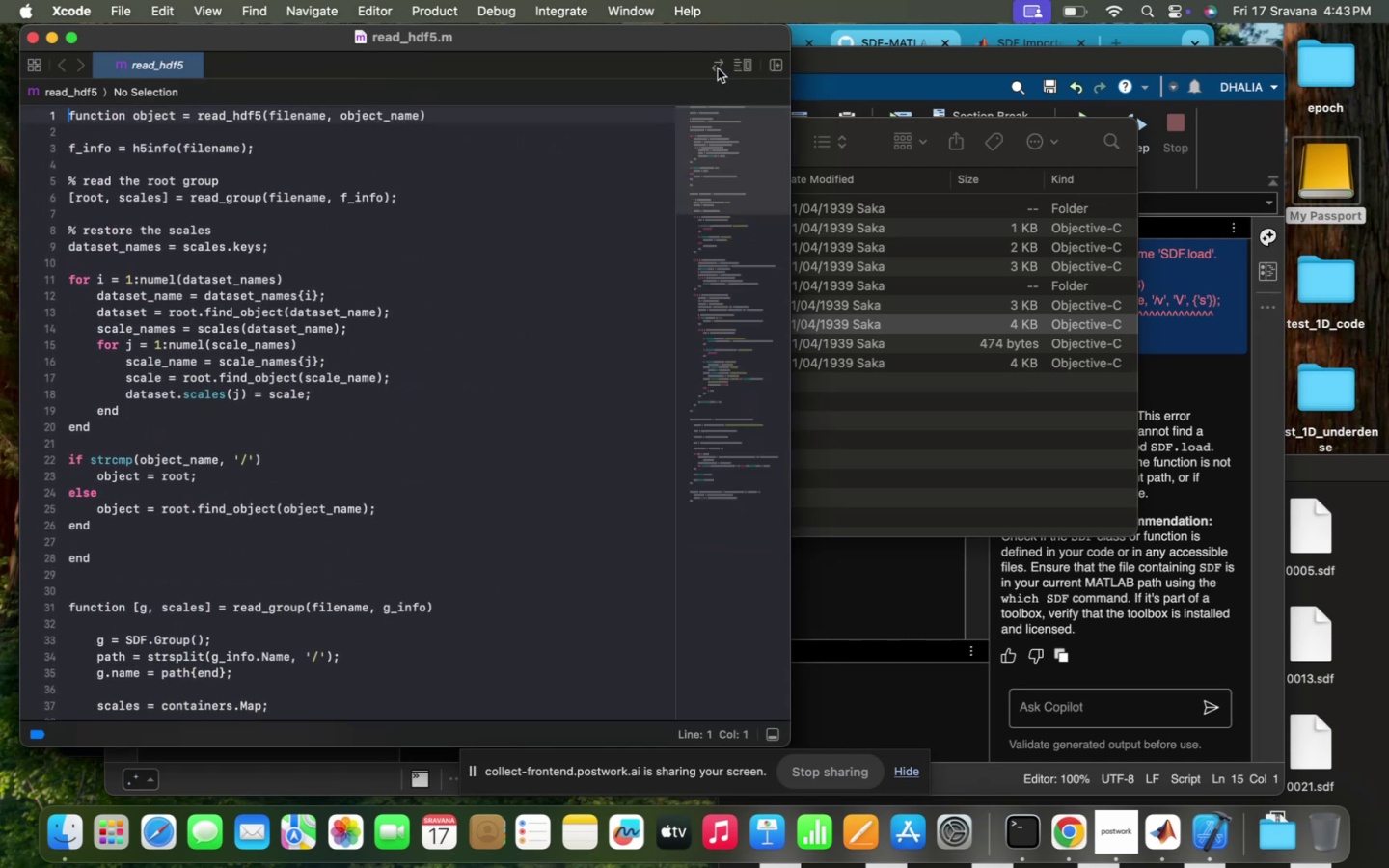 
left_click([718, 68])
 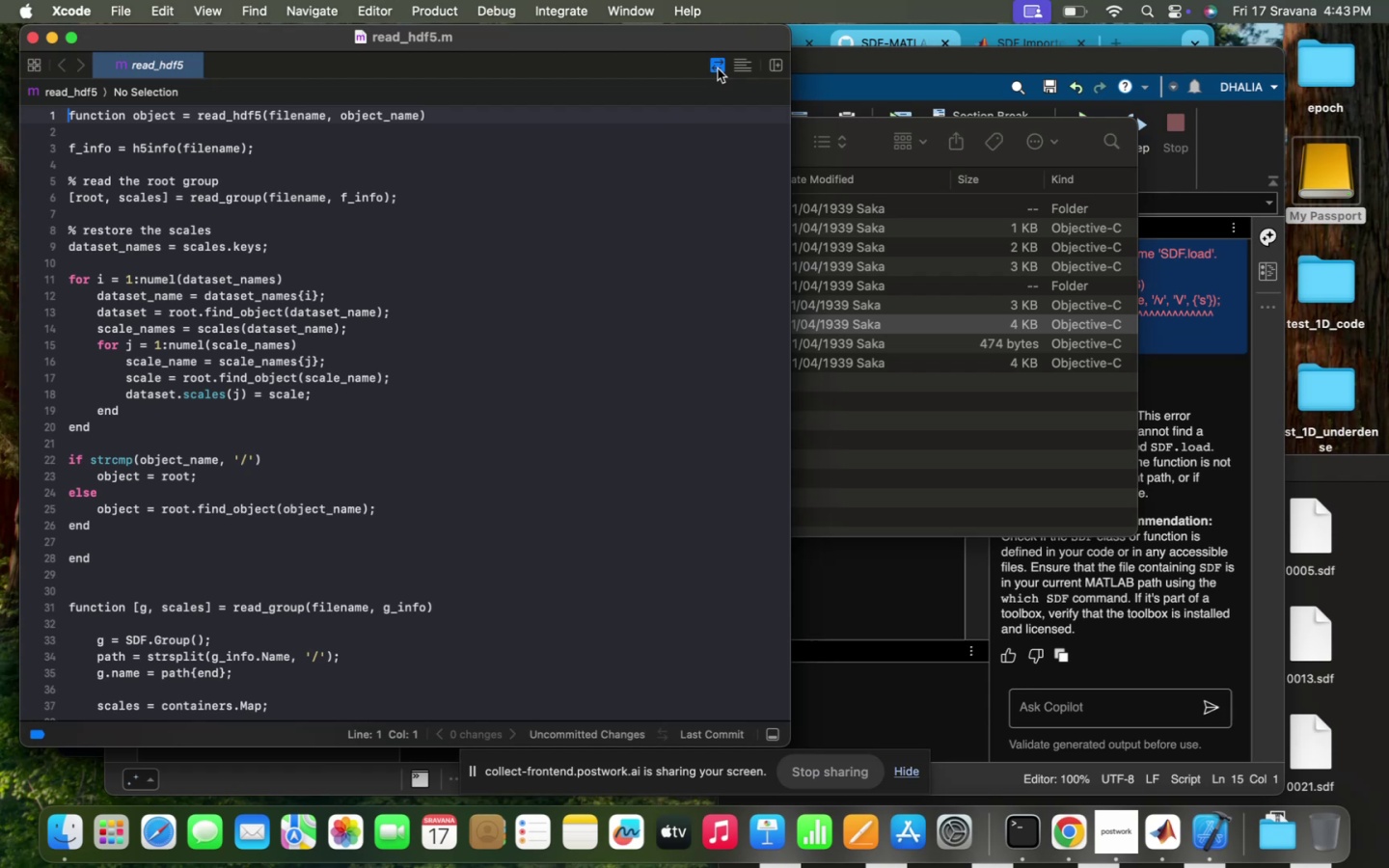 
left_click([718, 68])
 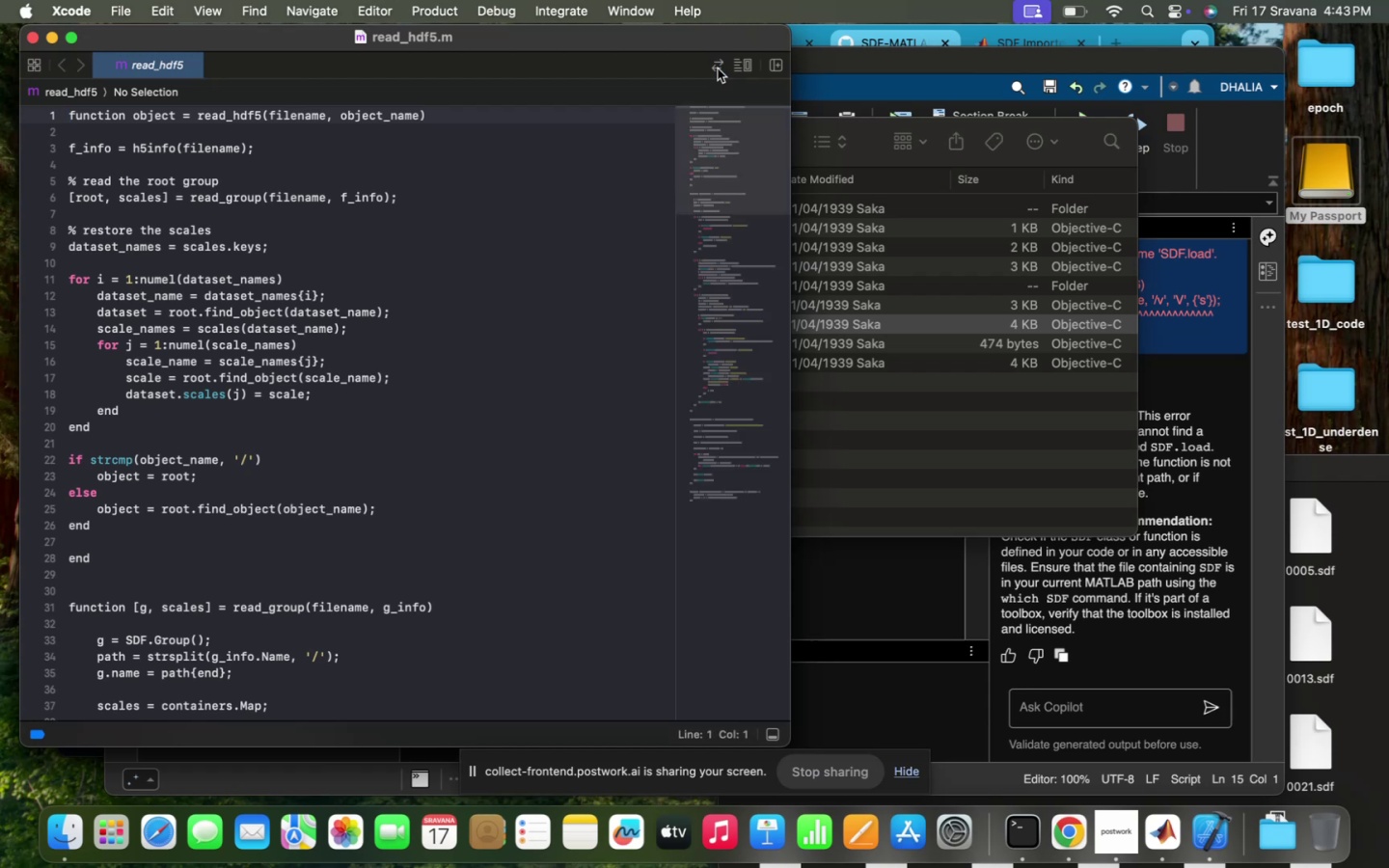 
left_click([718, 68])
 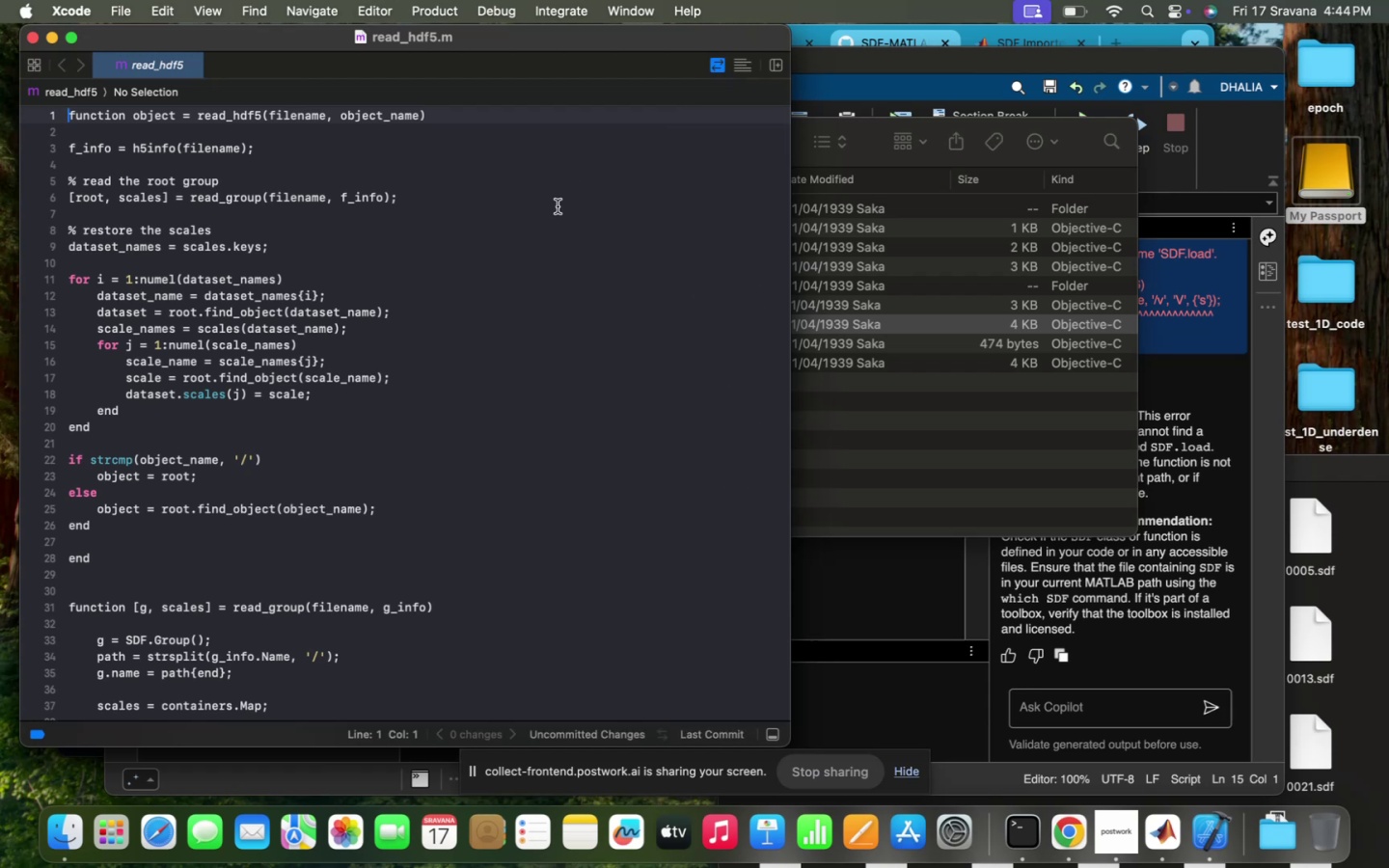 
left_click([556, 208])
 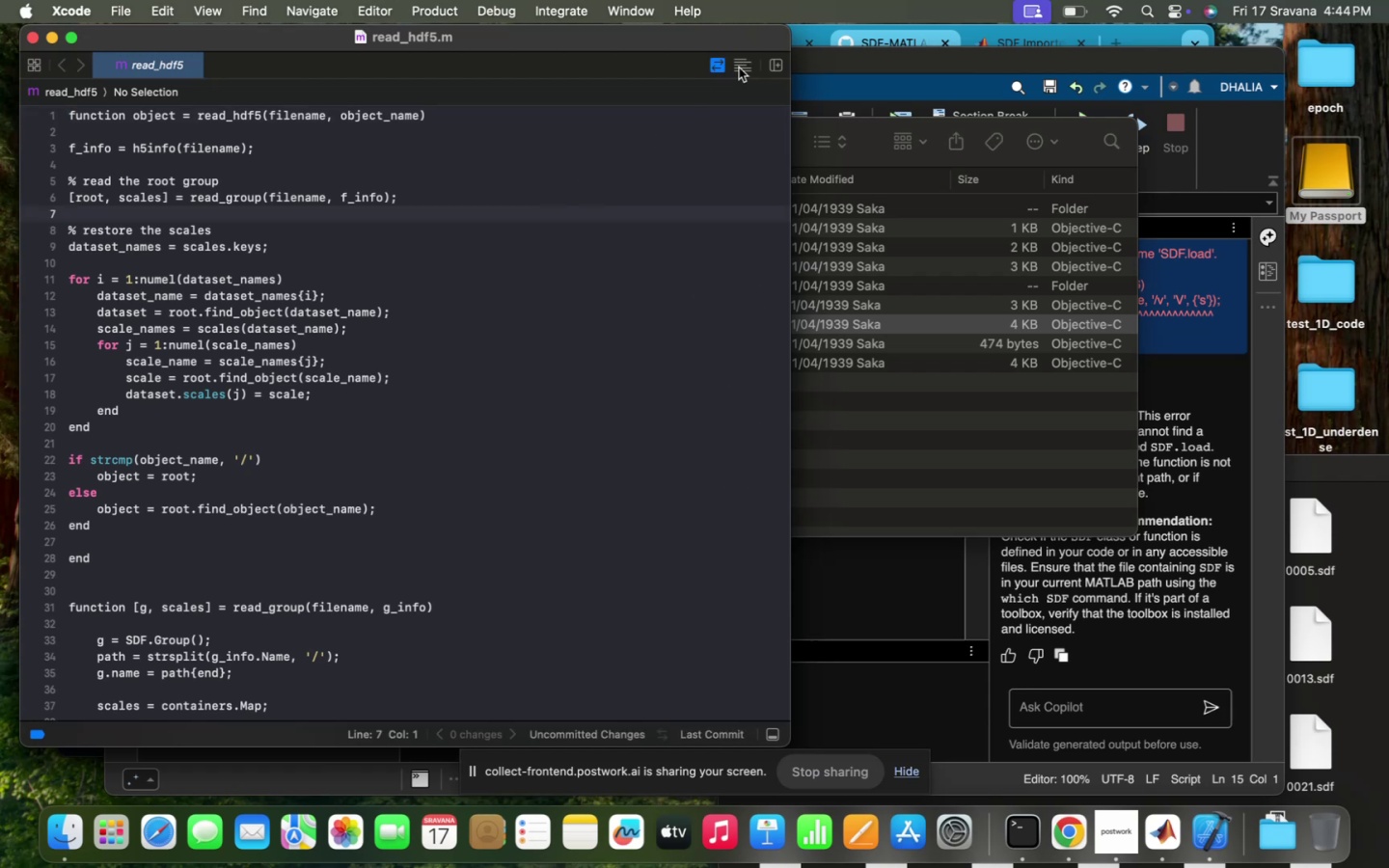 
left_click([738, 68])
 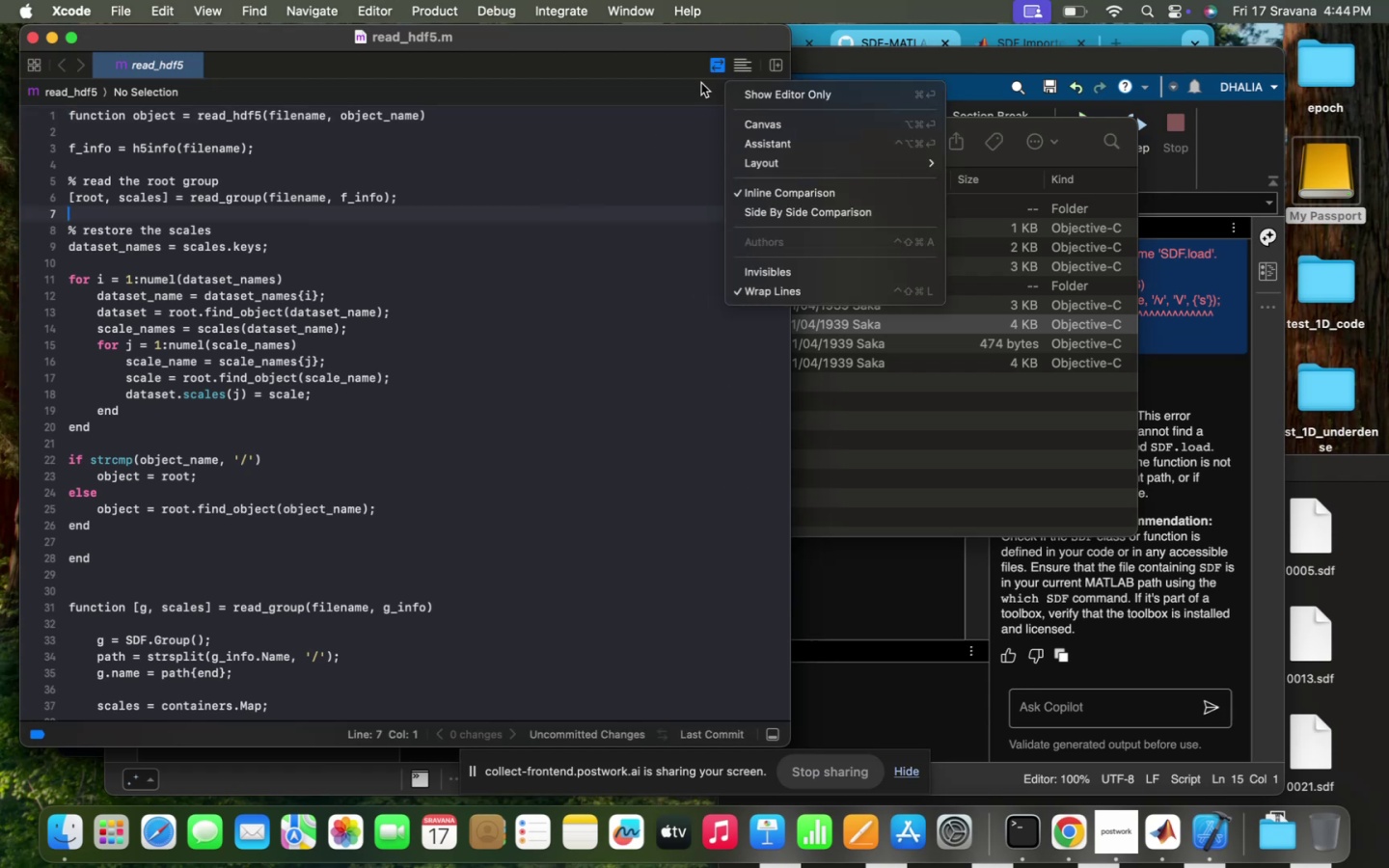 
left_click([489, 250])
 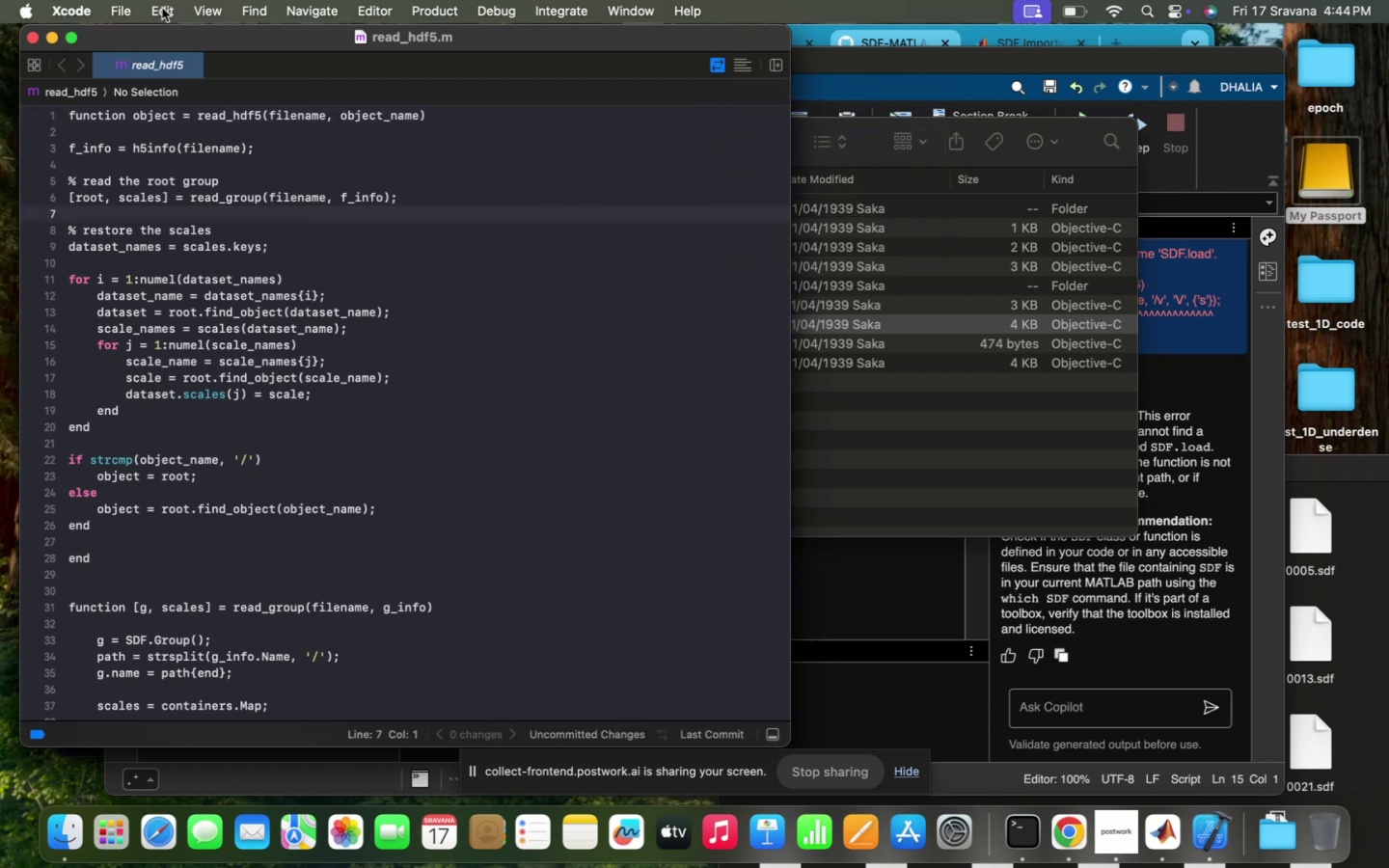 
mouse_move([146, 7])
 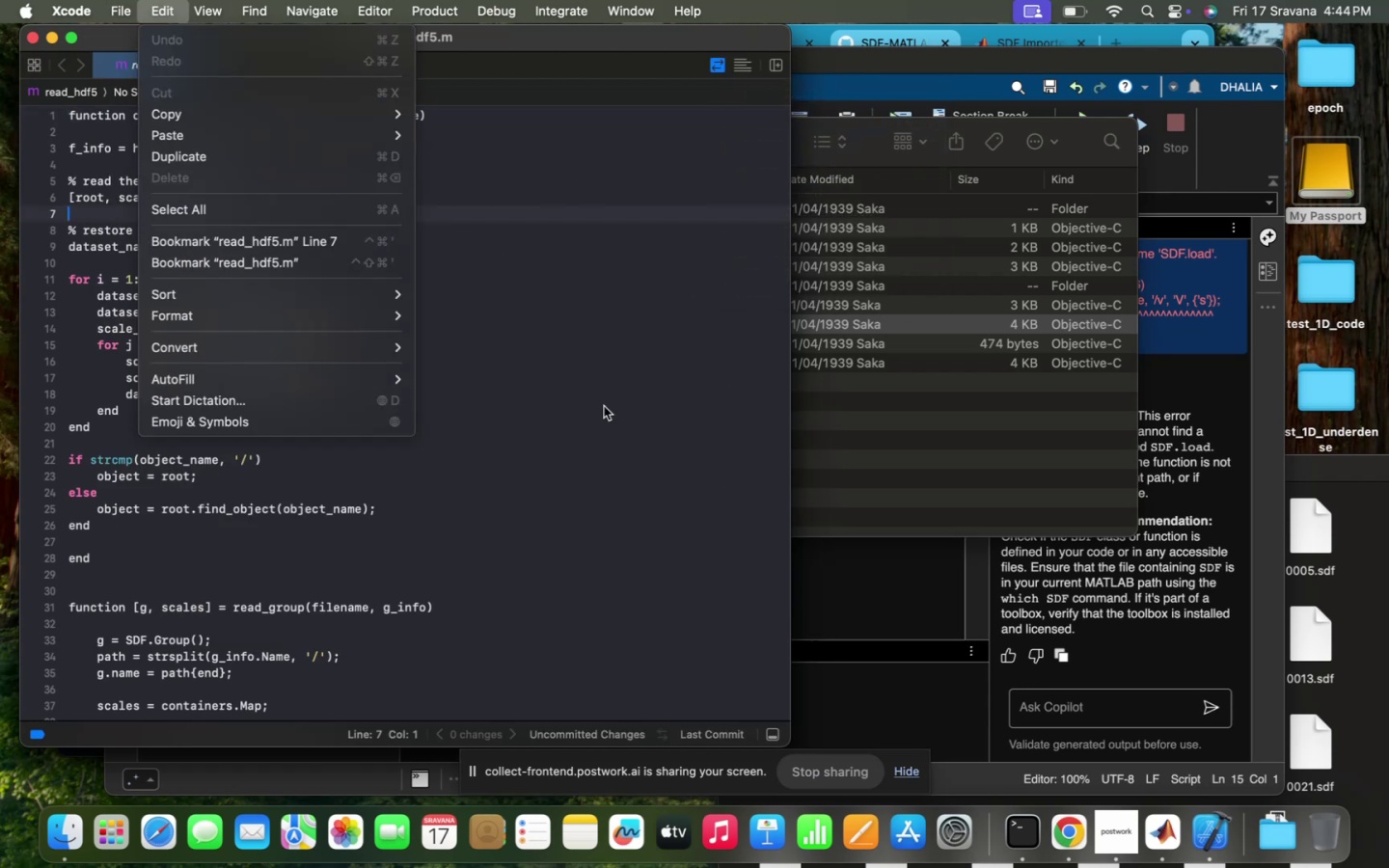 
left_click([604, 406])
 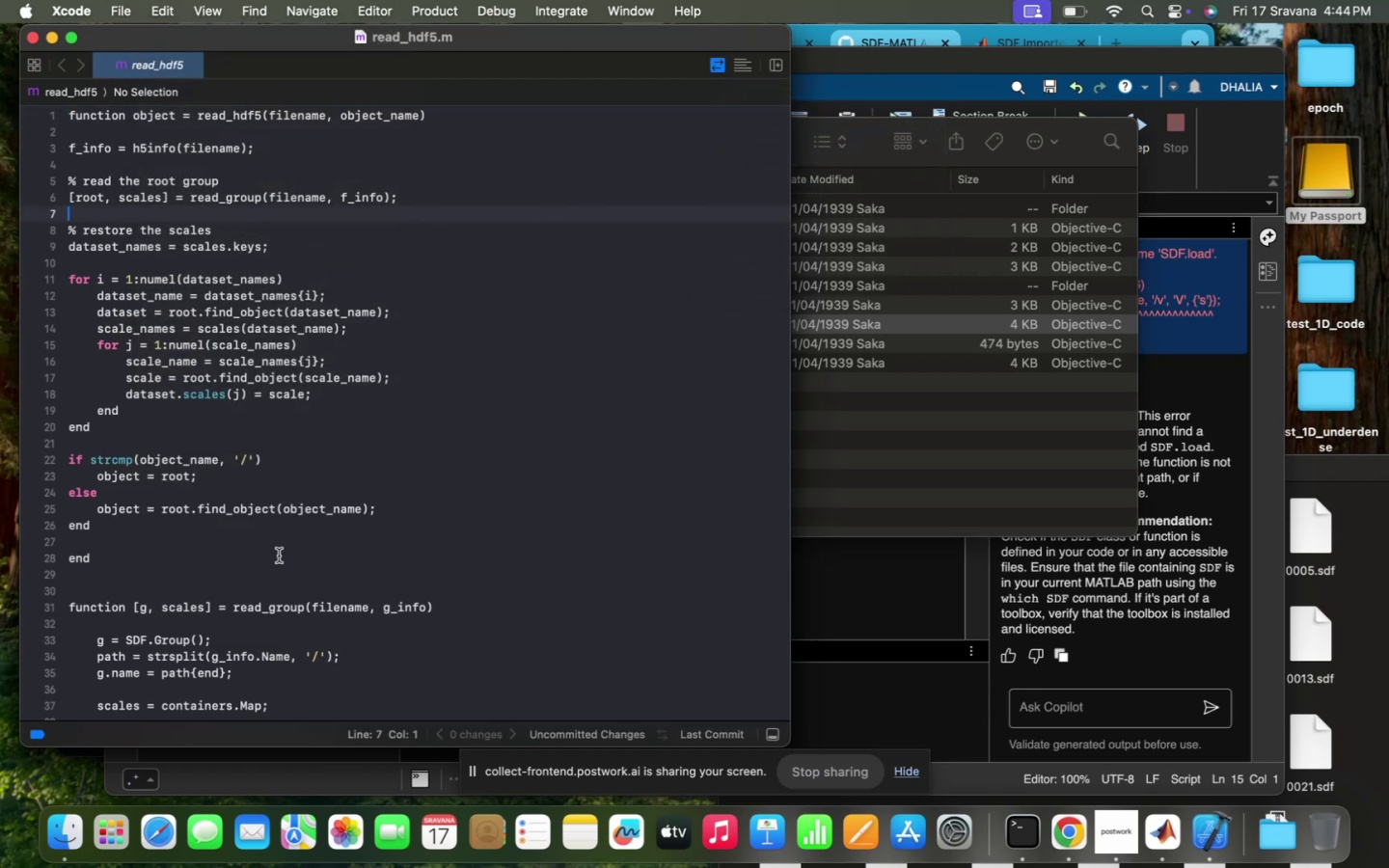 
scroll: coordinate [279, 556], scroll_direction: down, amount: 110.0
 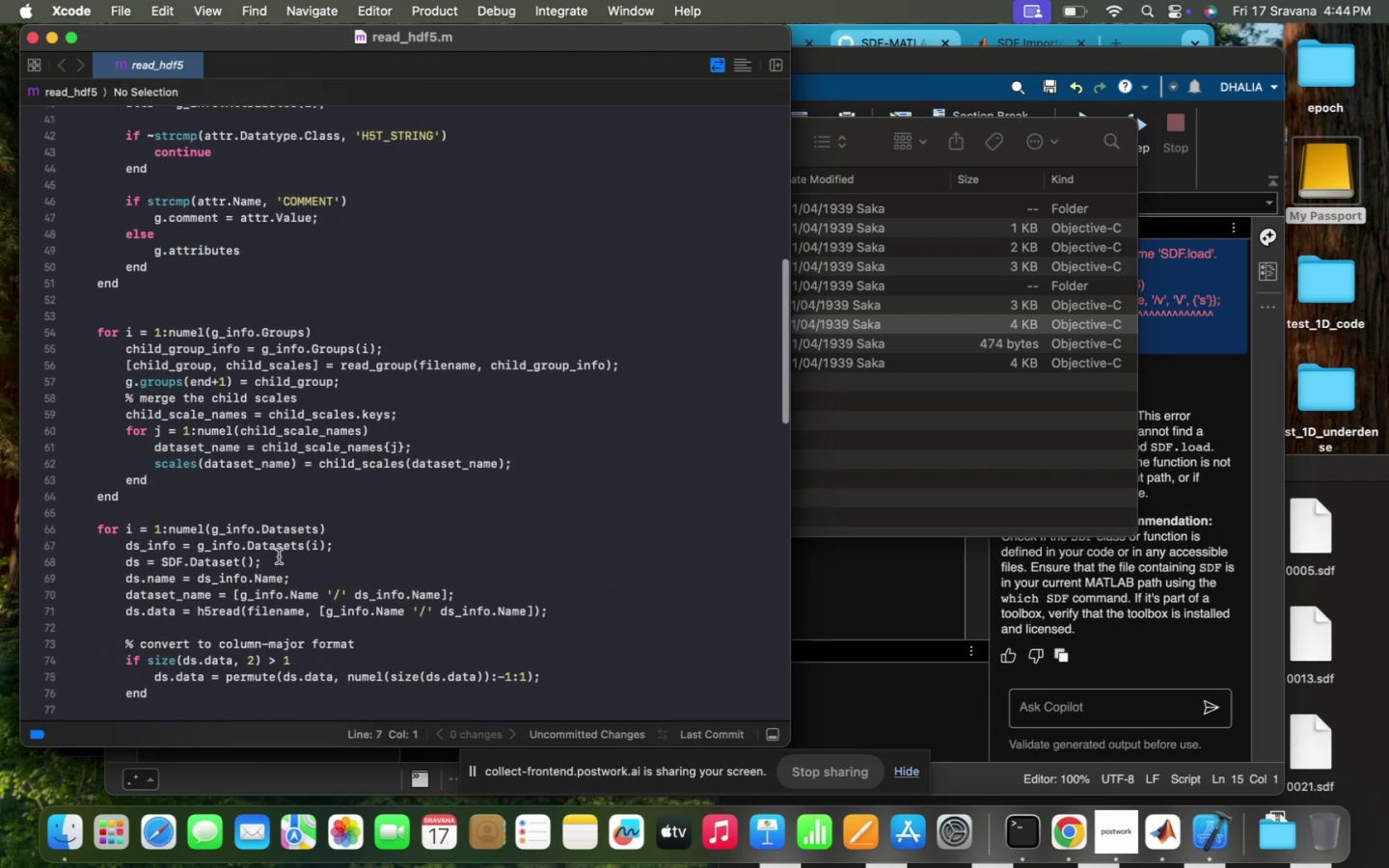 
scroll: coordinate [279, 556], scroll_direction: up, amount: 73.0
 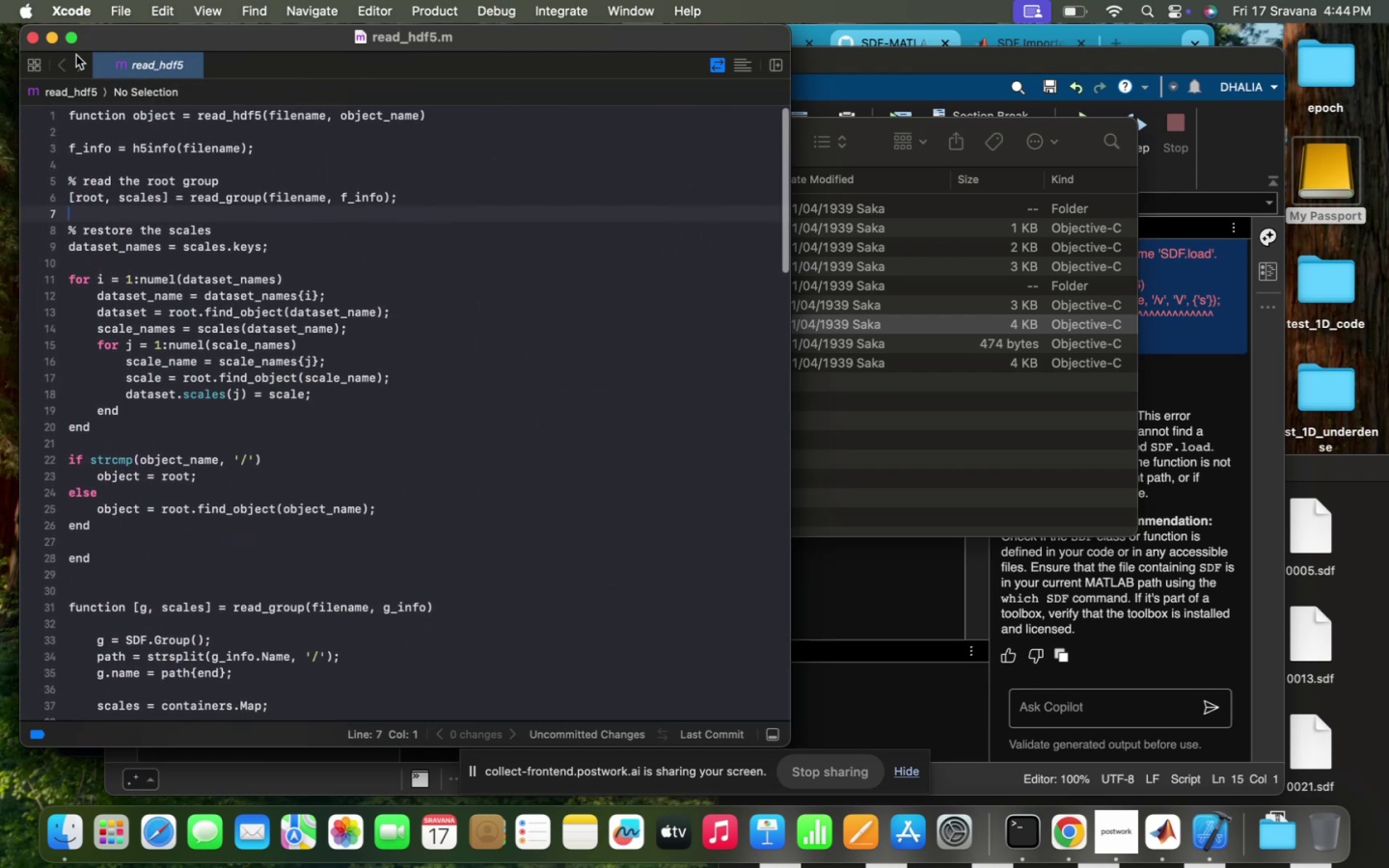 
left_click([108, 64])
 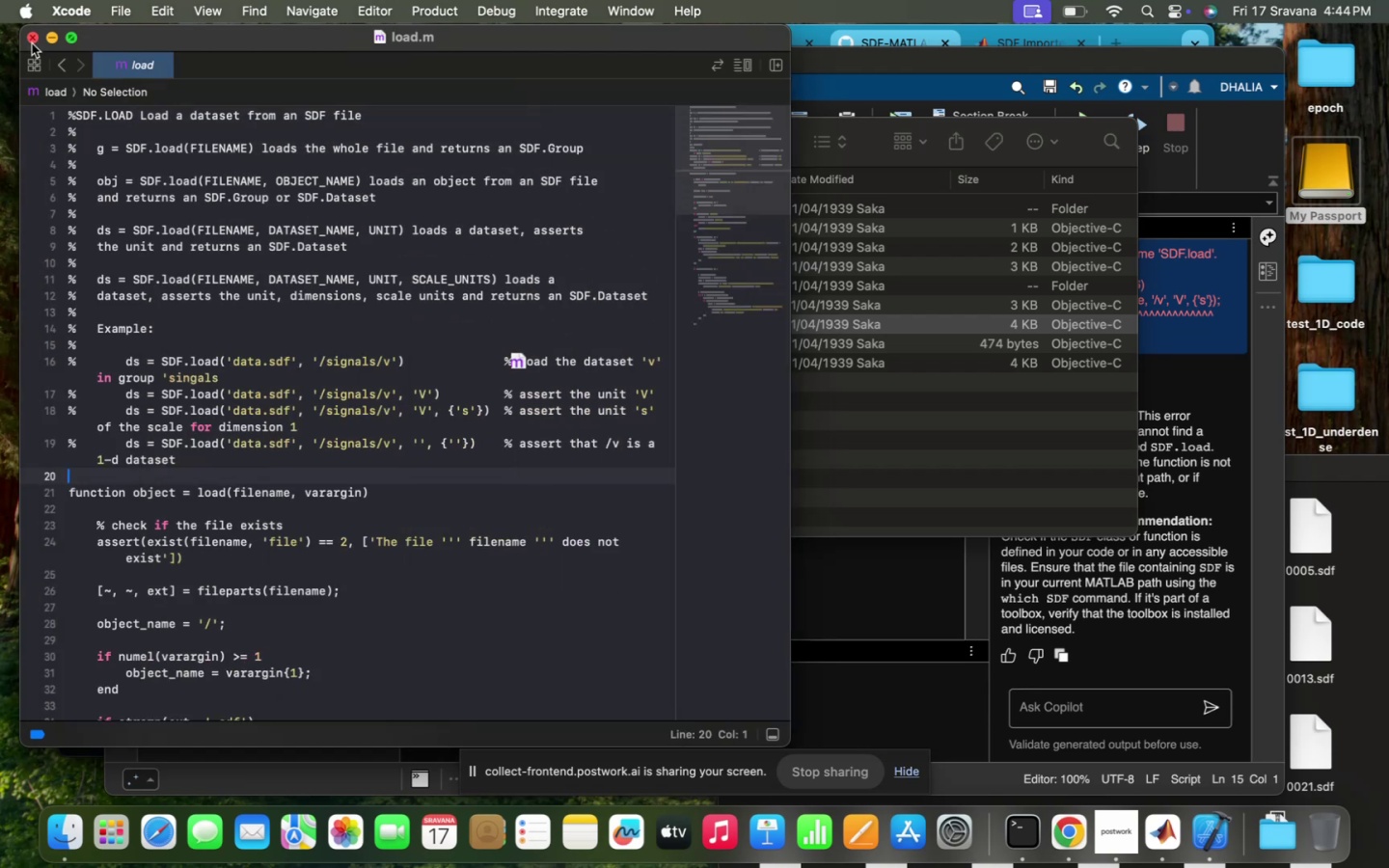 
left_click([380, 317])
 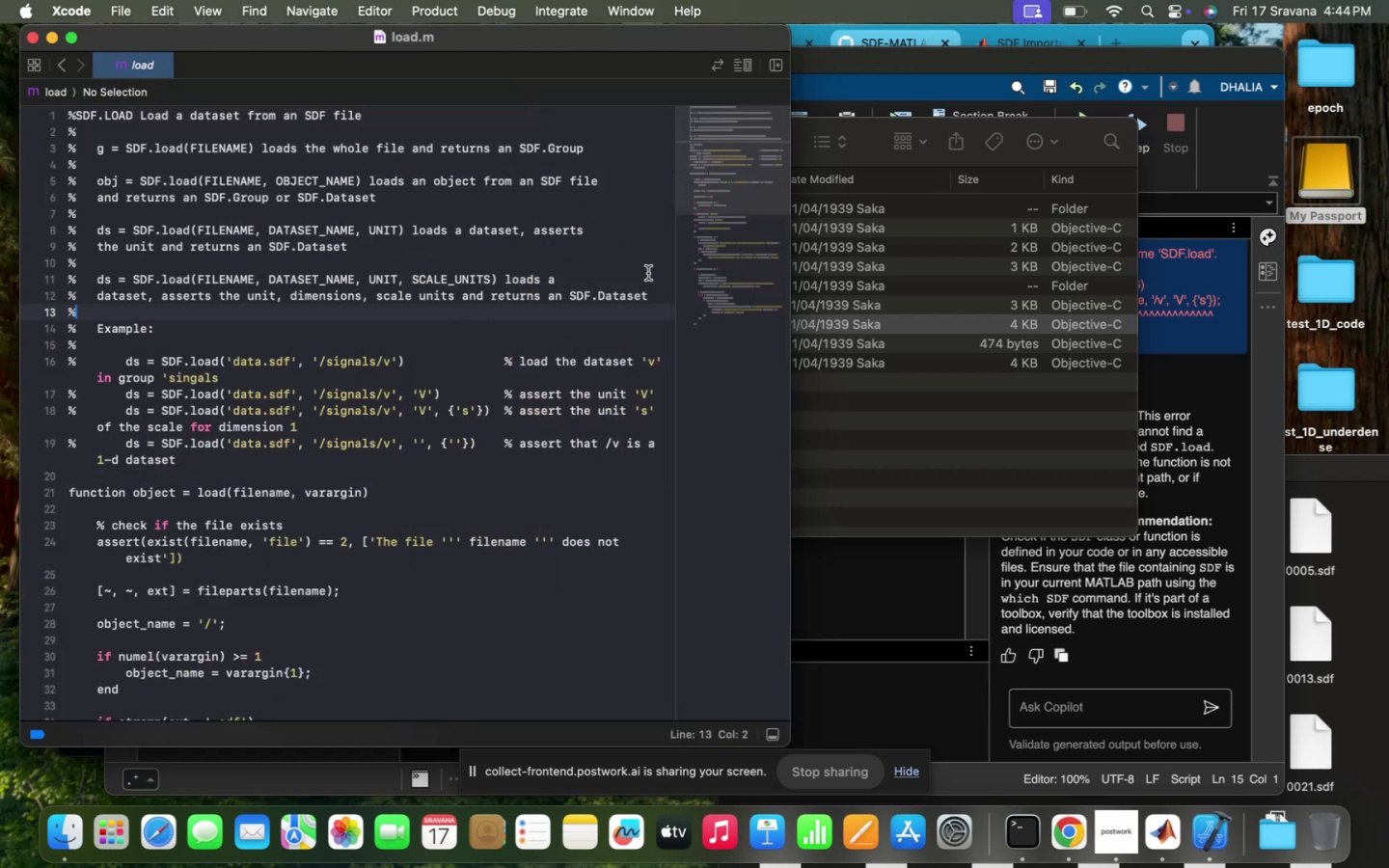 
left_click([865, 620])
 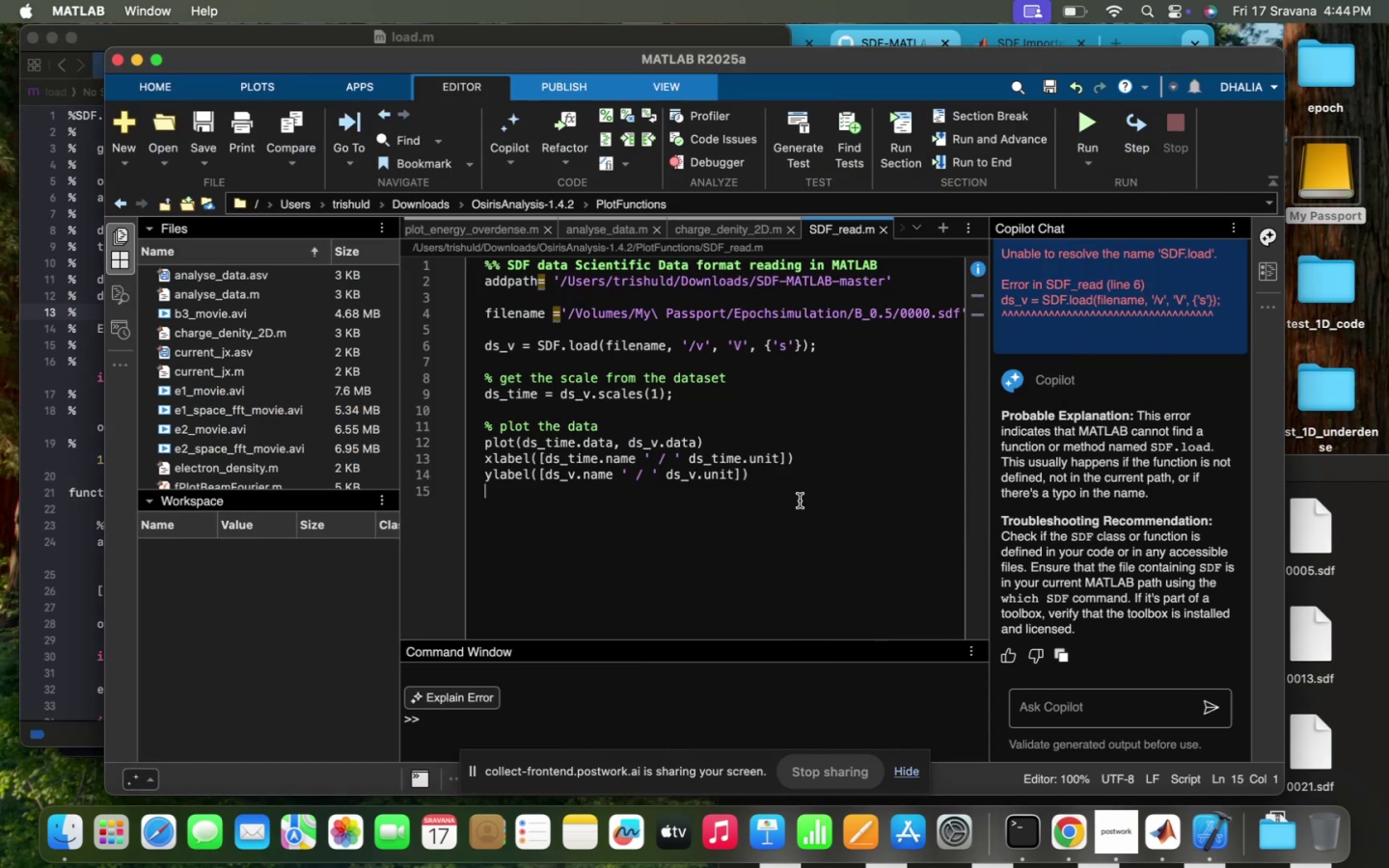 
wait(10.0)
 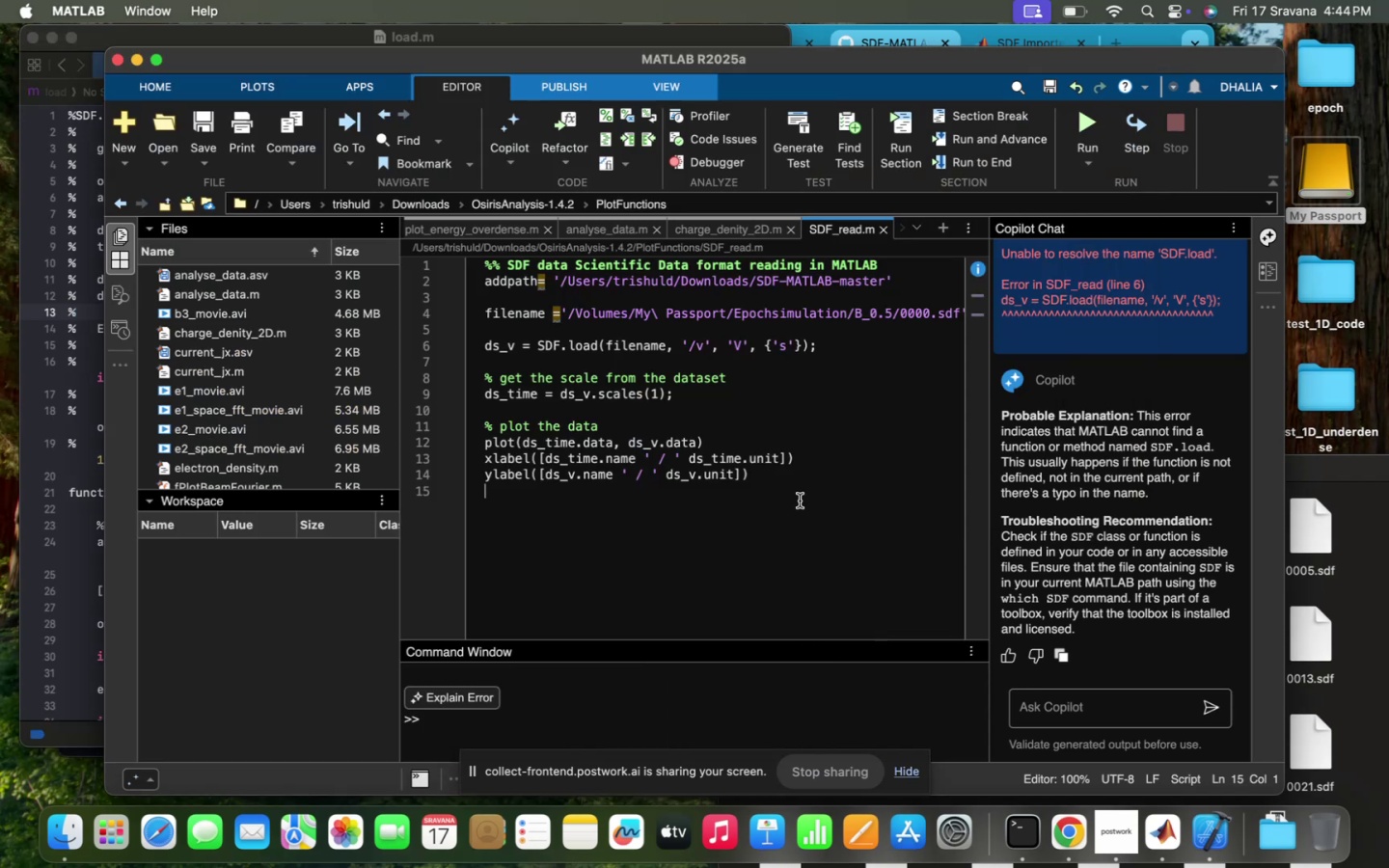 
left_click([825, 387])
 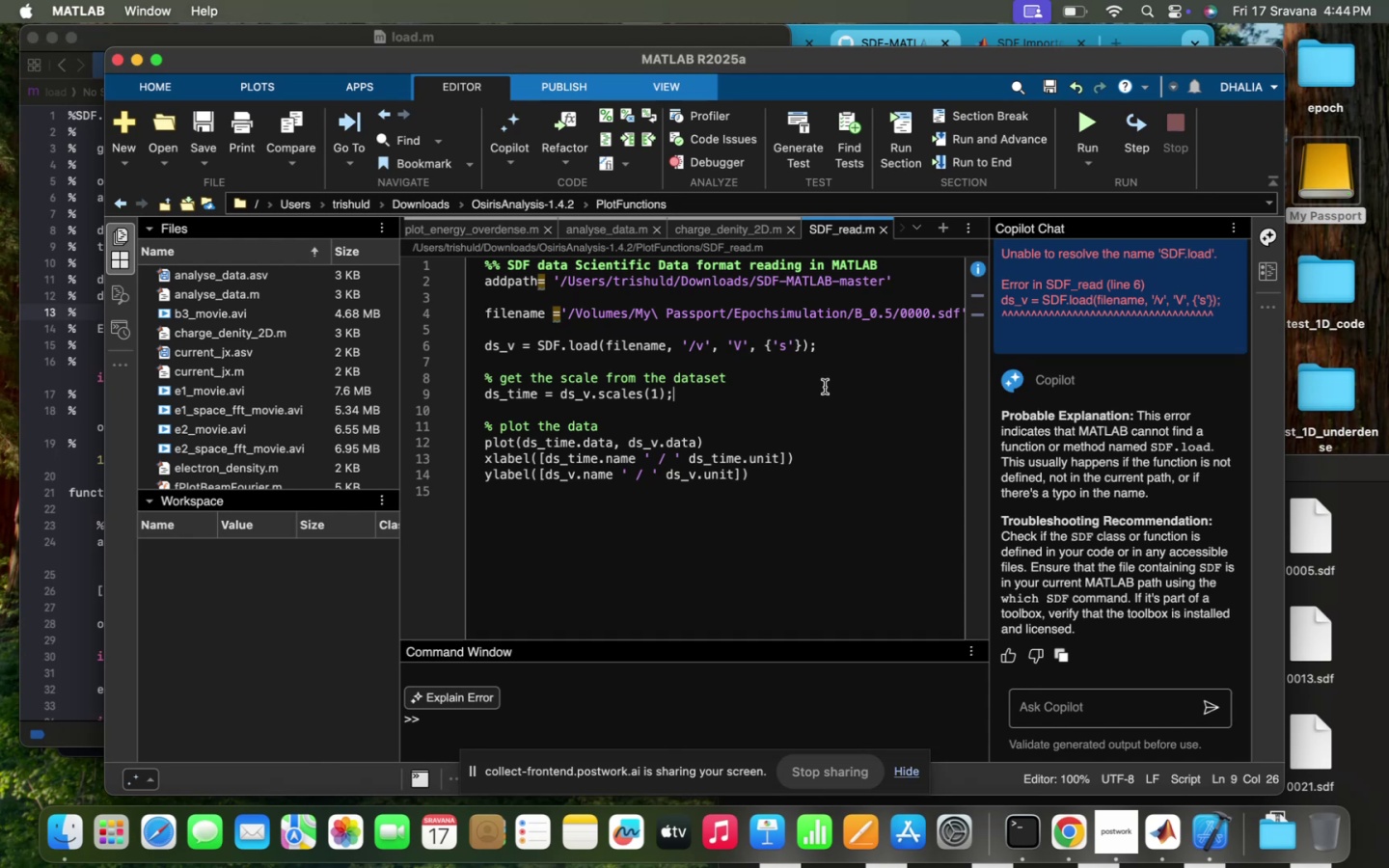 
scroll: coordinate [825, 387], scroll_direction: up, amount: 9.0
 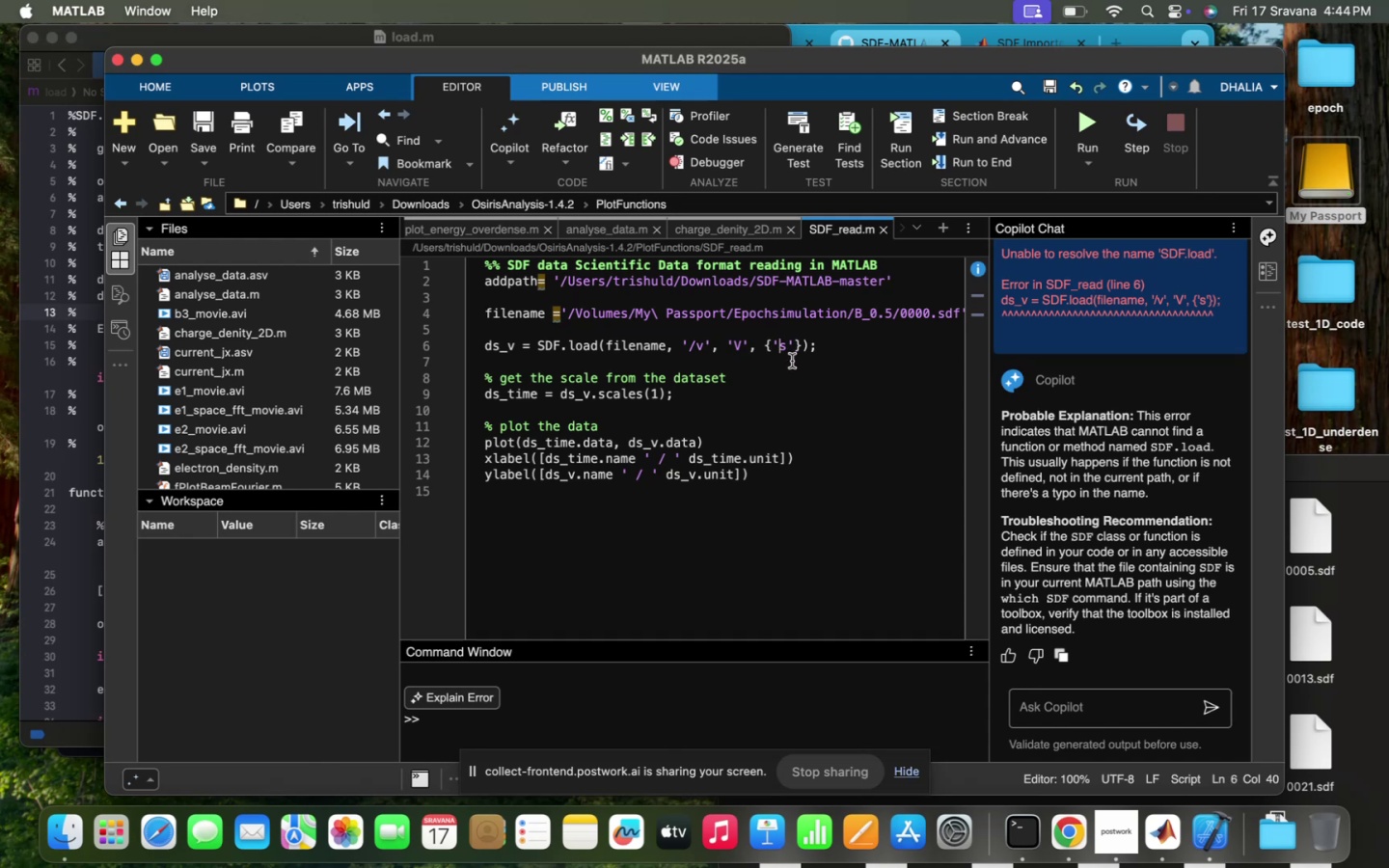 
left_click([792, 361])
 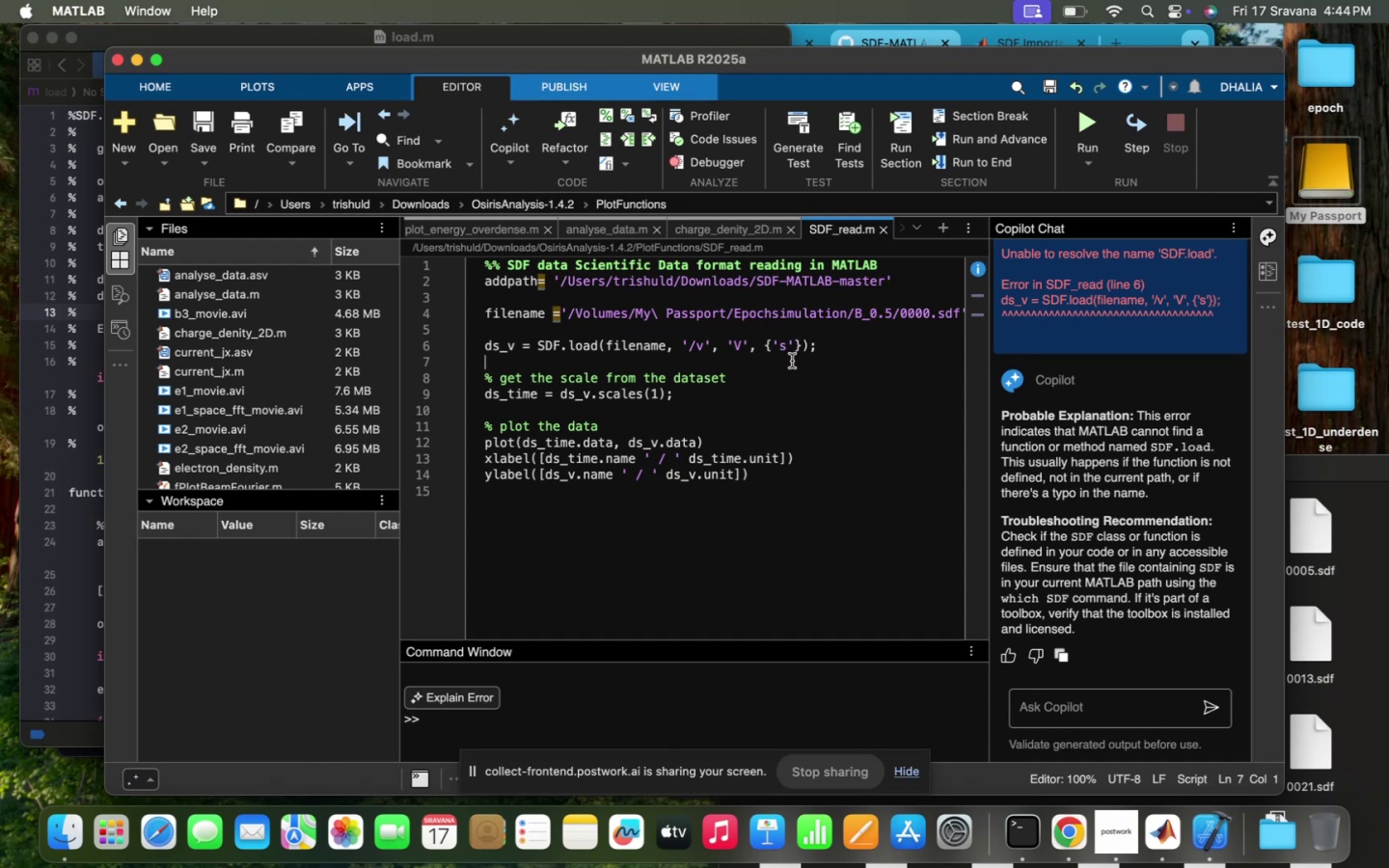 
scroll: coordinate [792, 361], scroll_direction: up, amount: 41.0
 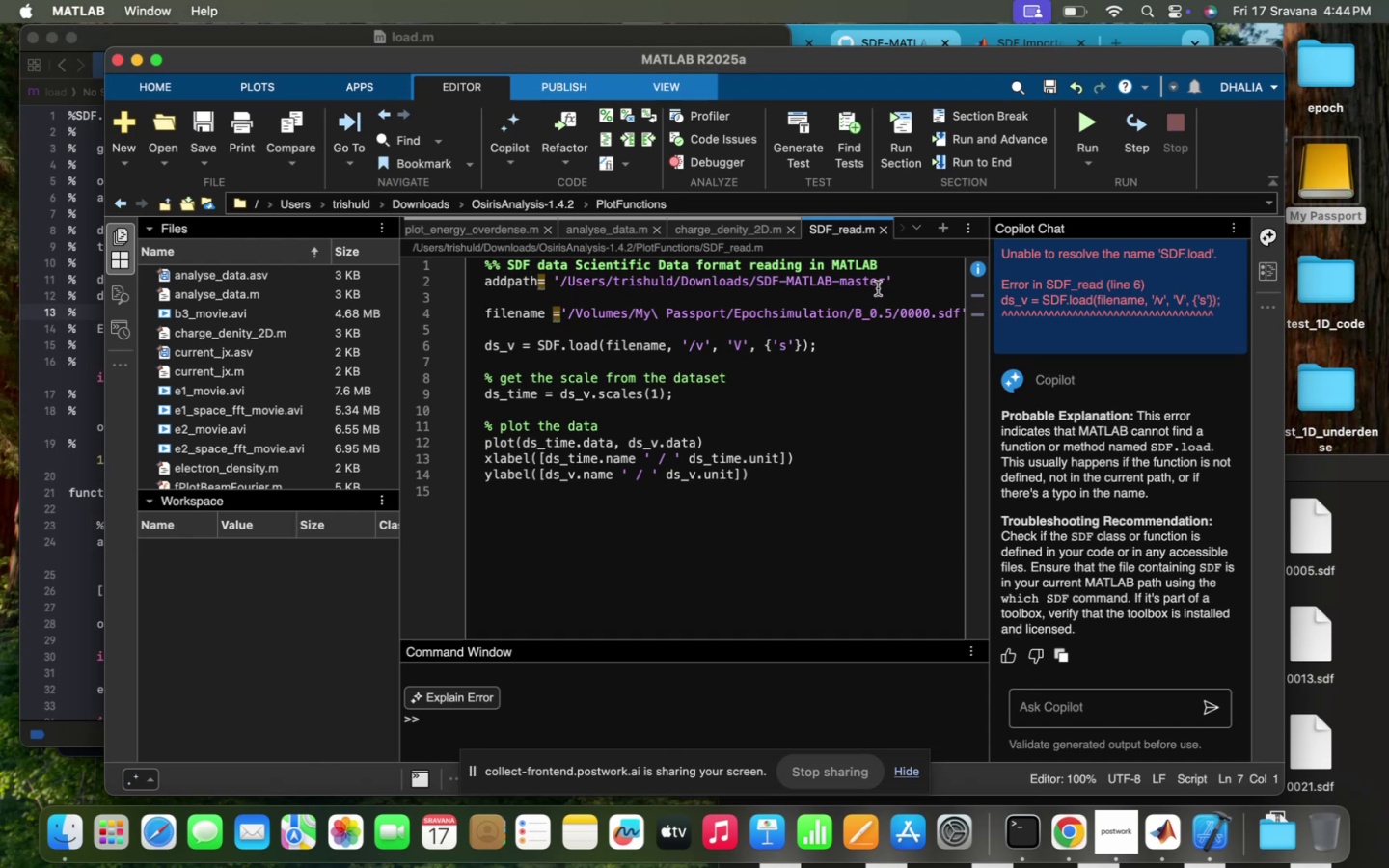 
left_click([883, 283])
 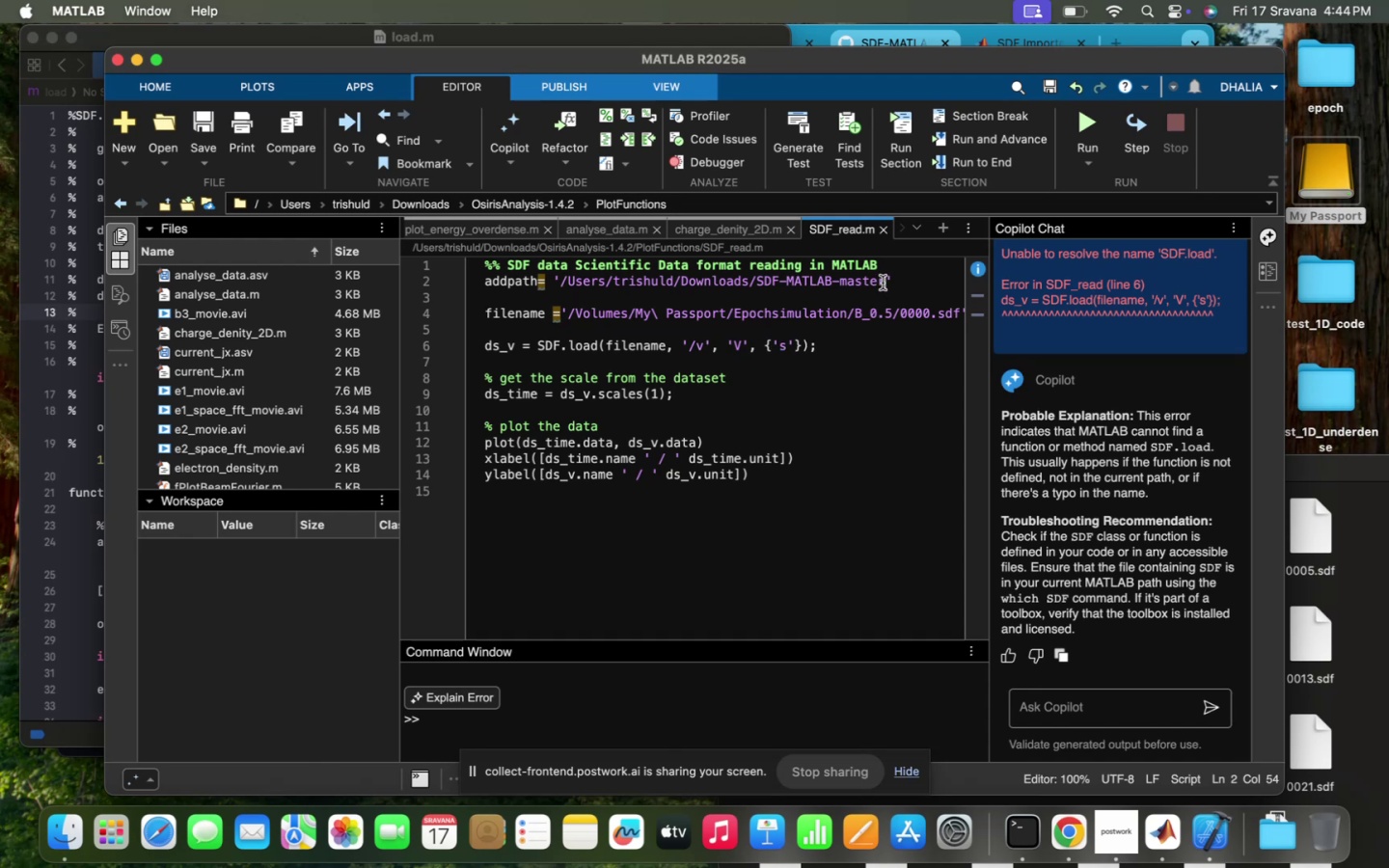 
type(/SDF+)
 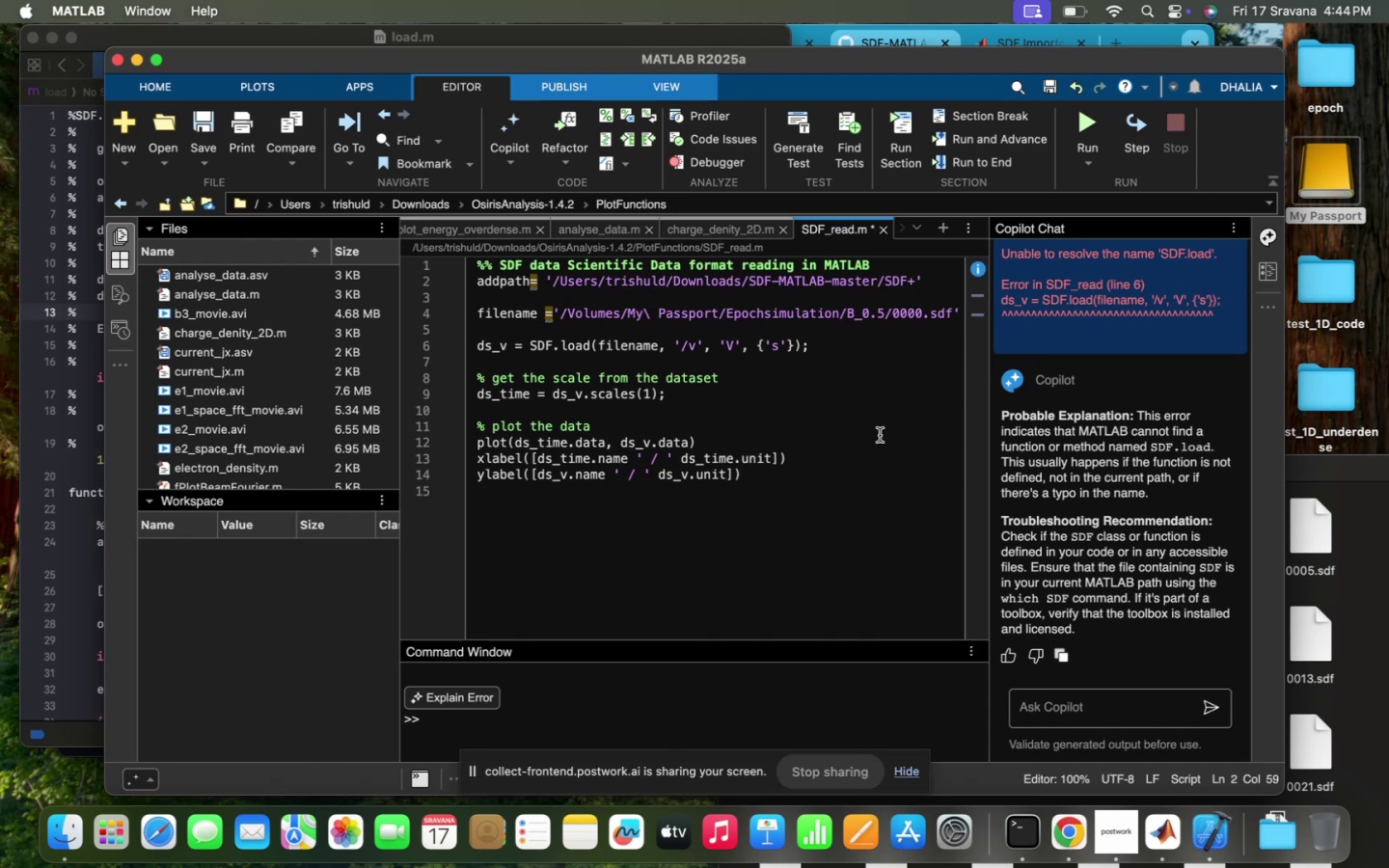 
left_click([855, 496])
 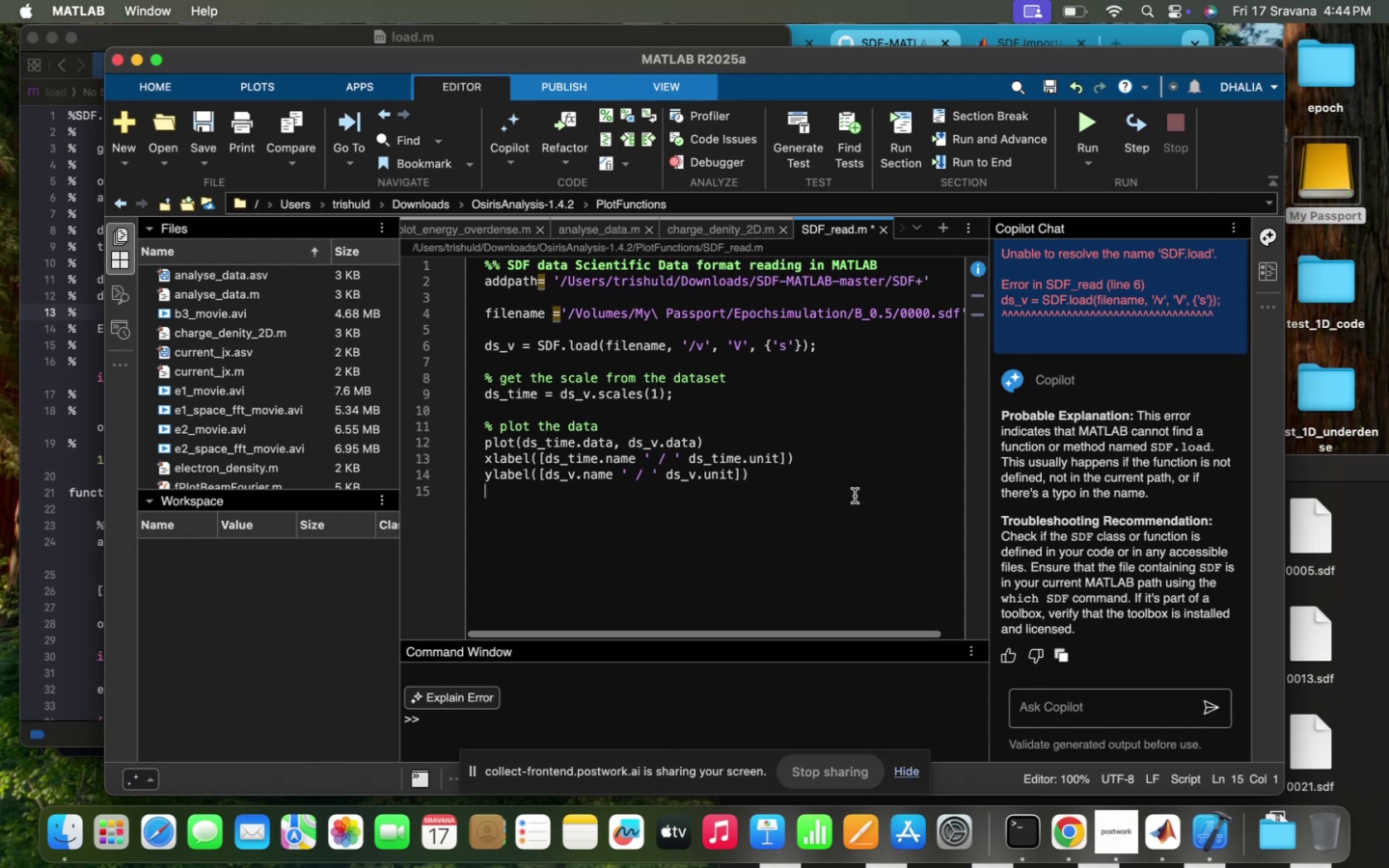 
scroll: coordinate [855, 496], scroll_direction: down, amount: 30.0
 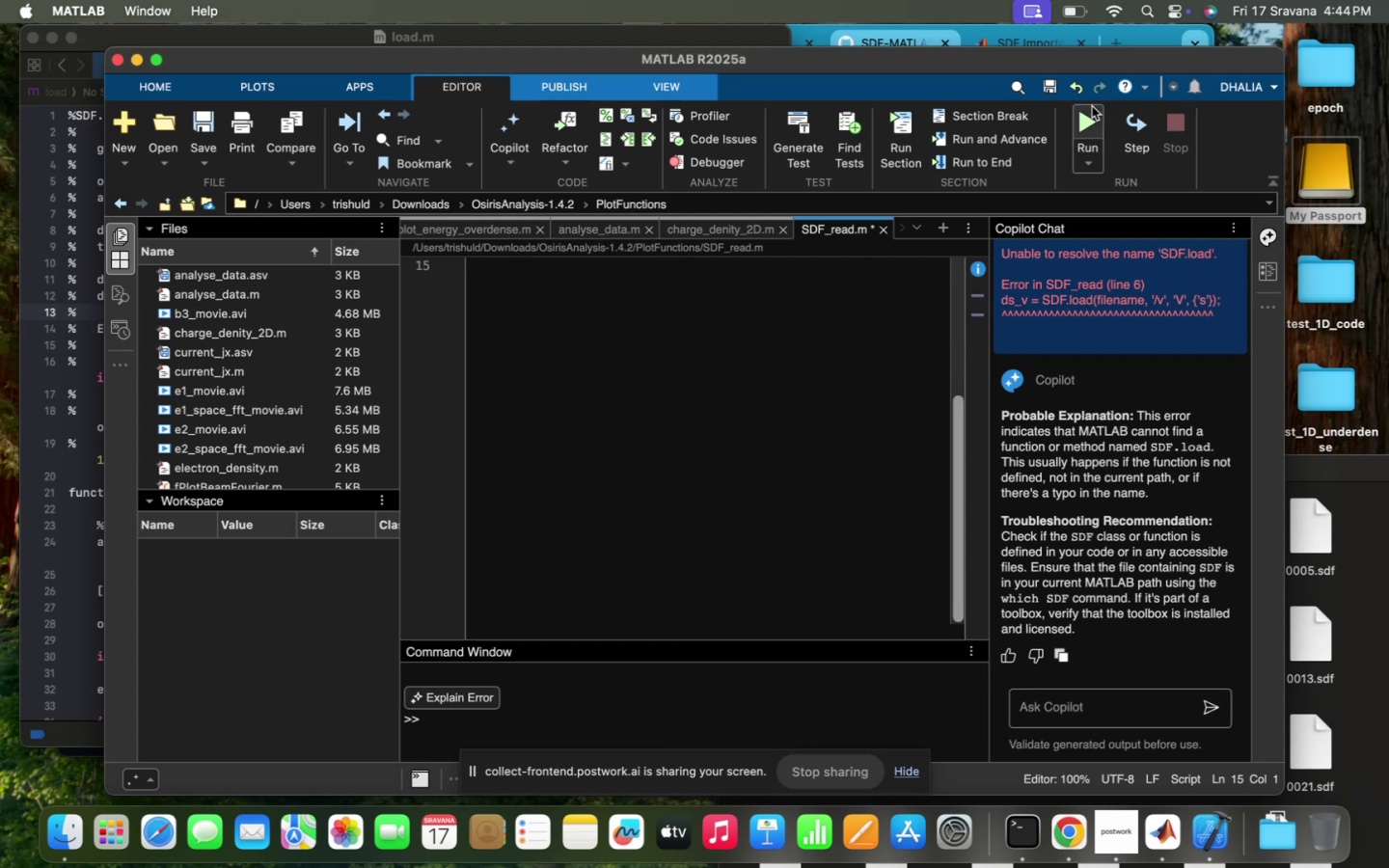 
left_click([1089, 108])
 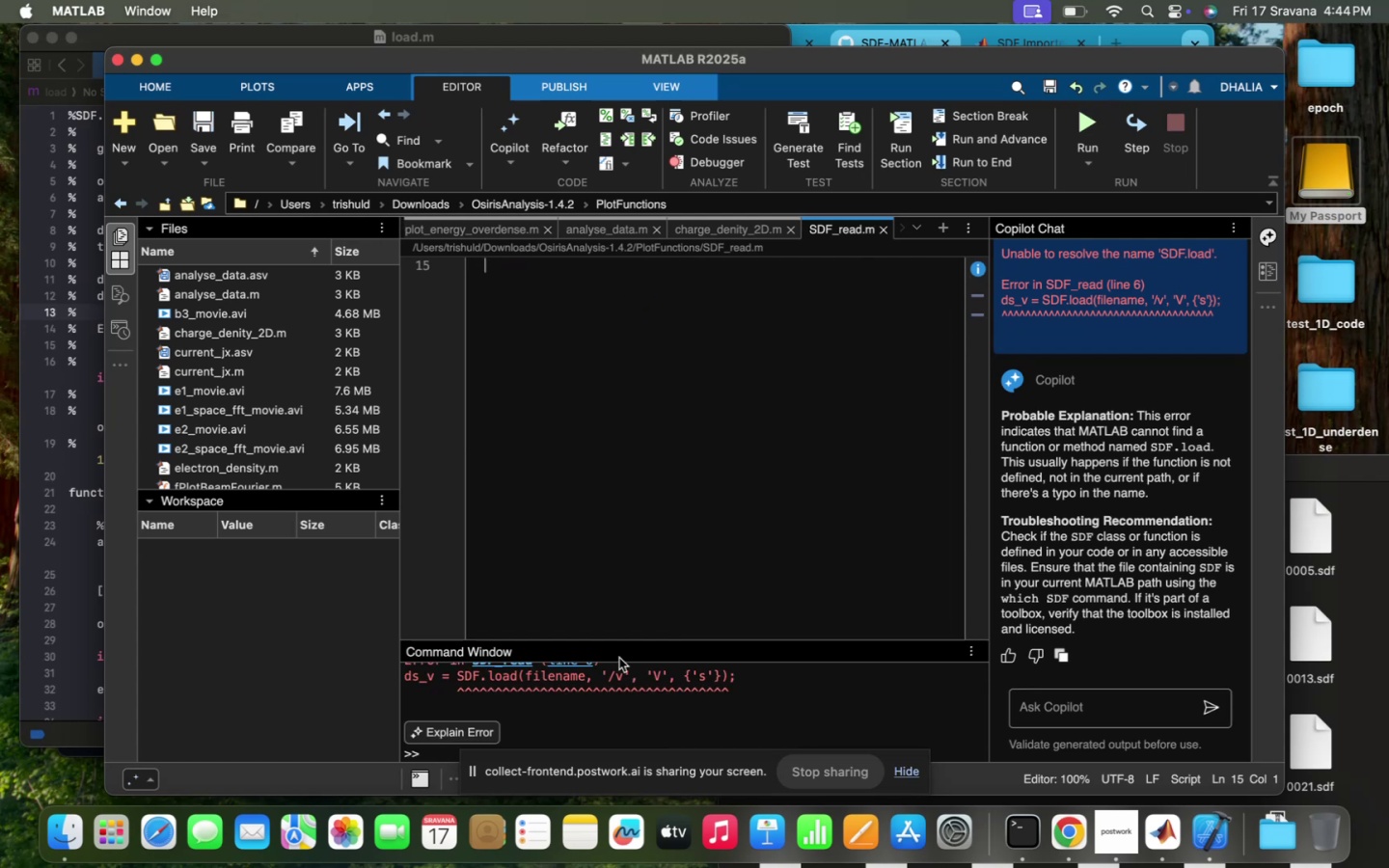 
scroll: coordinate [583, 712], scroll_direction: up, amount: 7.0
 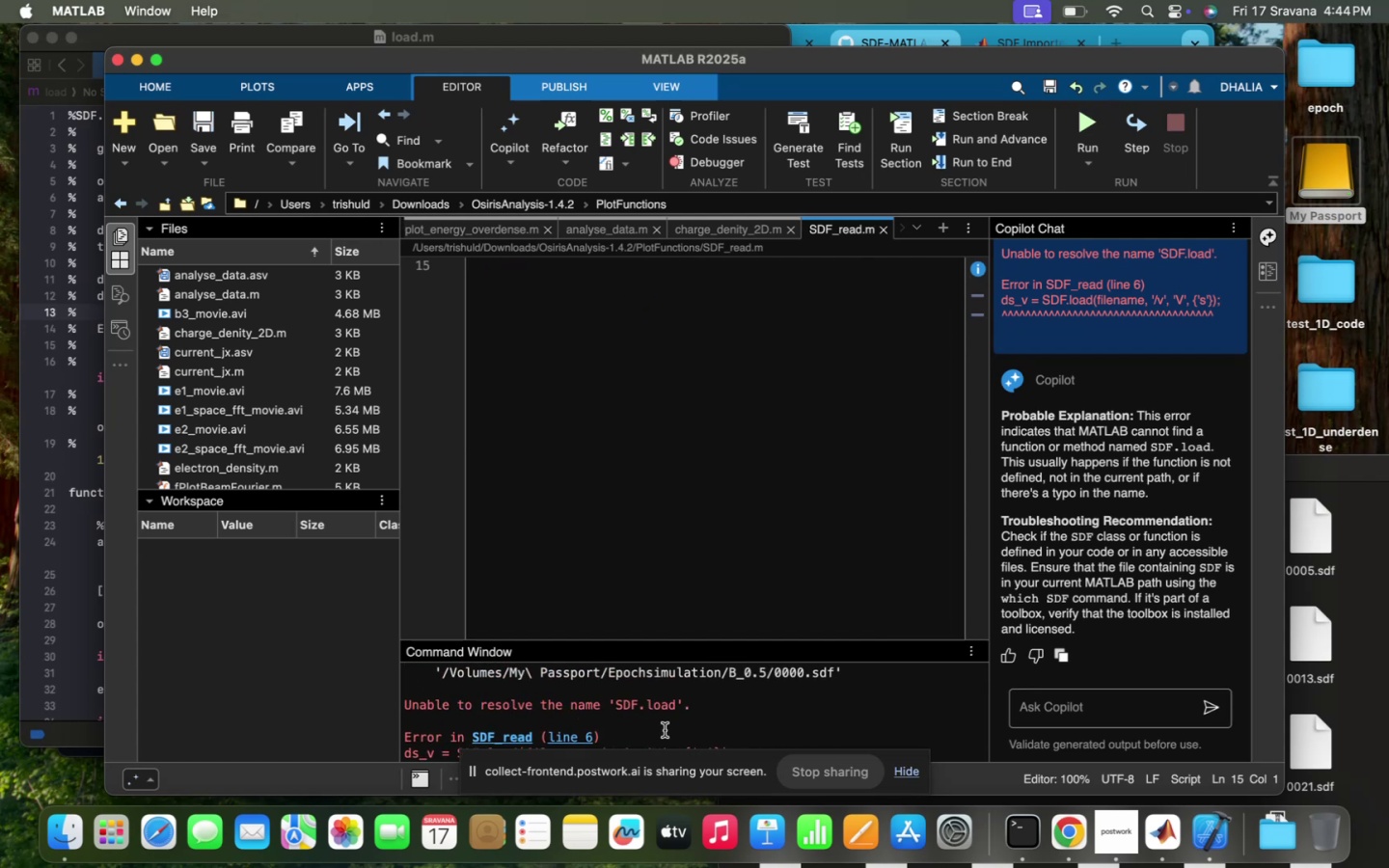 
wait(5.42)
 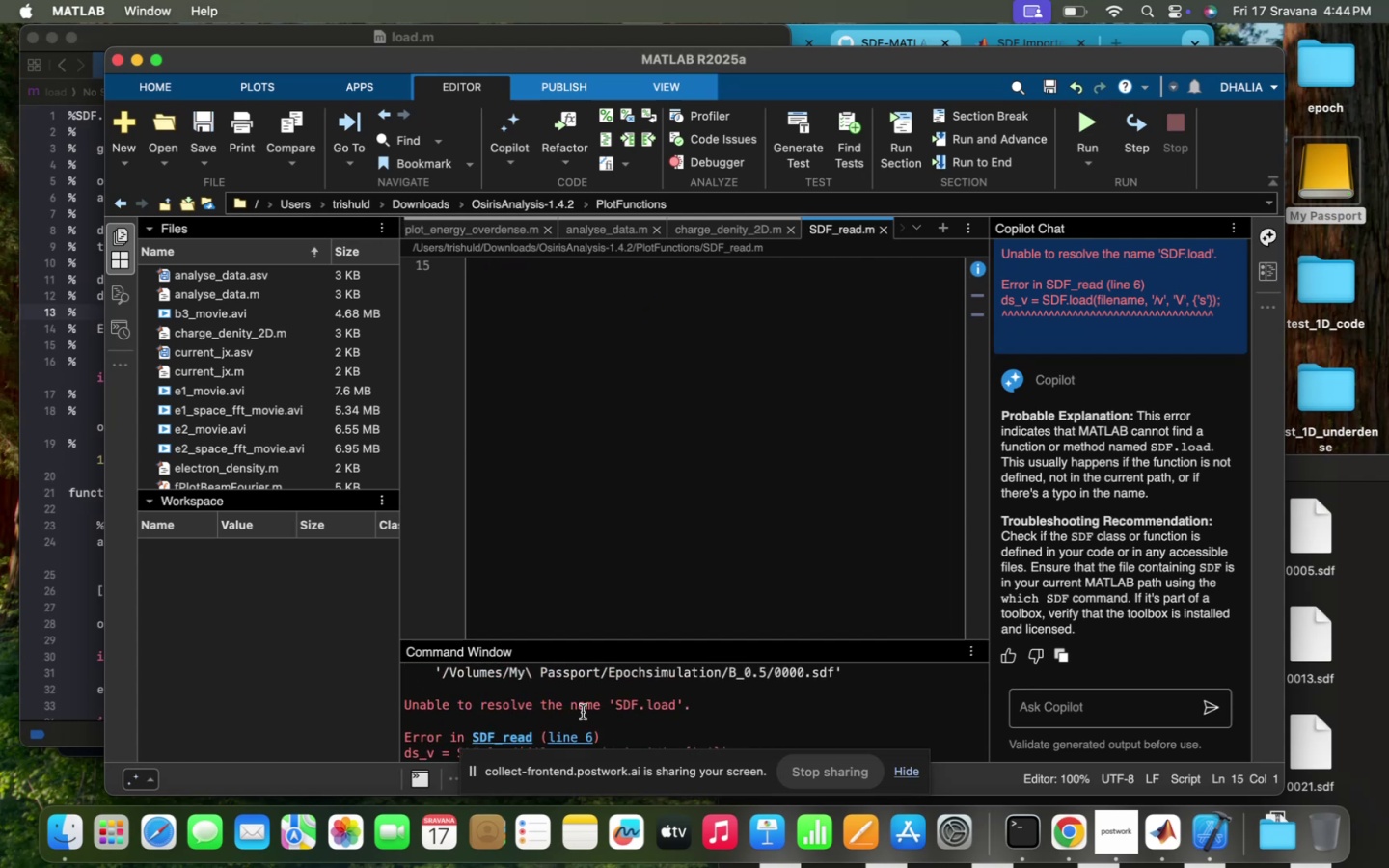 
scroll: coordinate [615, 542], scroll_direction: up, amount: 92.0
 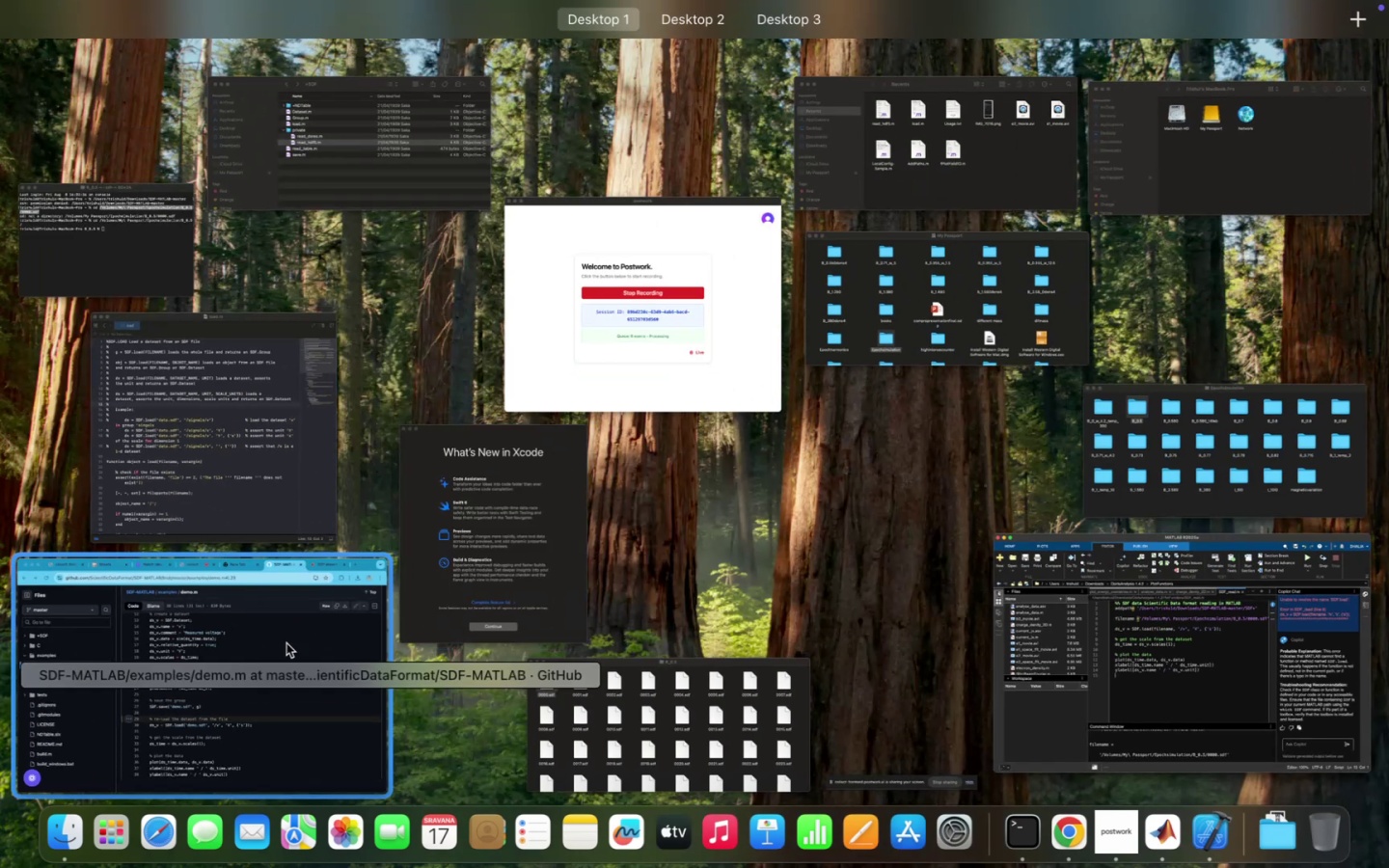 
left_click([1184, 626])
 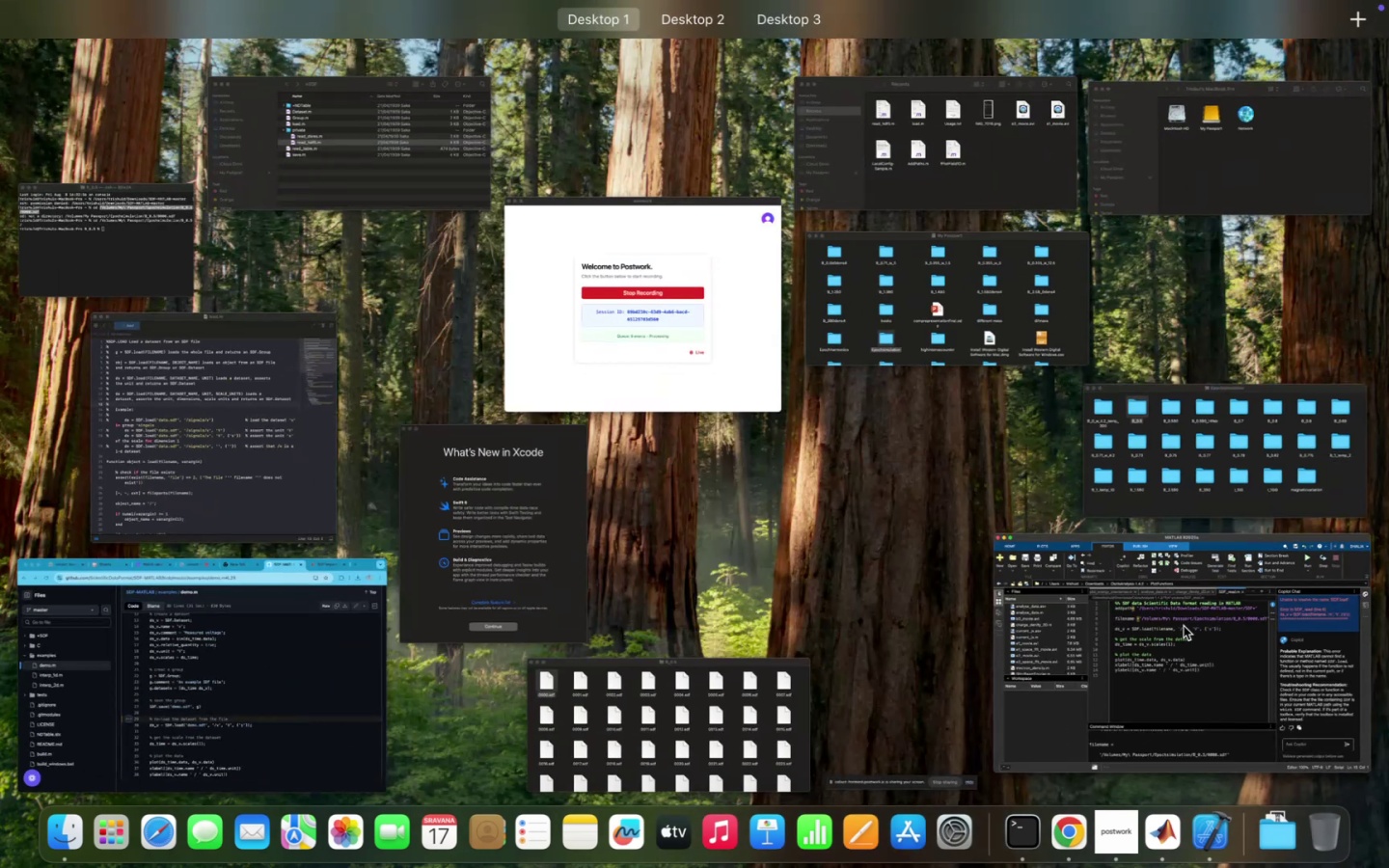 
left_click([1190, 636])
 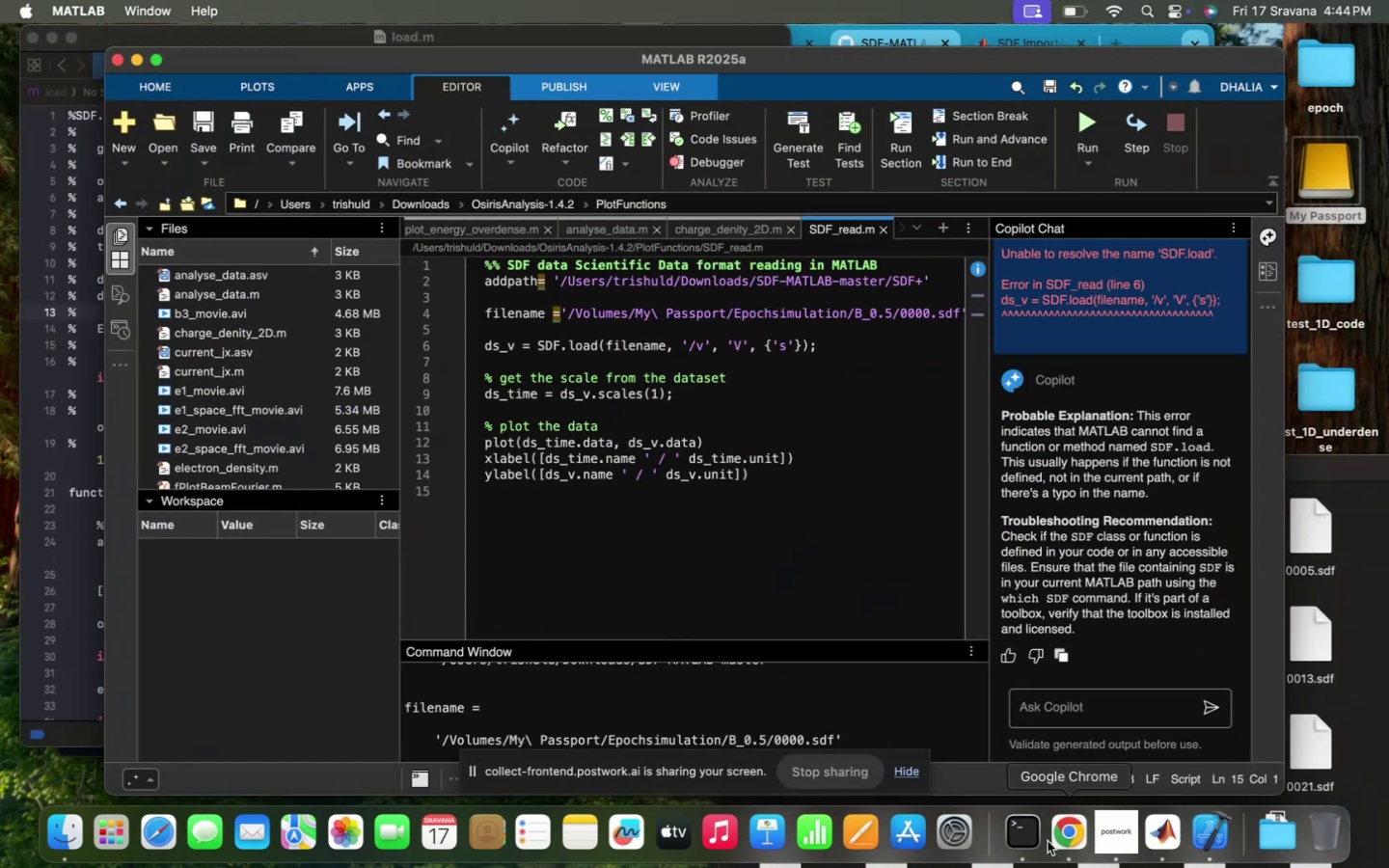 
left_click([1047, 845])
 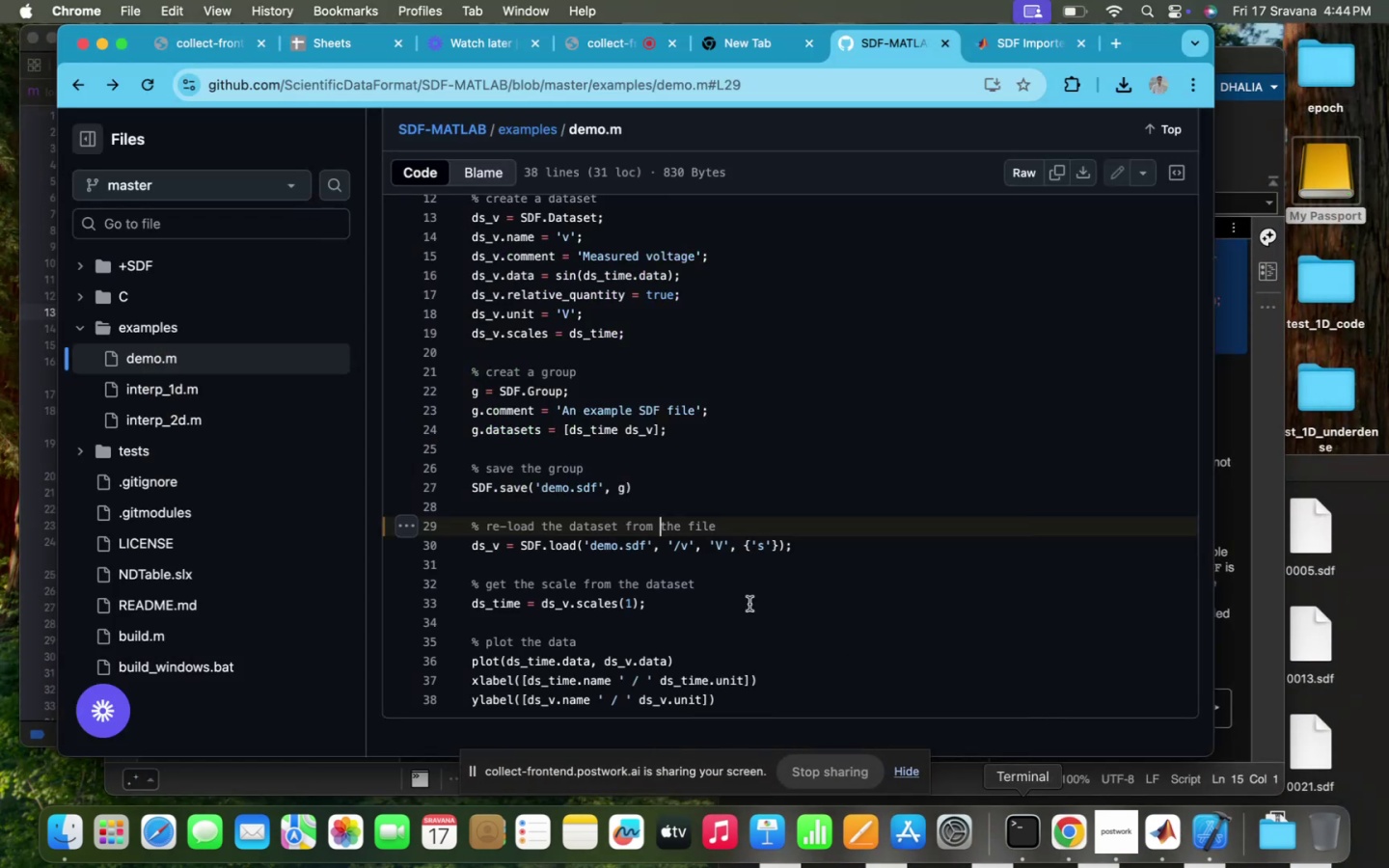 
scroll: coordinate [697, 575], scroll_direction: up, amount: 31.0
 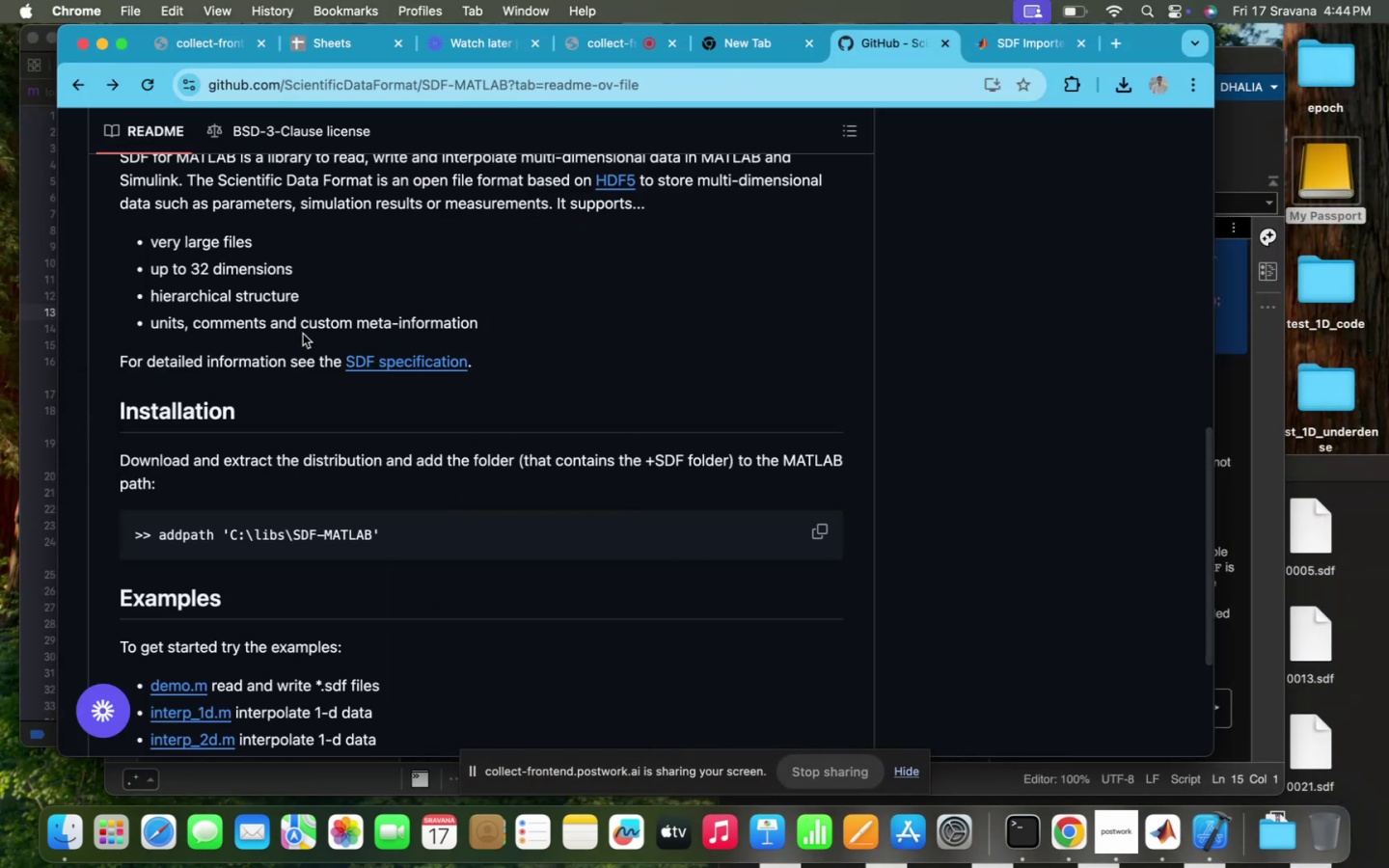 
scroll: coordinate [303, 334], scroll_direction: down, amount: 22.0
 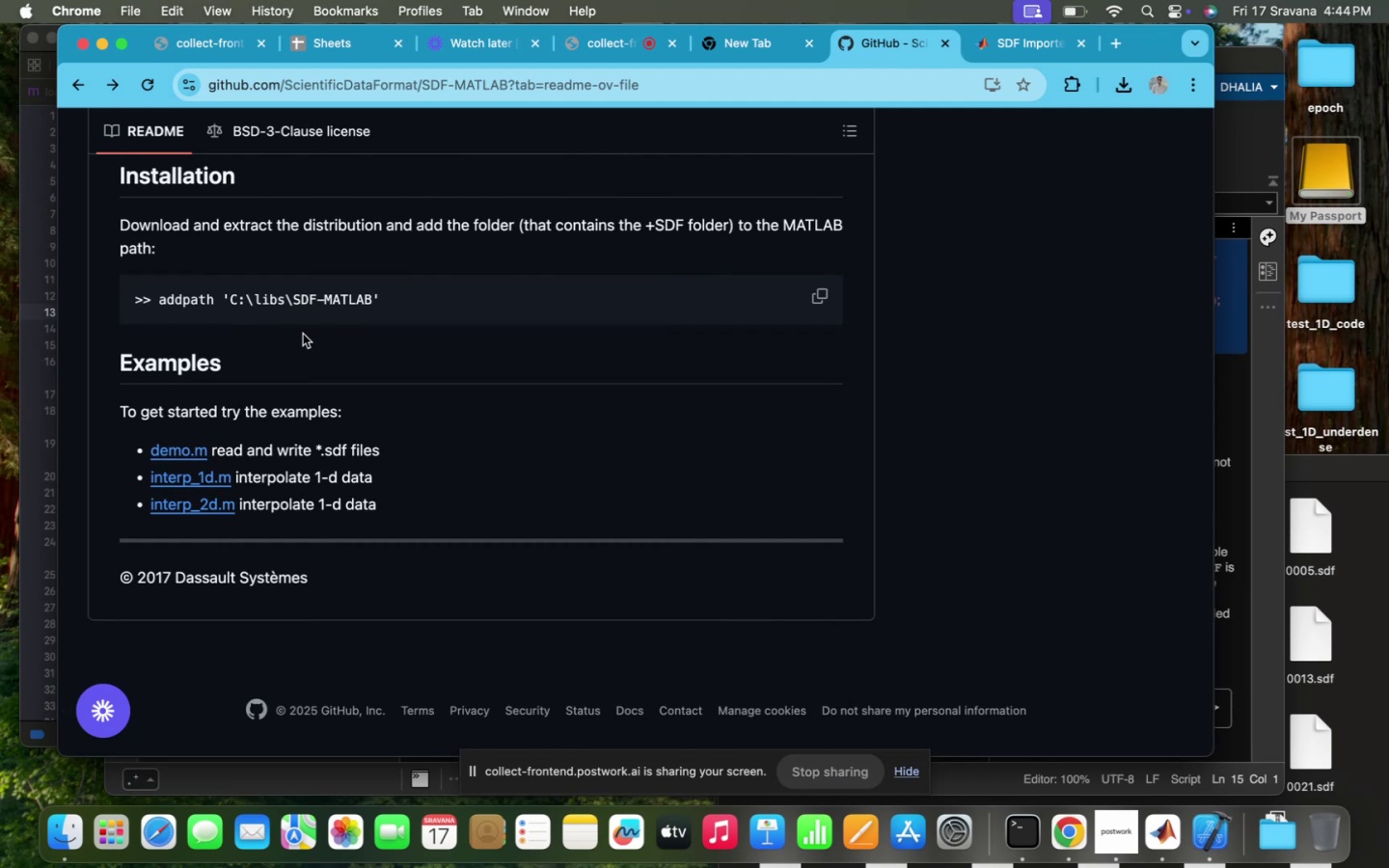 
scroll: coordinate [303, 334], scroll_direction: up, amount: 81.0
 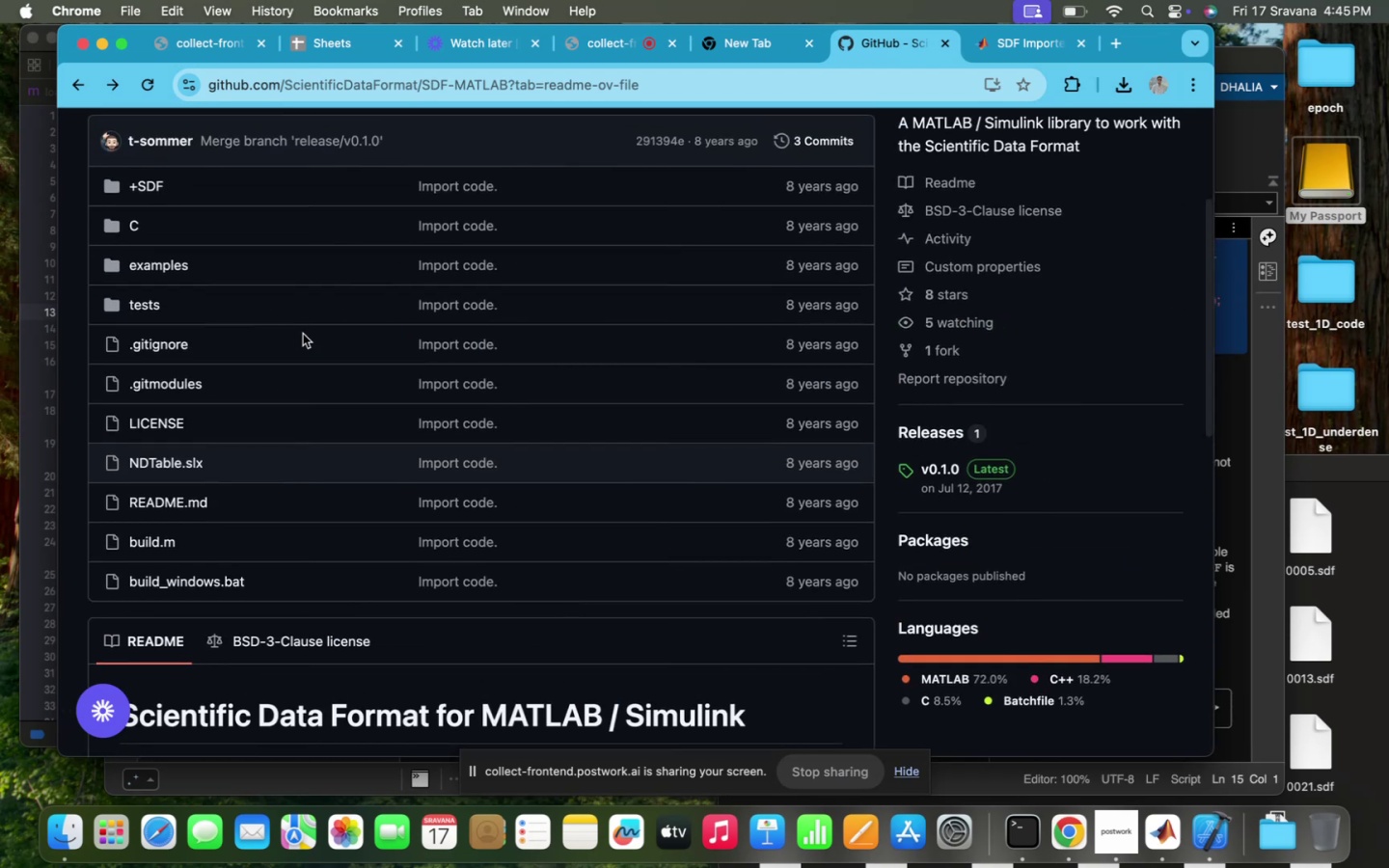 
scroll: coordinate [303, 334], scroll_direction: down, amount: 50.0
 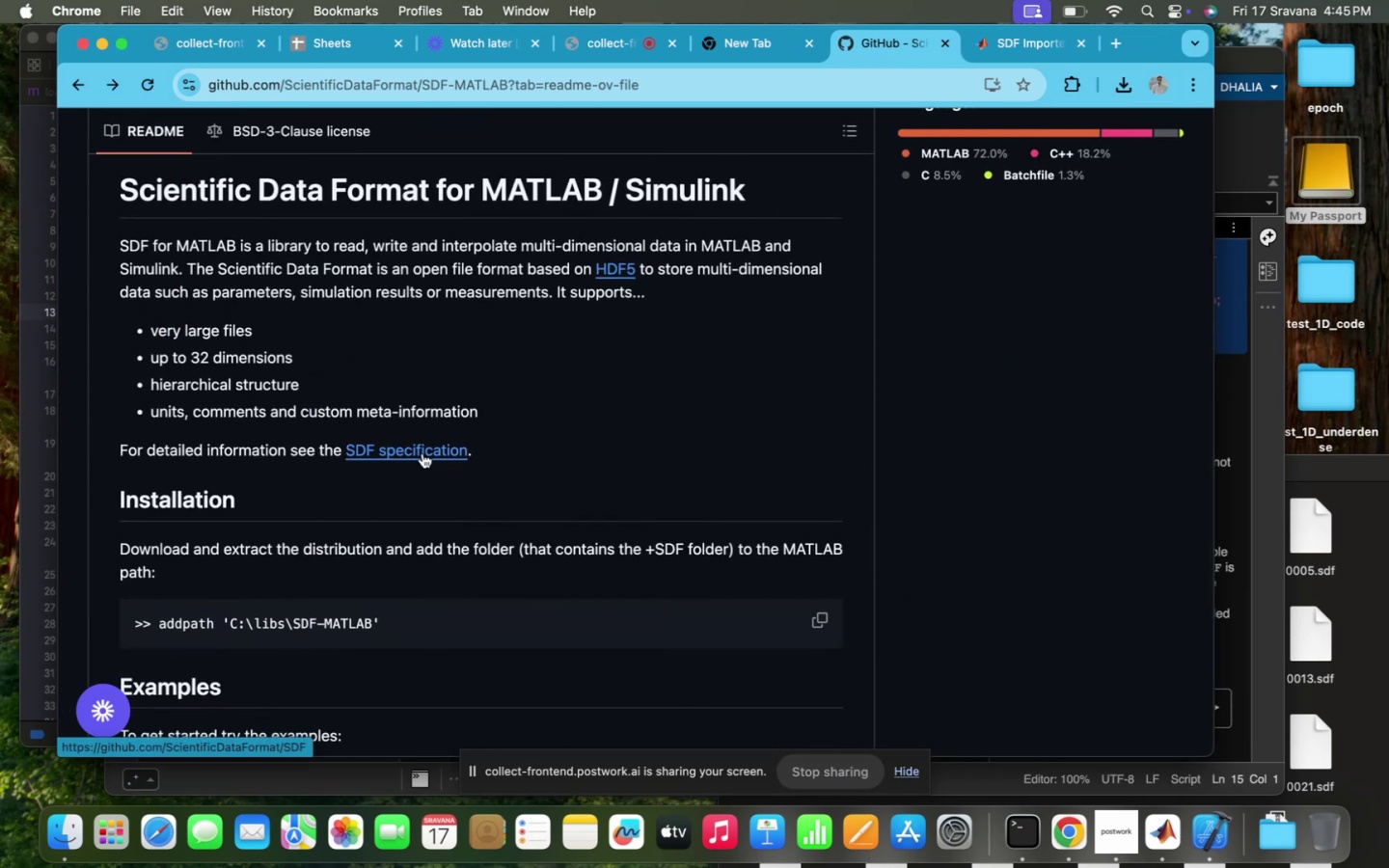 
scroll: coordinate [422, 453], scroll_direction: up, amount: 109.0
 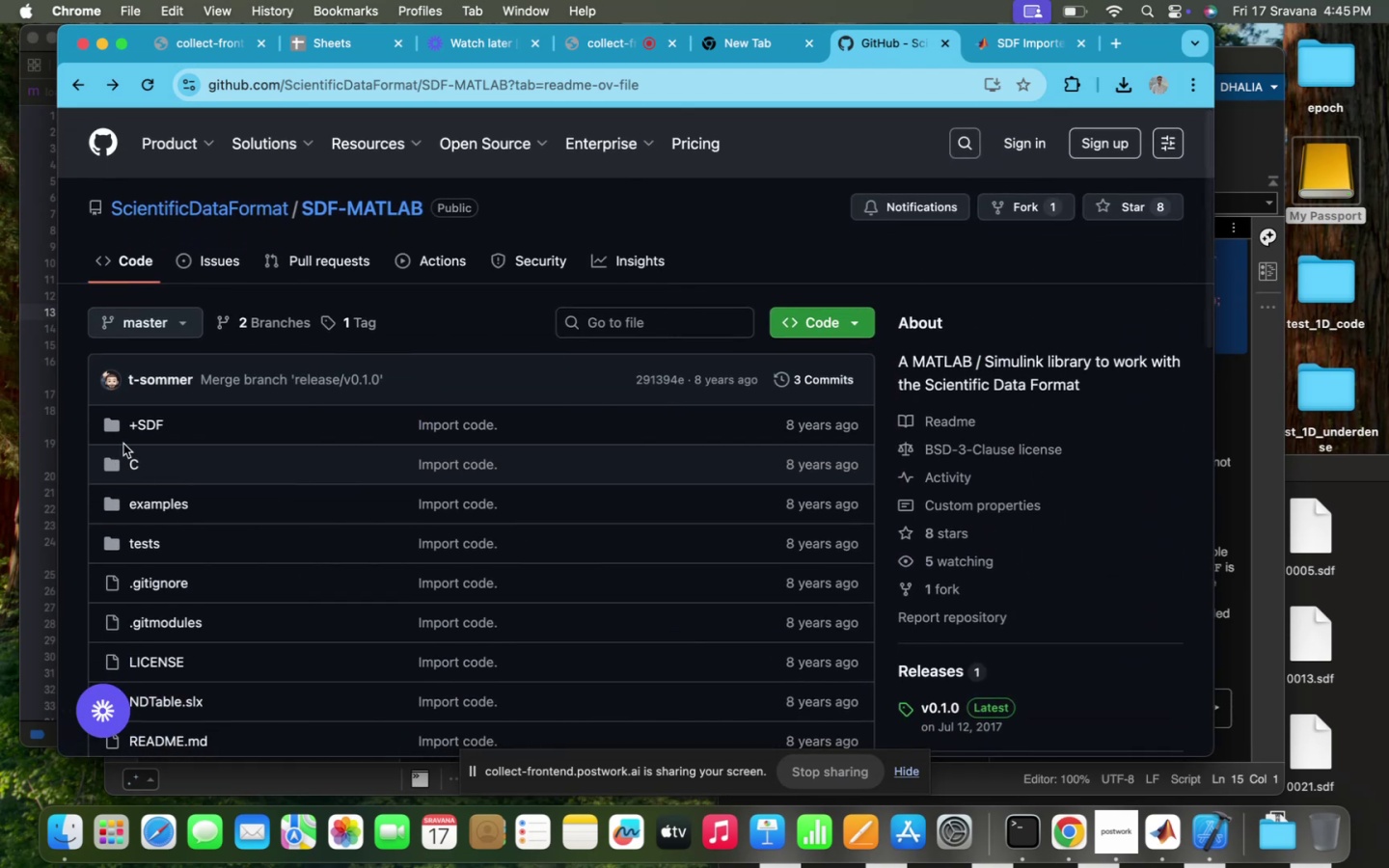 
left_click([142, 426])
 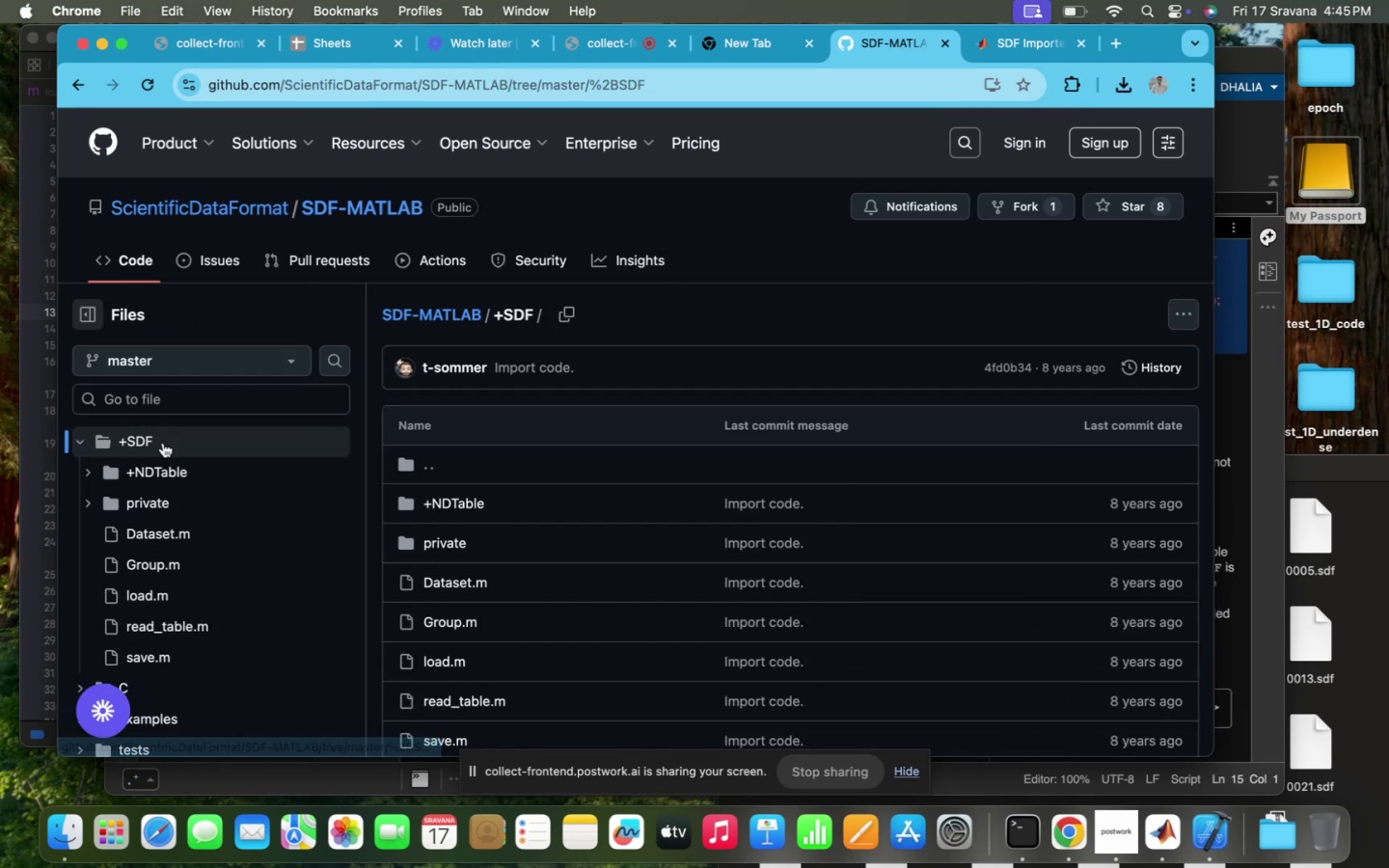 
scroll: coordinate [113, 535], scroll_direction: down, amount: 55.0
 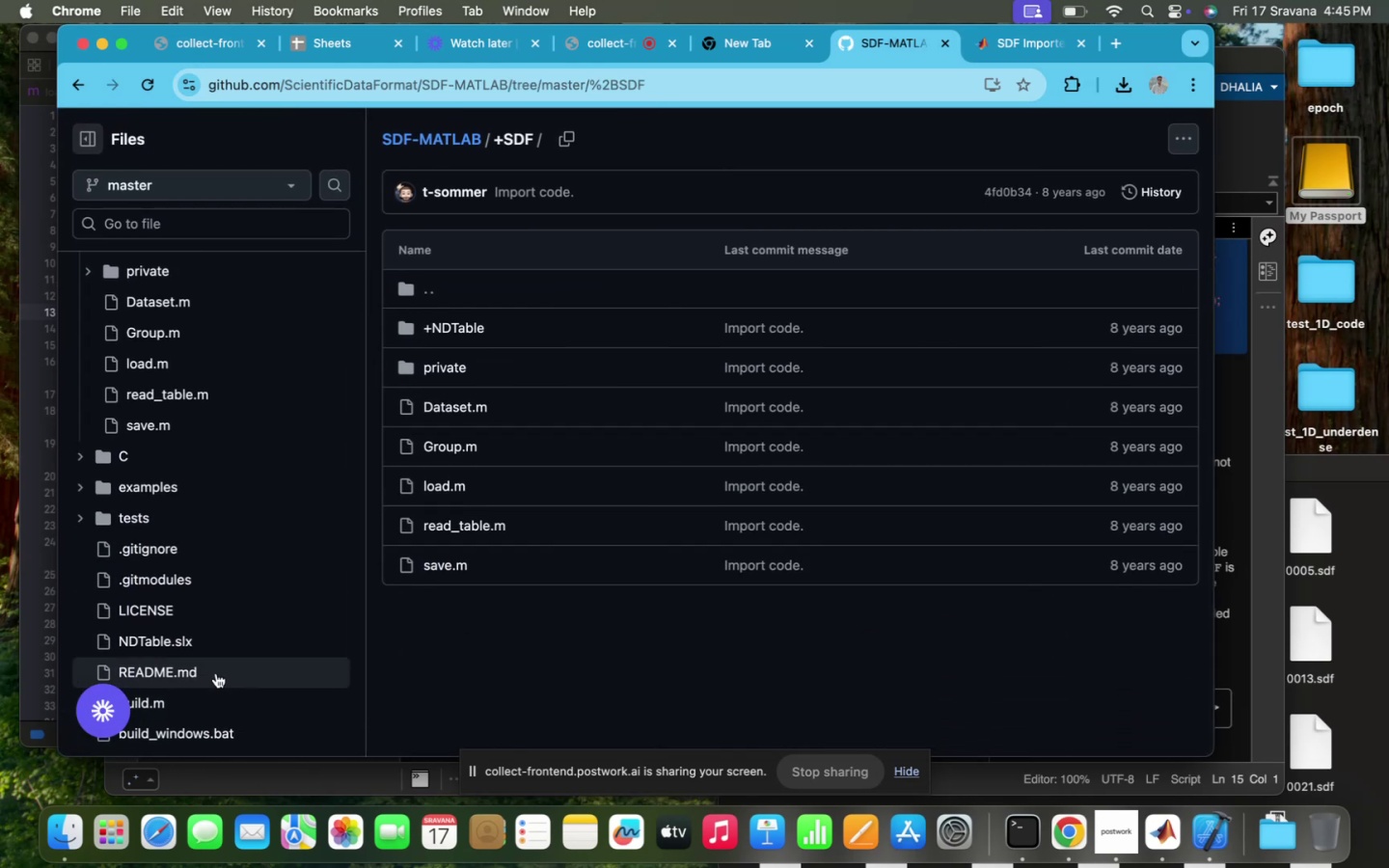 
mouse_move([113, 471])
 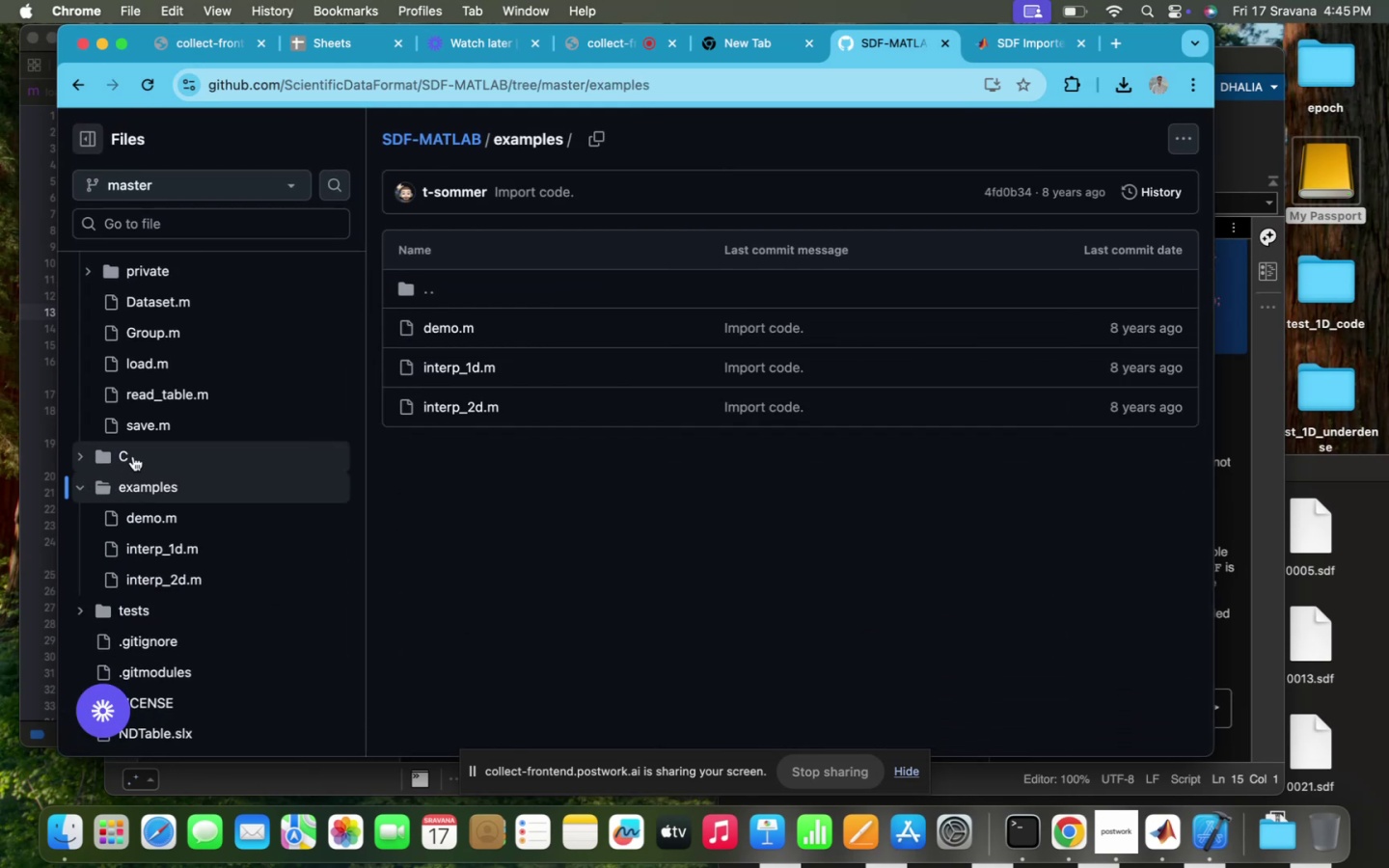 
left_click([133, 456])
 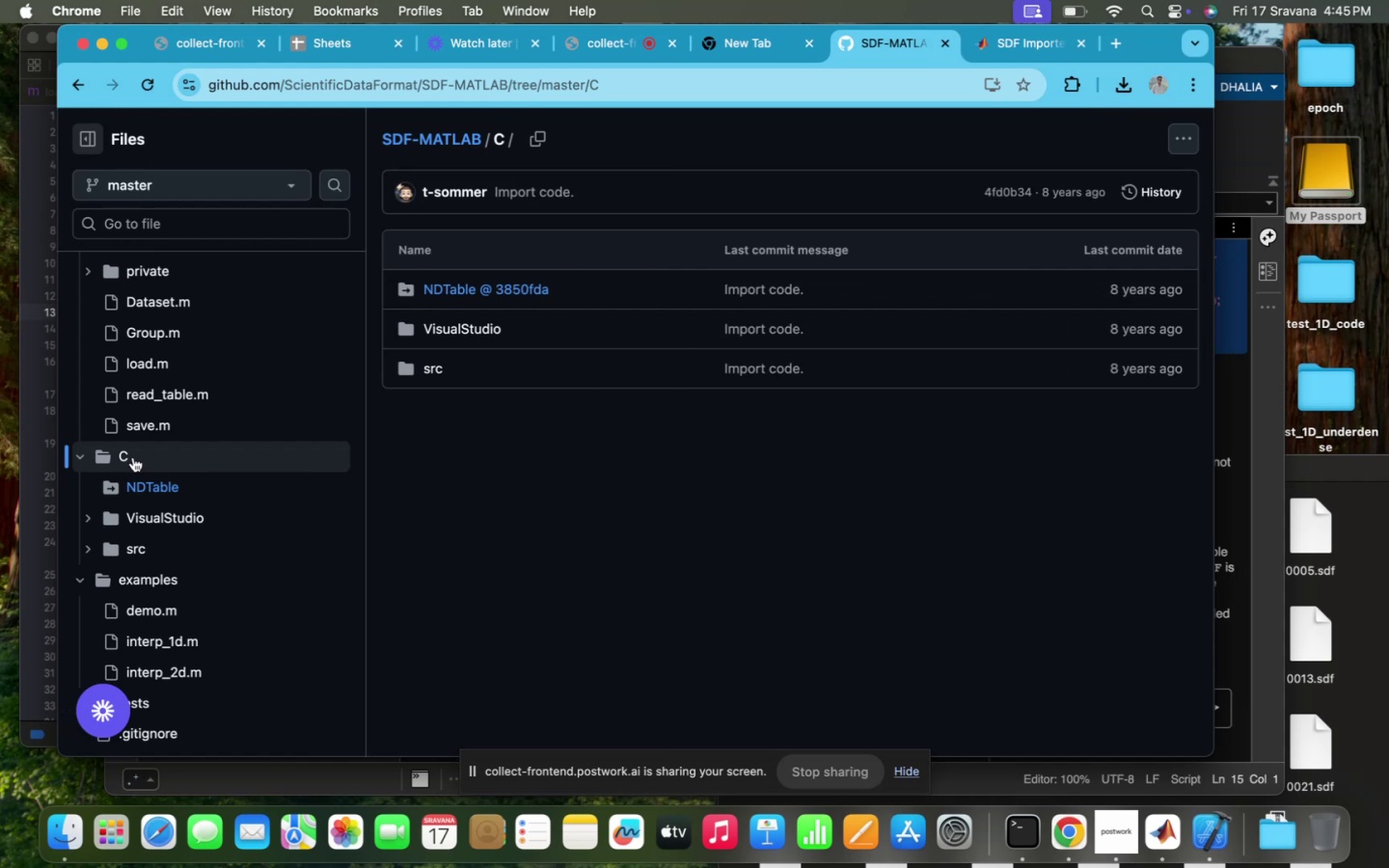 
scroll: coordinate [204, 594], scroll_direction: down, amount: 55.0
 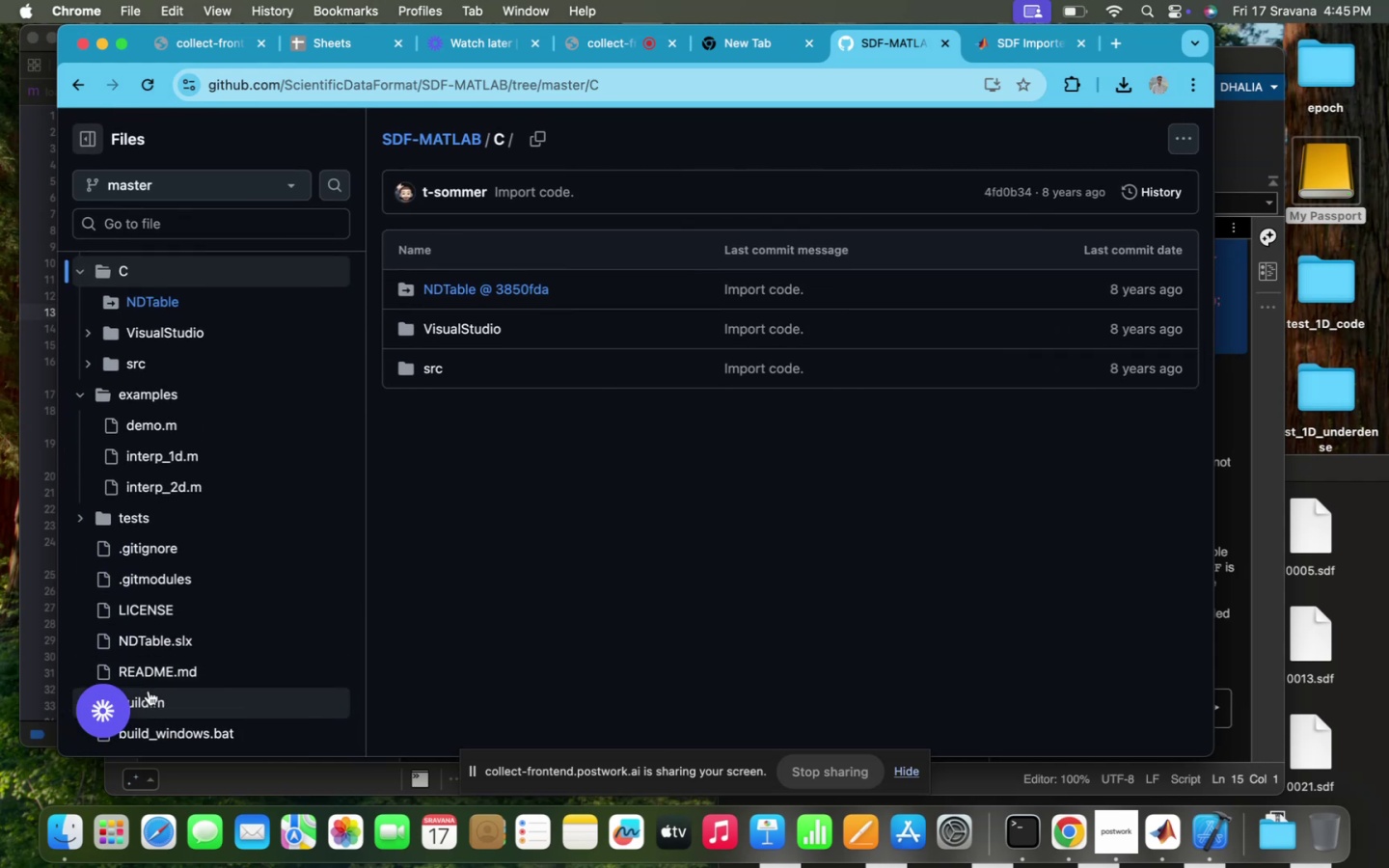 
left_click([149, 692])
 